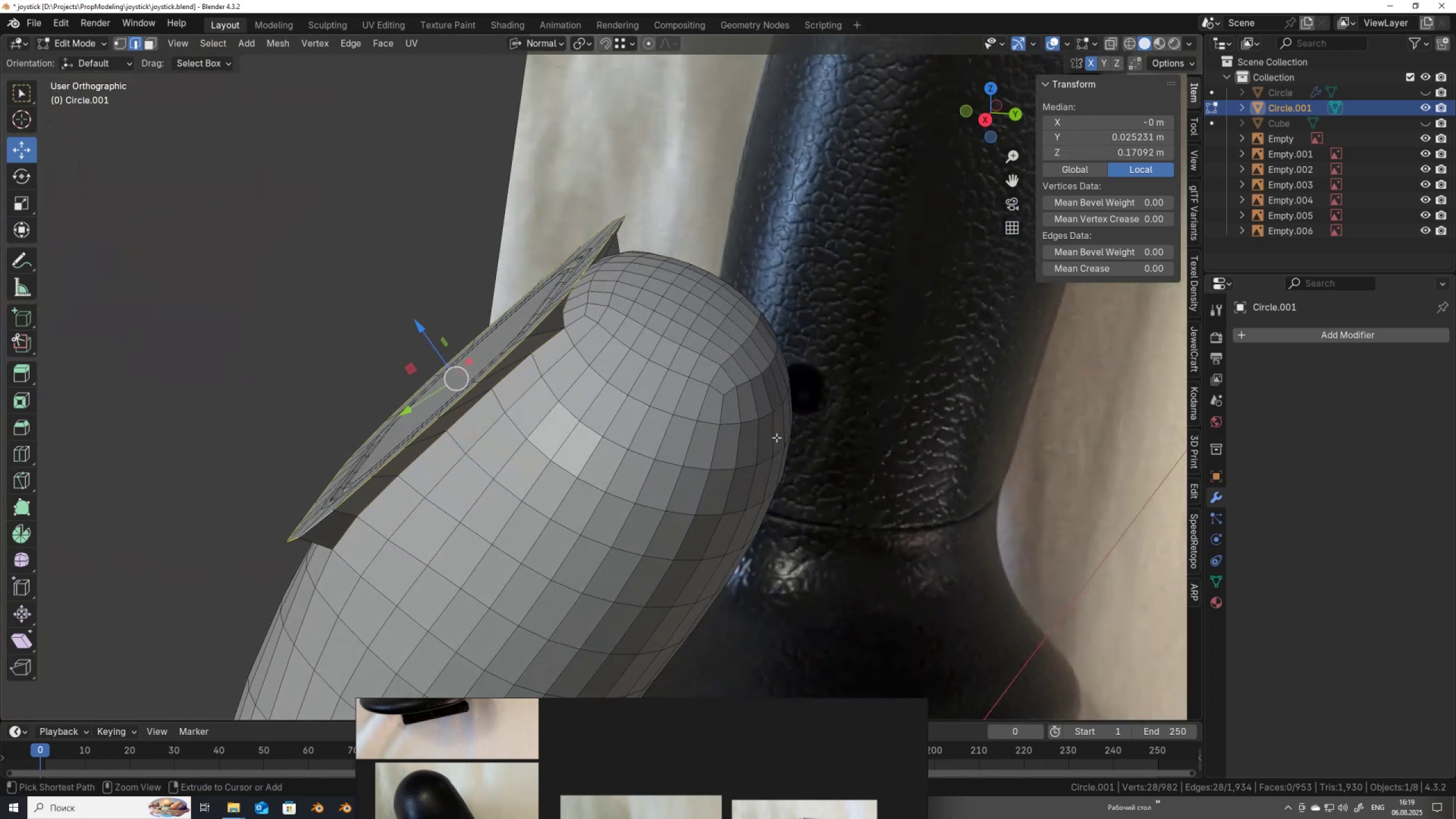 
key(Control+Z)
 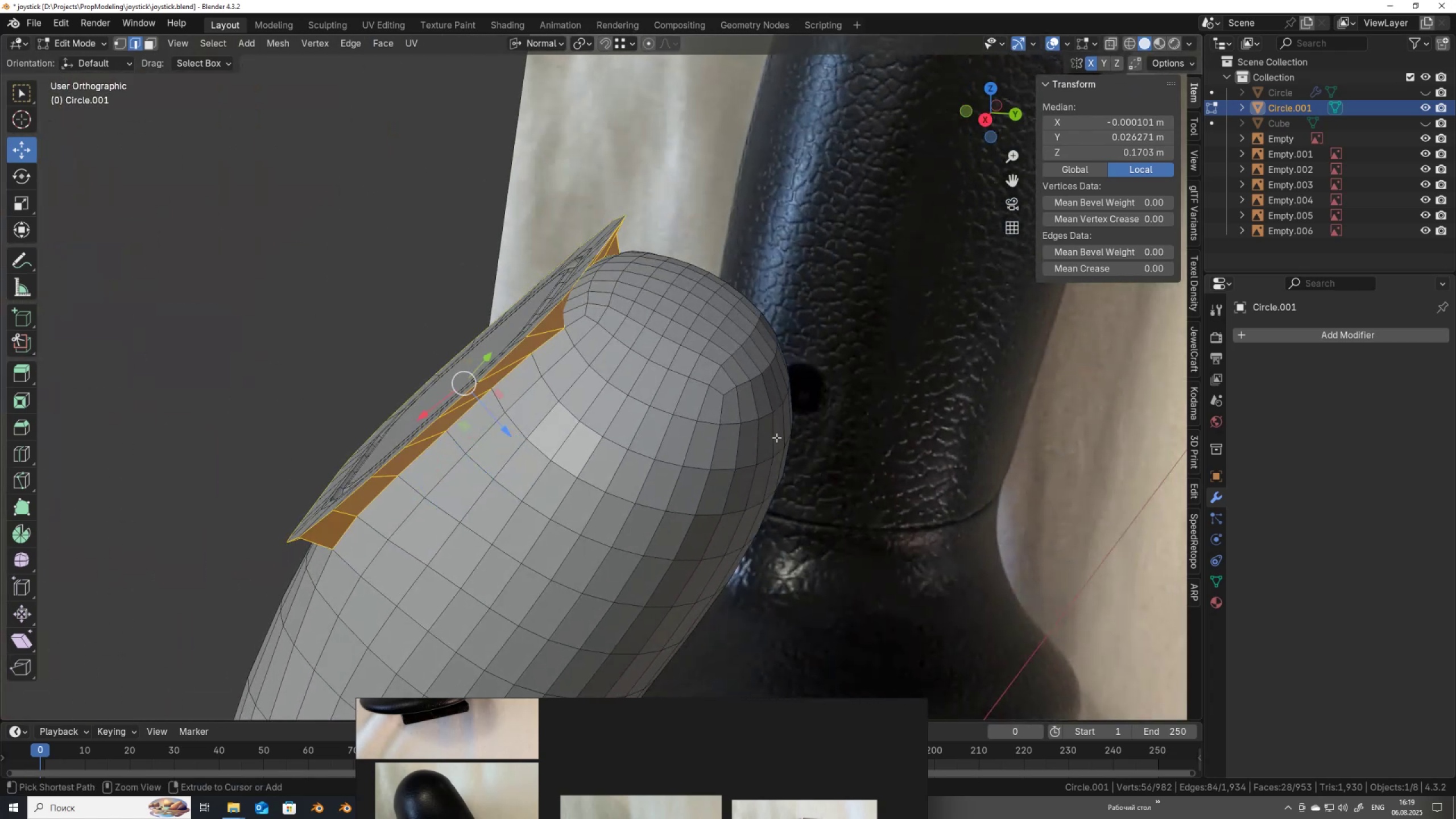 
key(Control+Z)
 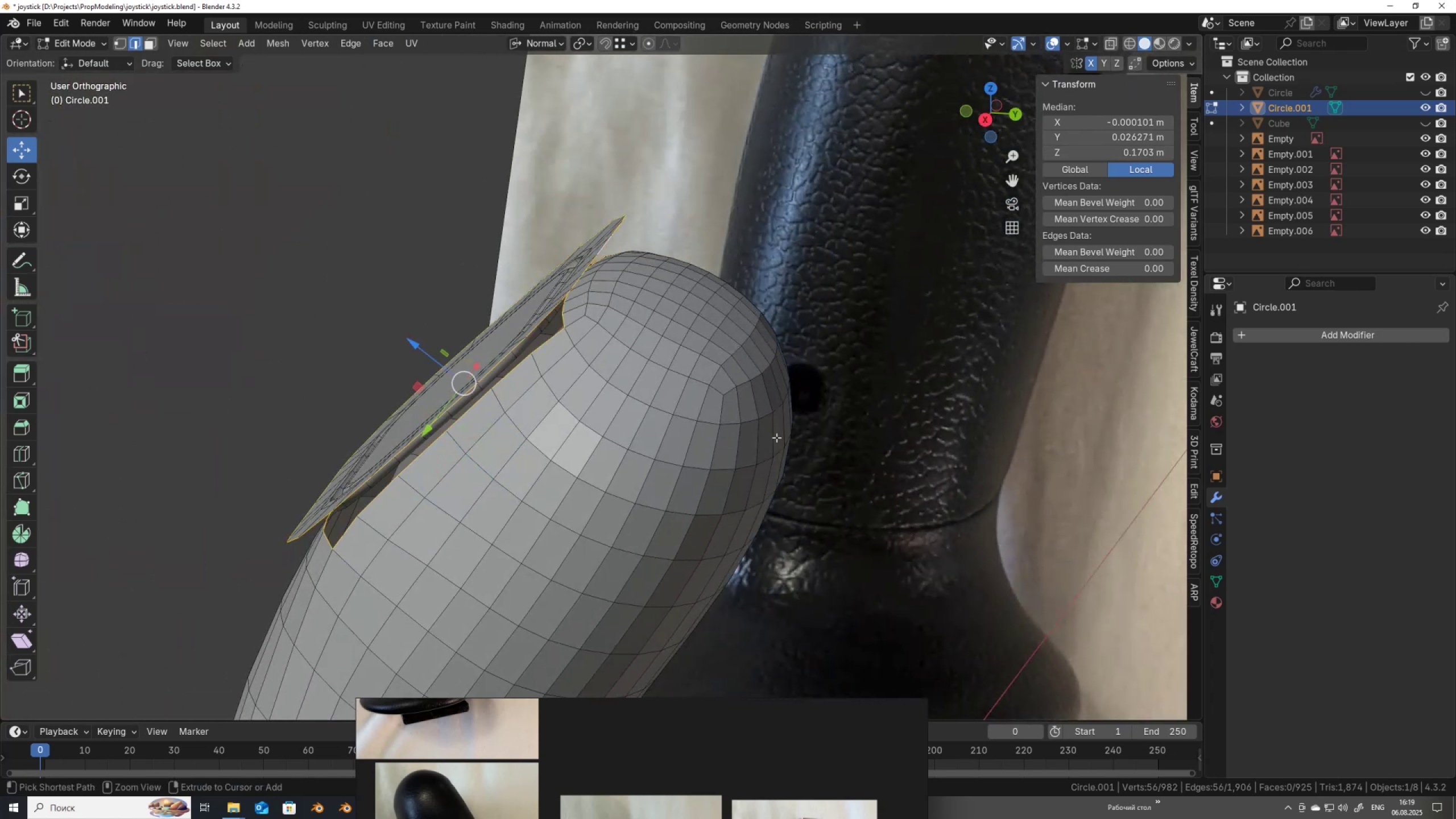 
key(Control+Z)
 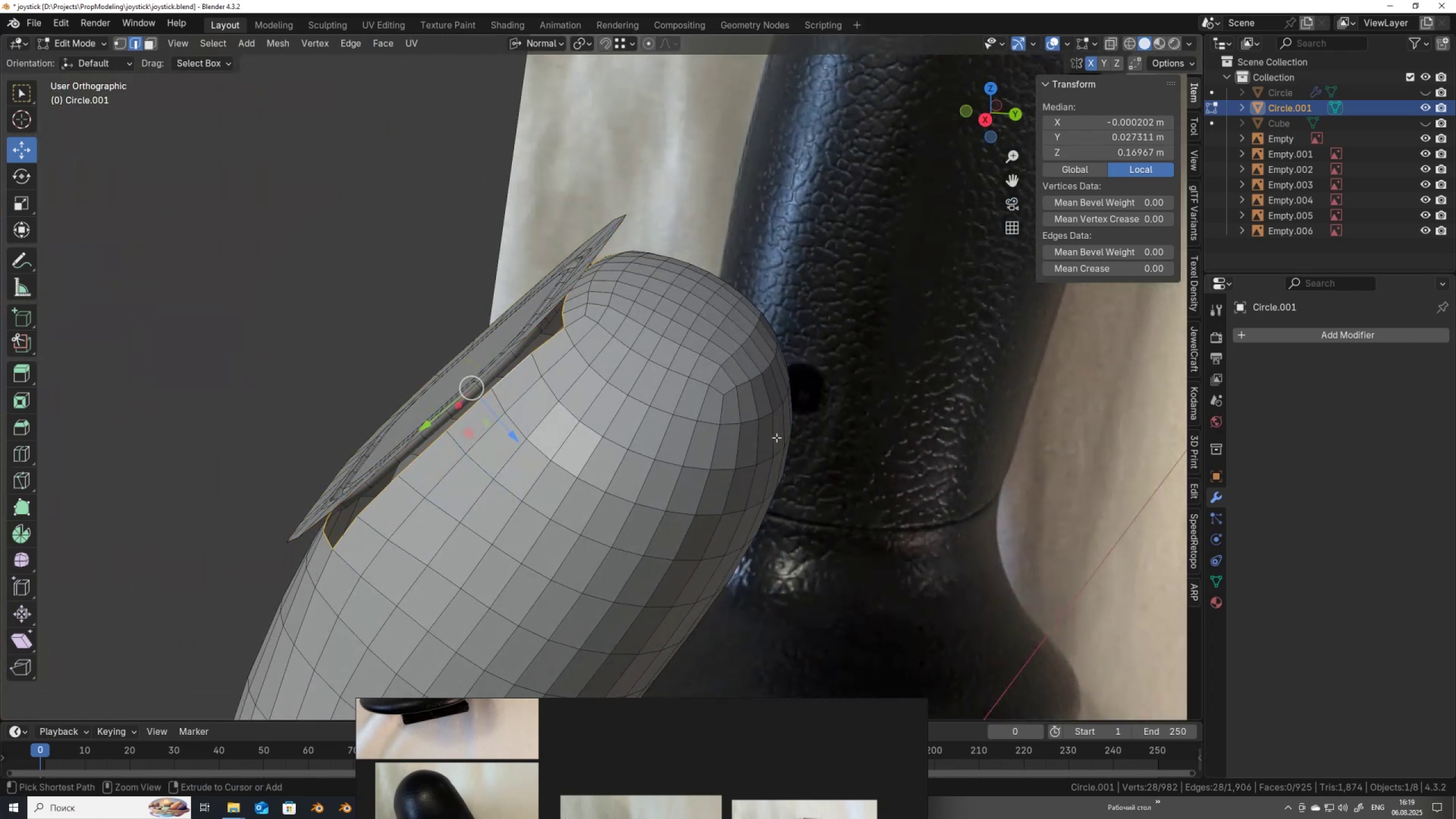 
key(Control+Z)
 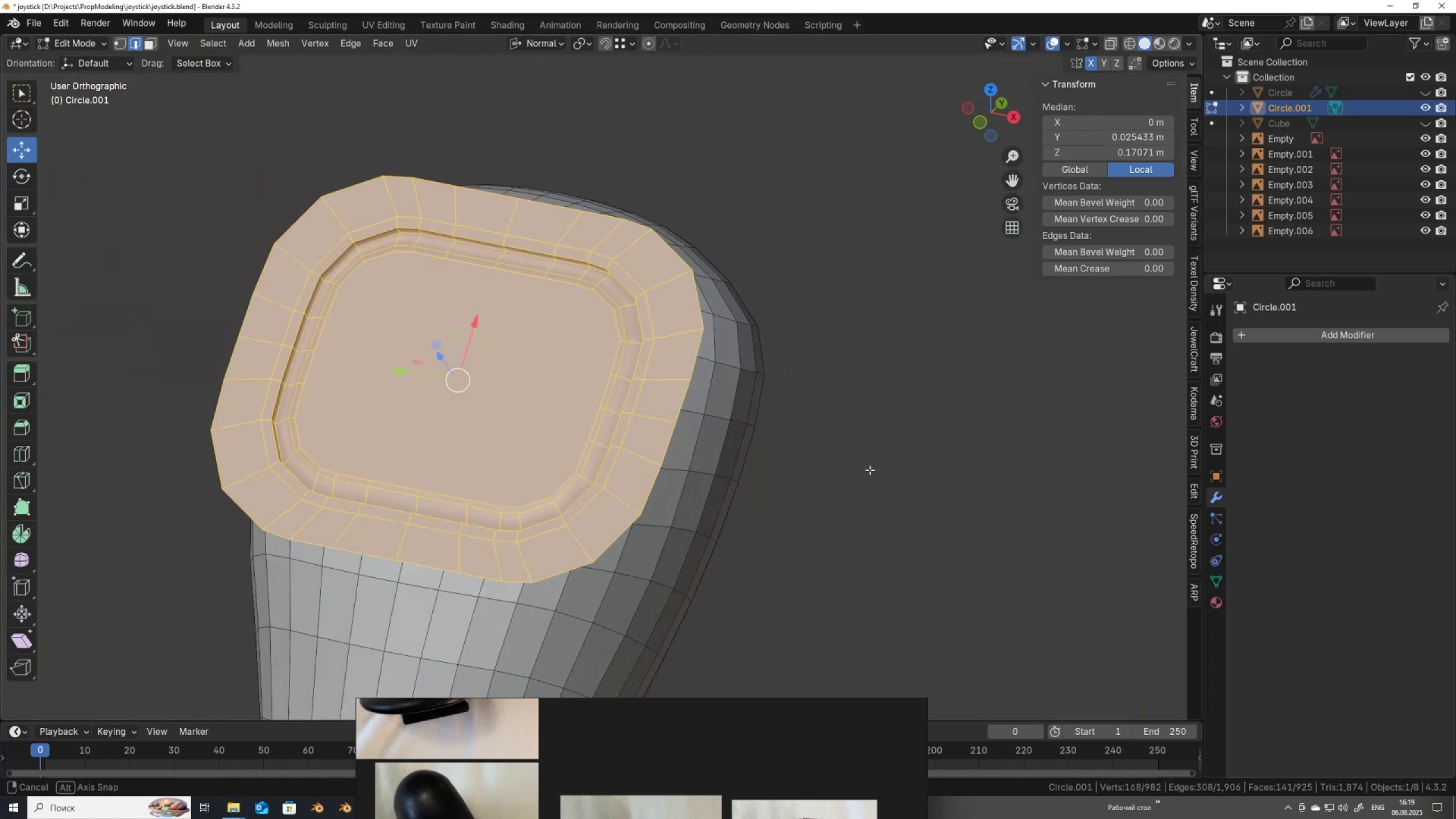 
type(ZZZ)
 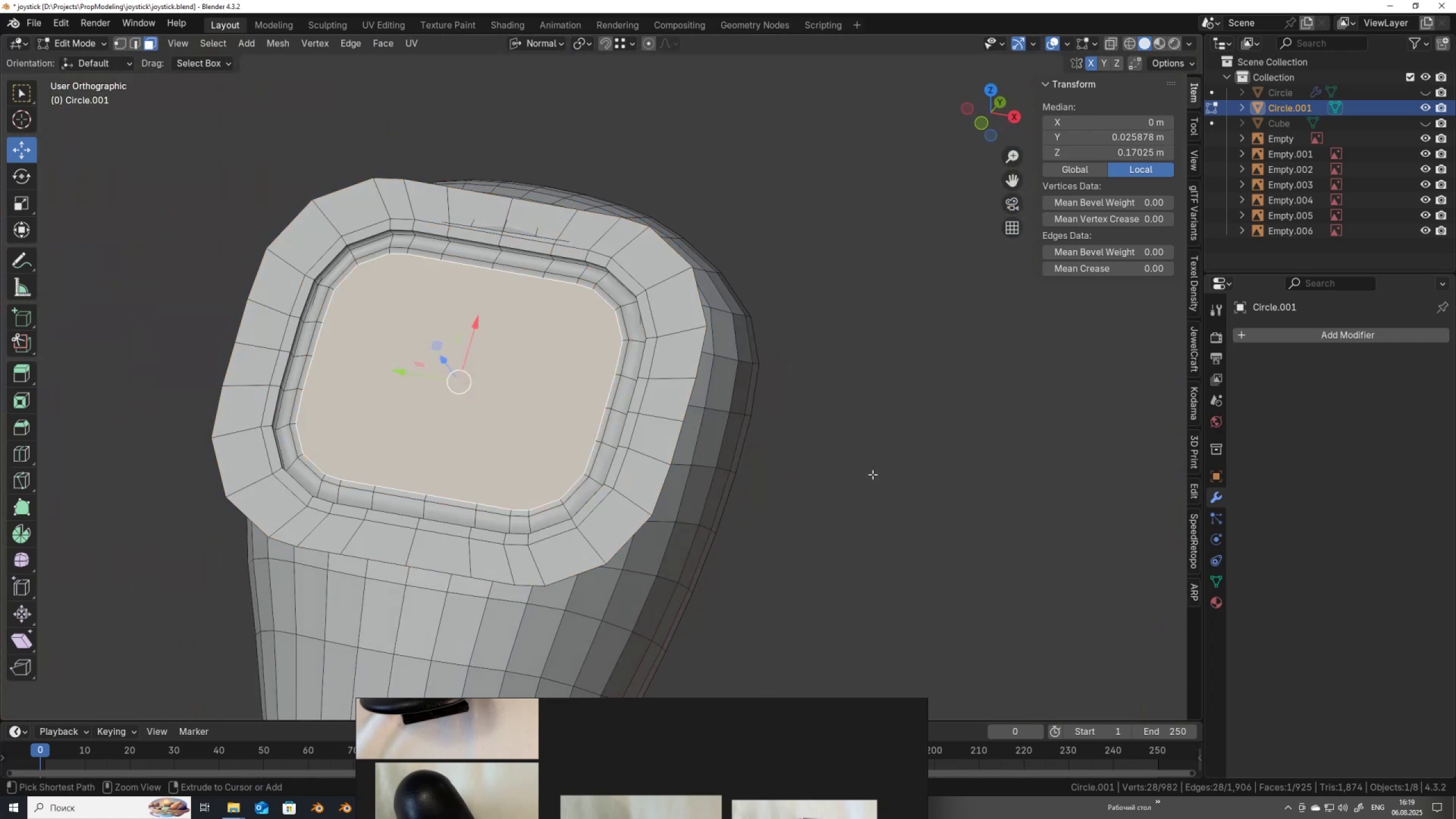 
key(Control+Z)
 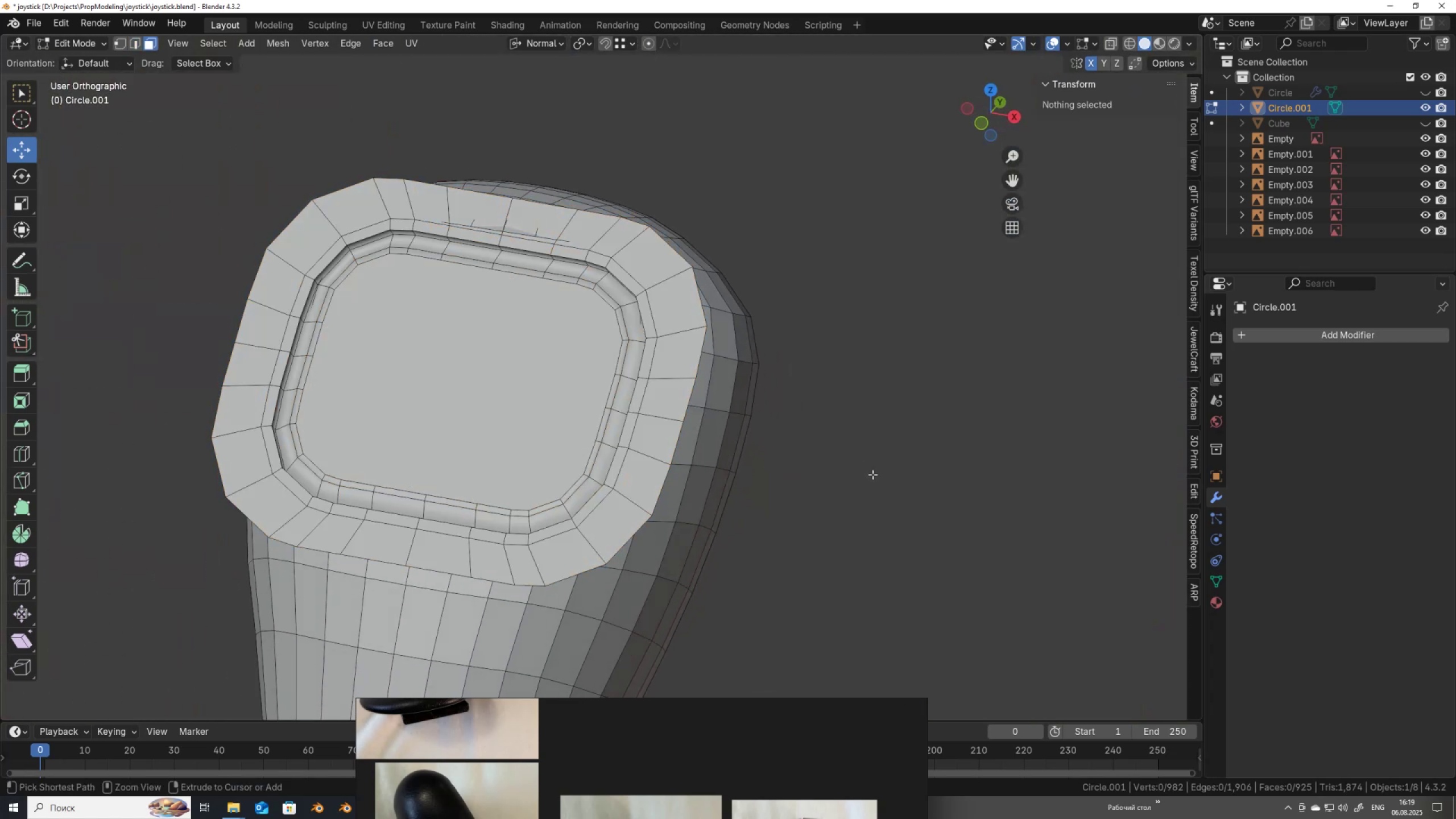 
key(Control+Z)
 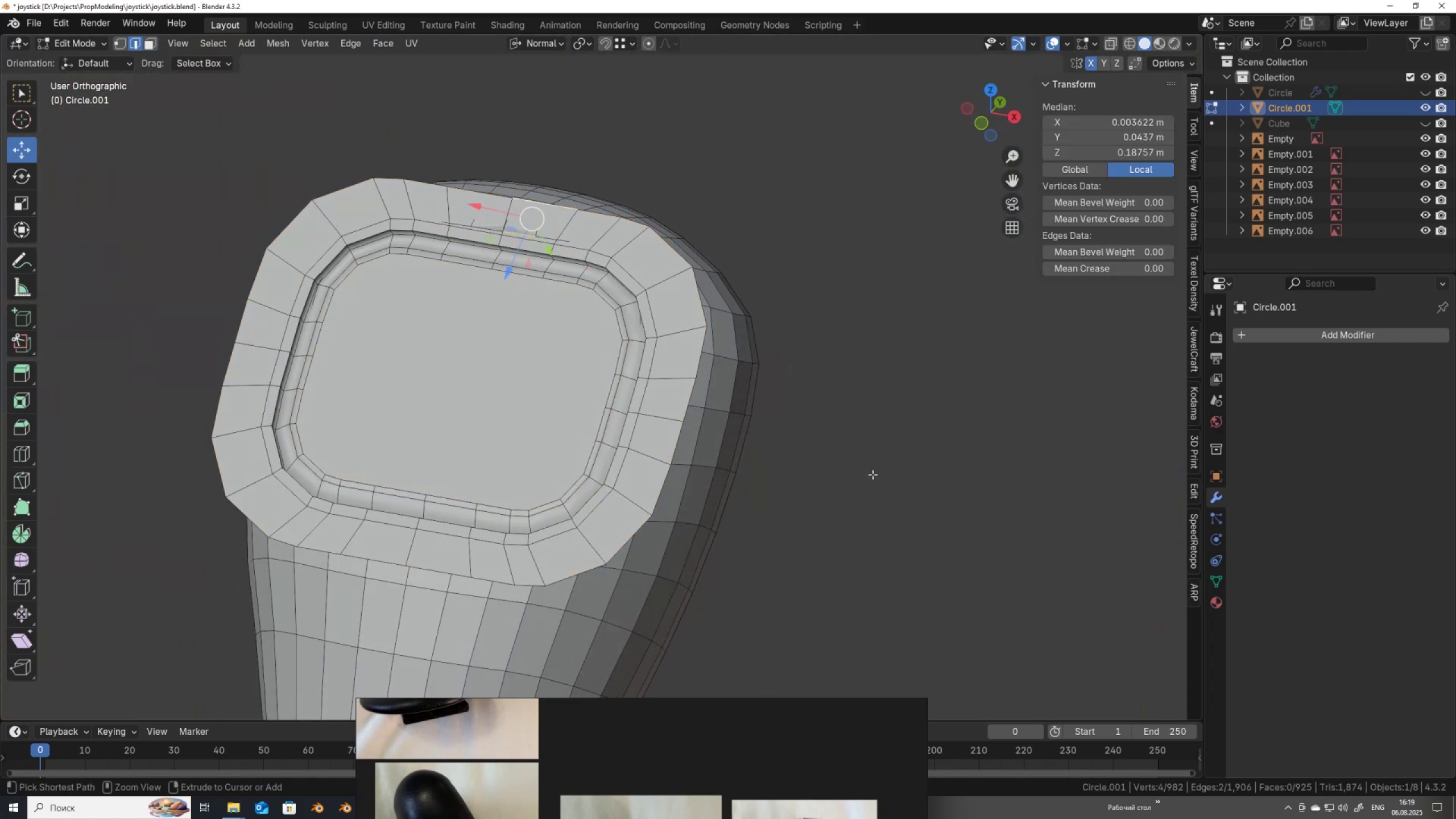 
key(Control+Z)
 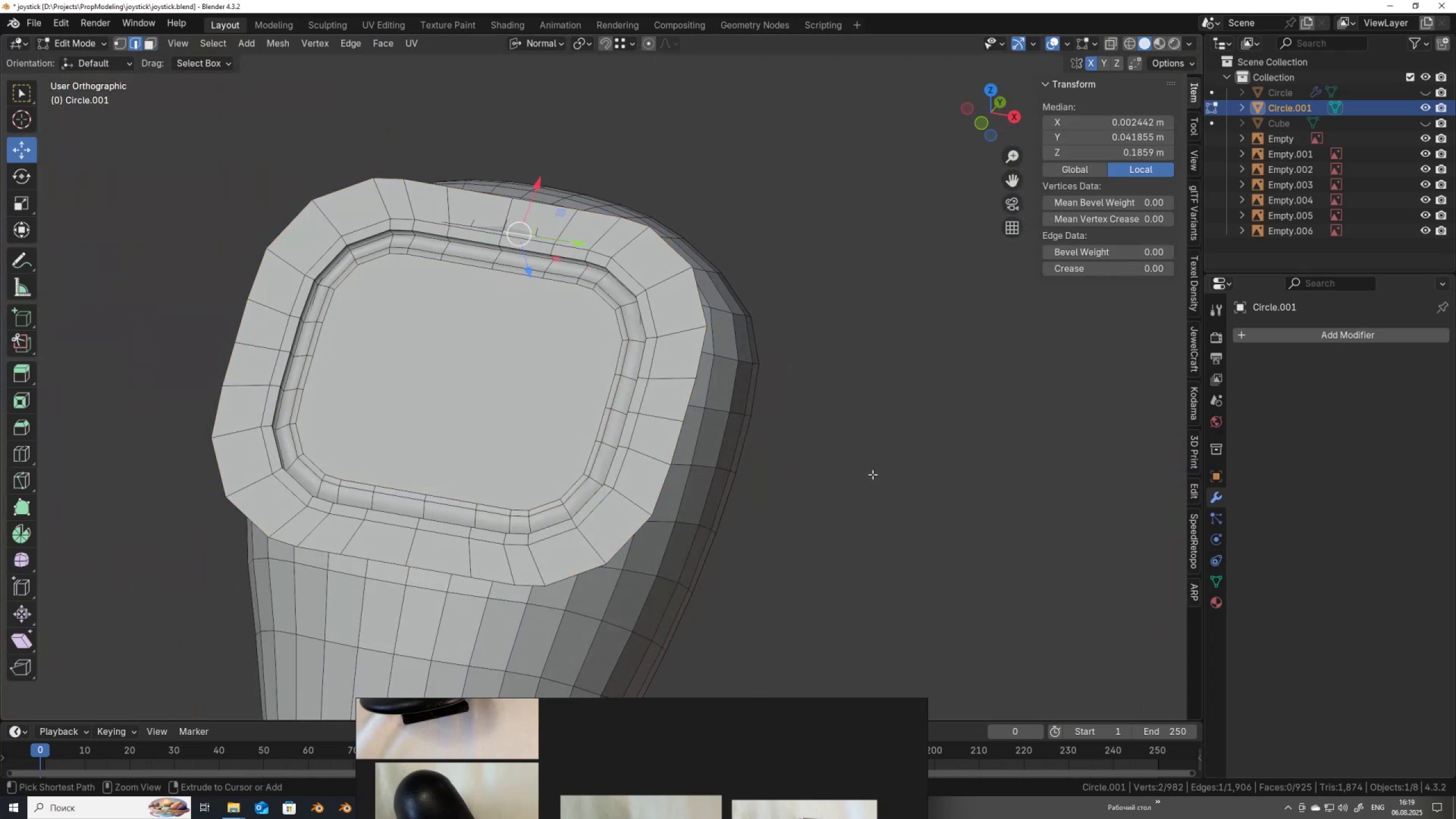 
key(Control+Z)
 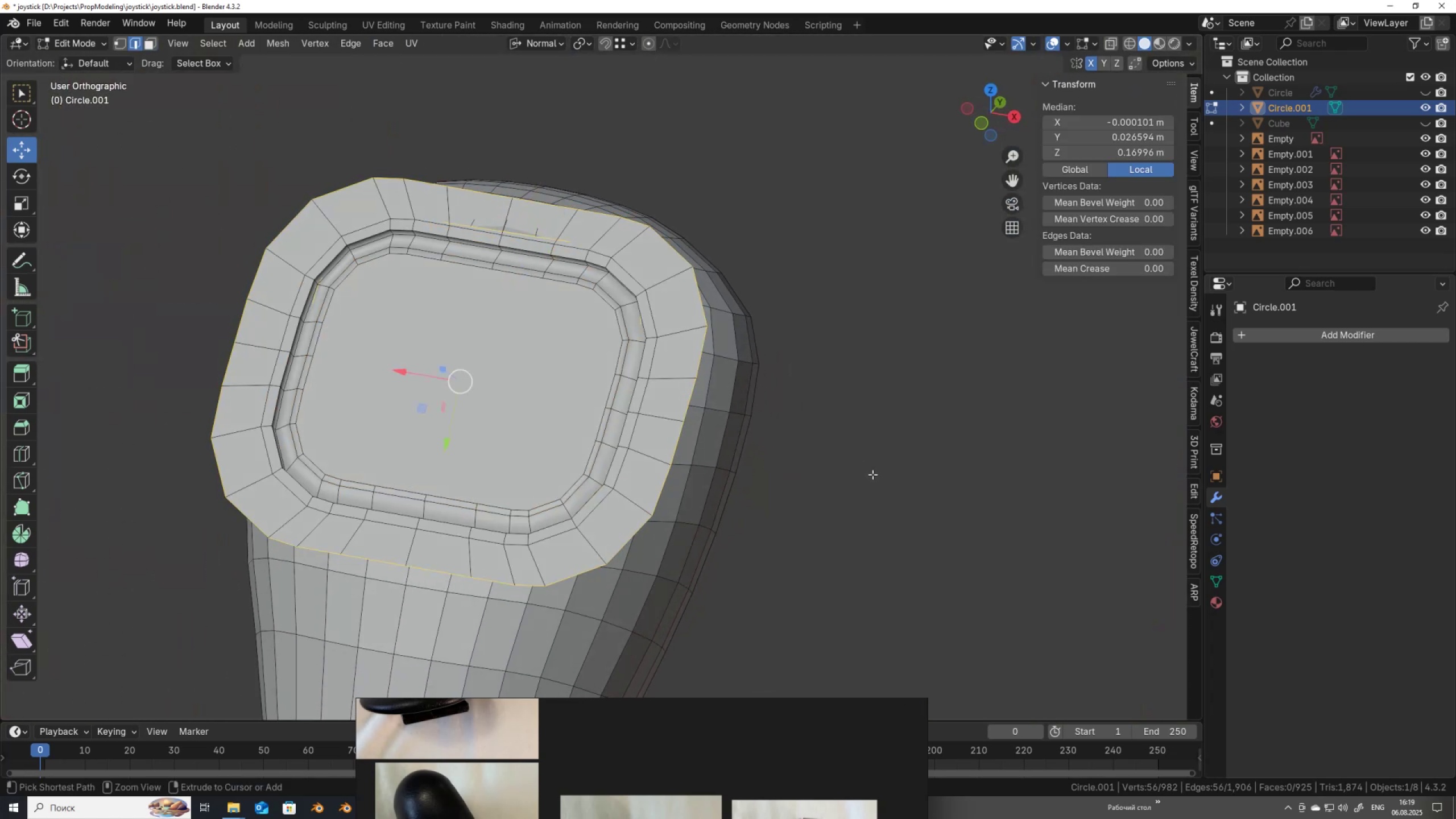 
key(Control+Z)
 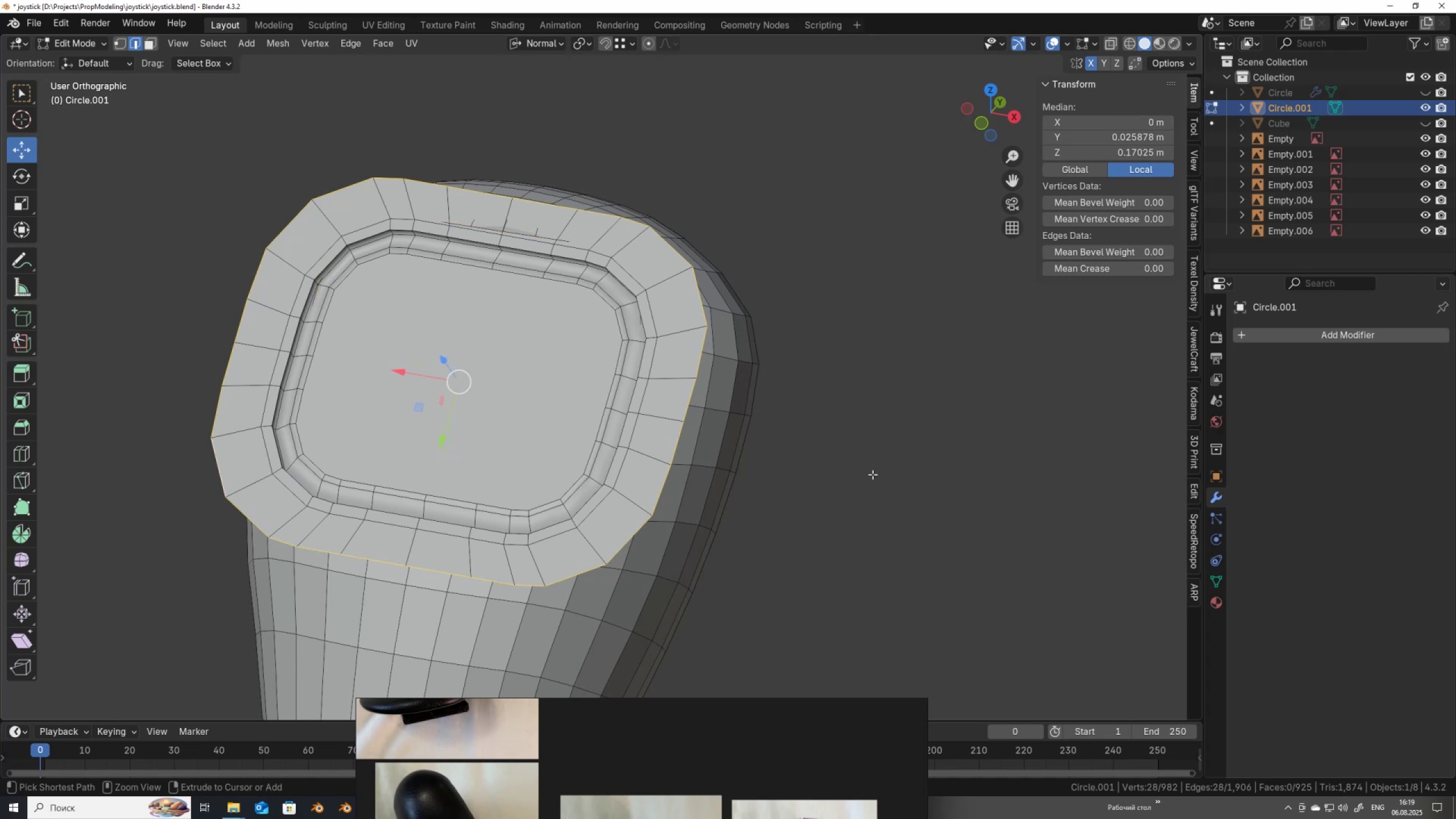 
key(Control+Z)
 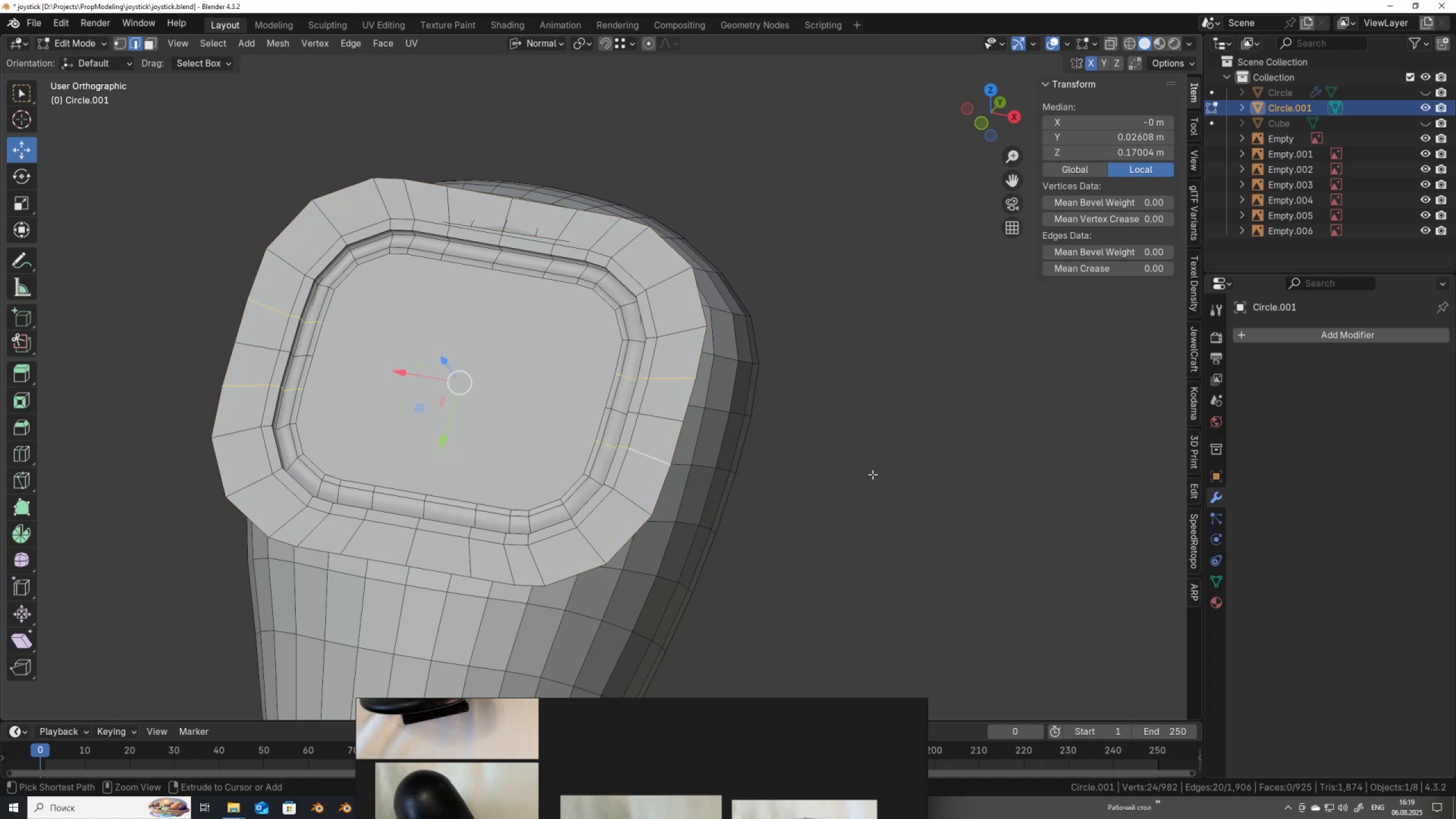 
key(Control+Z)
 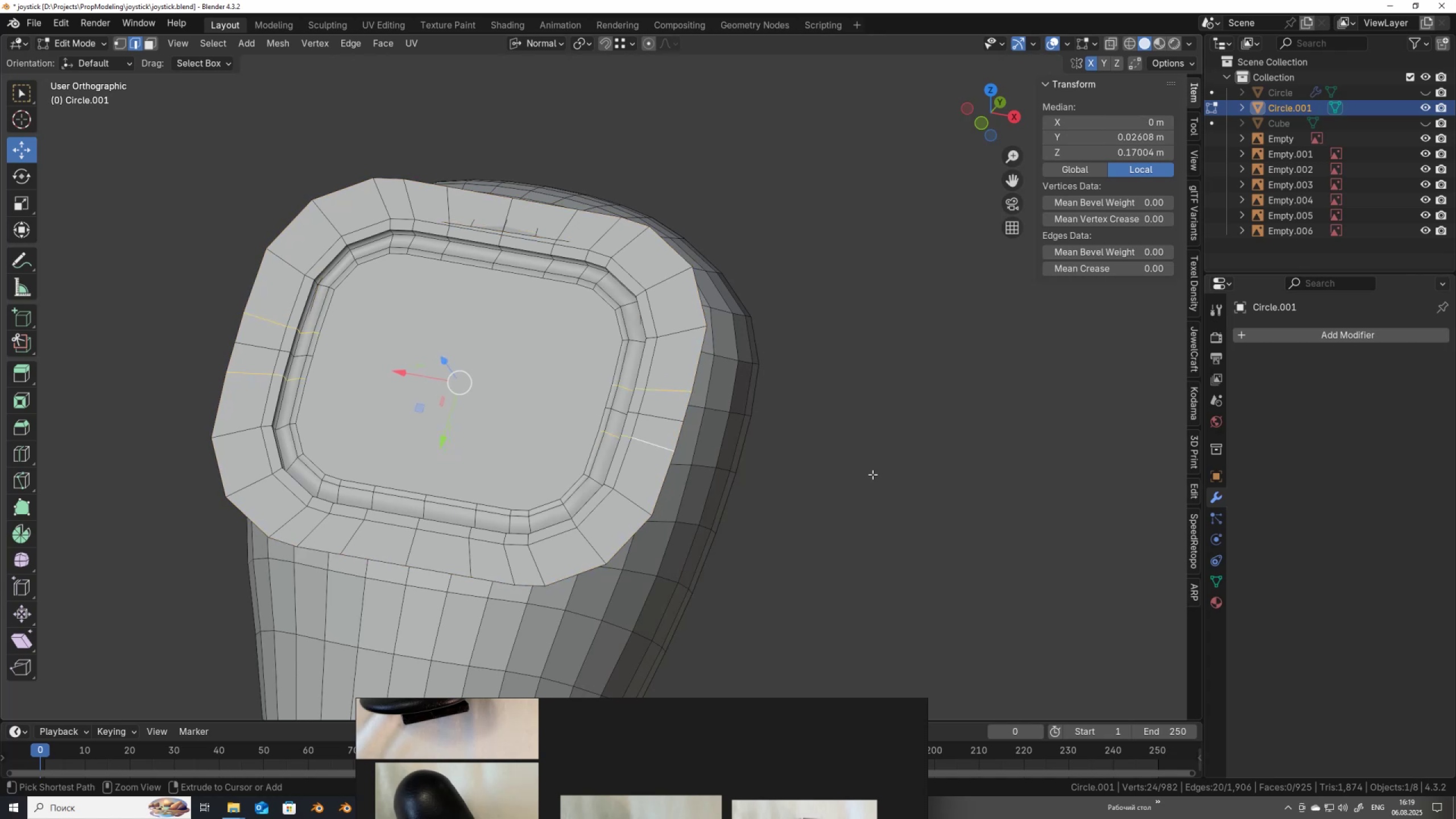 
key(Control+Z)
 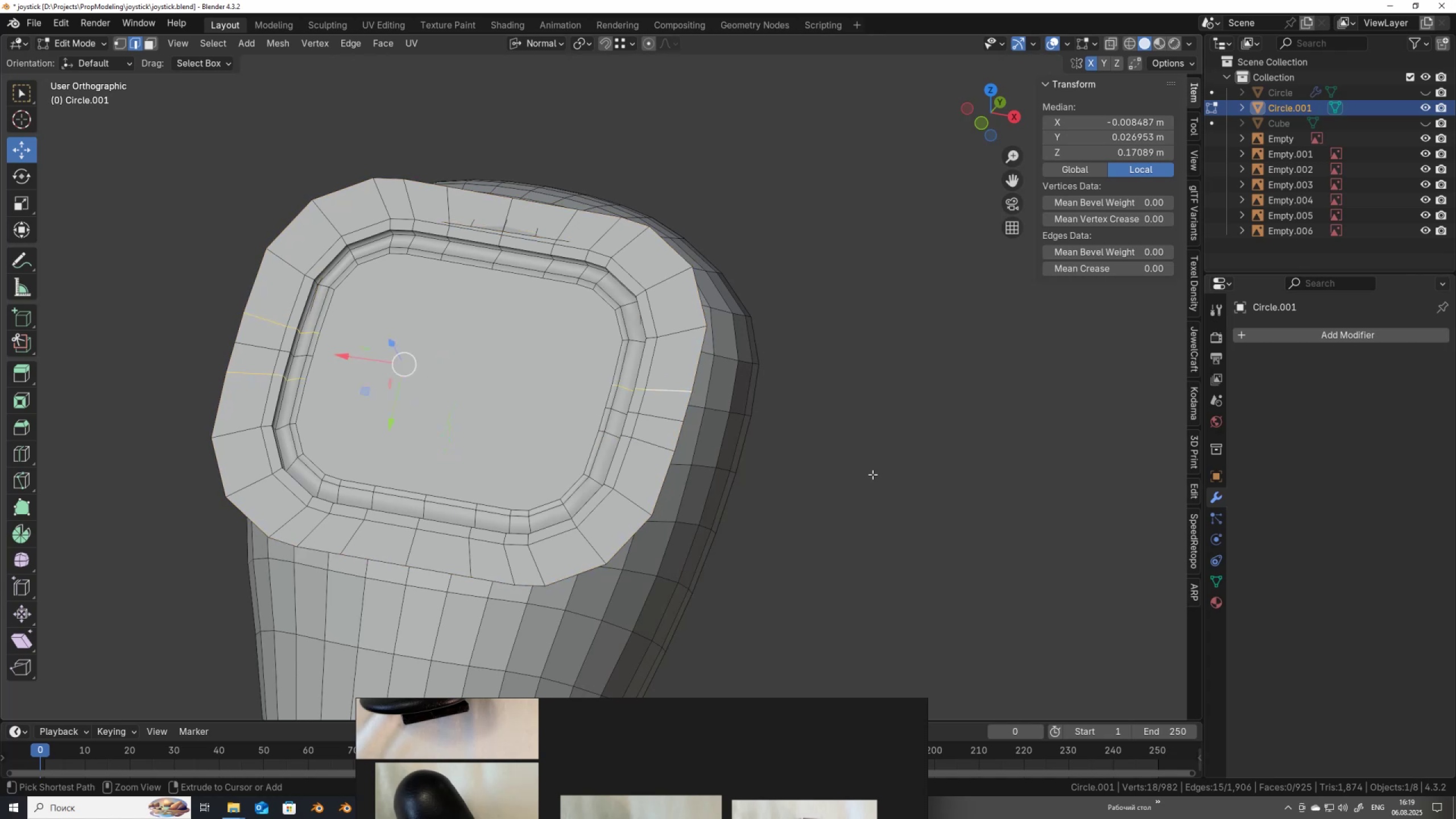 
key(Control+Z)
 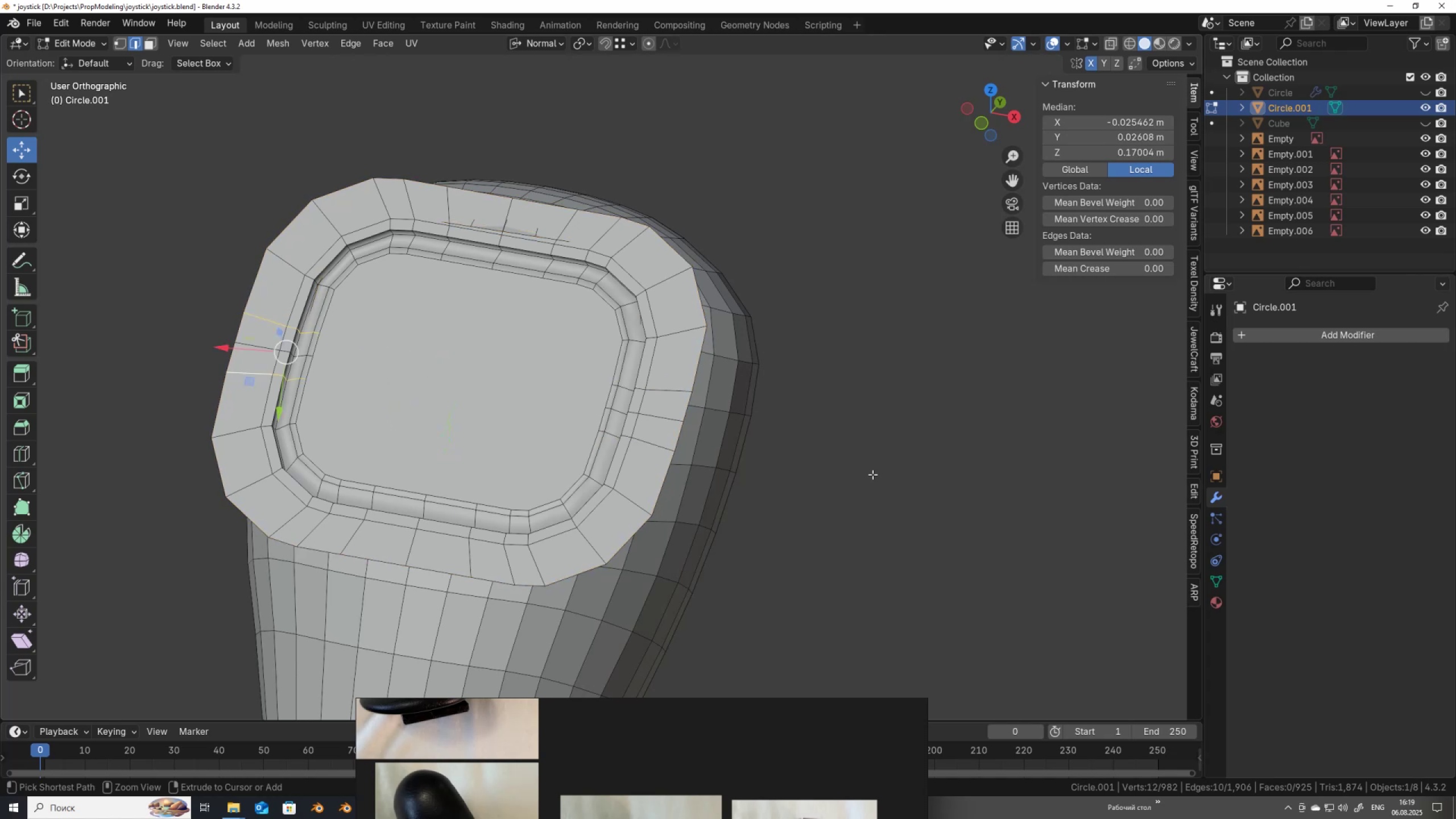 
key(Control+Z)
 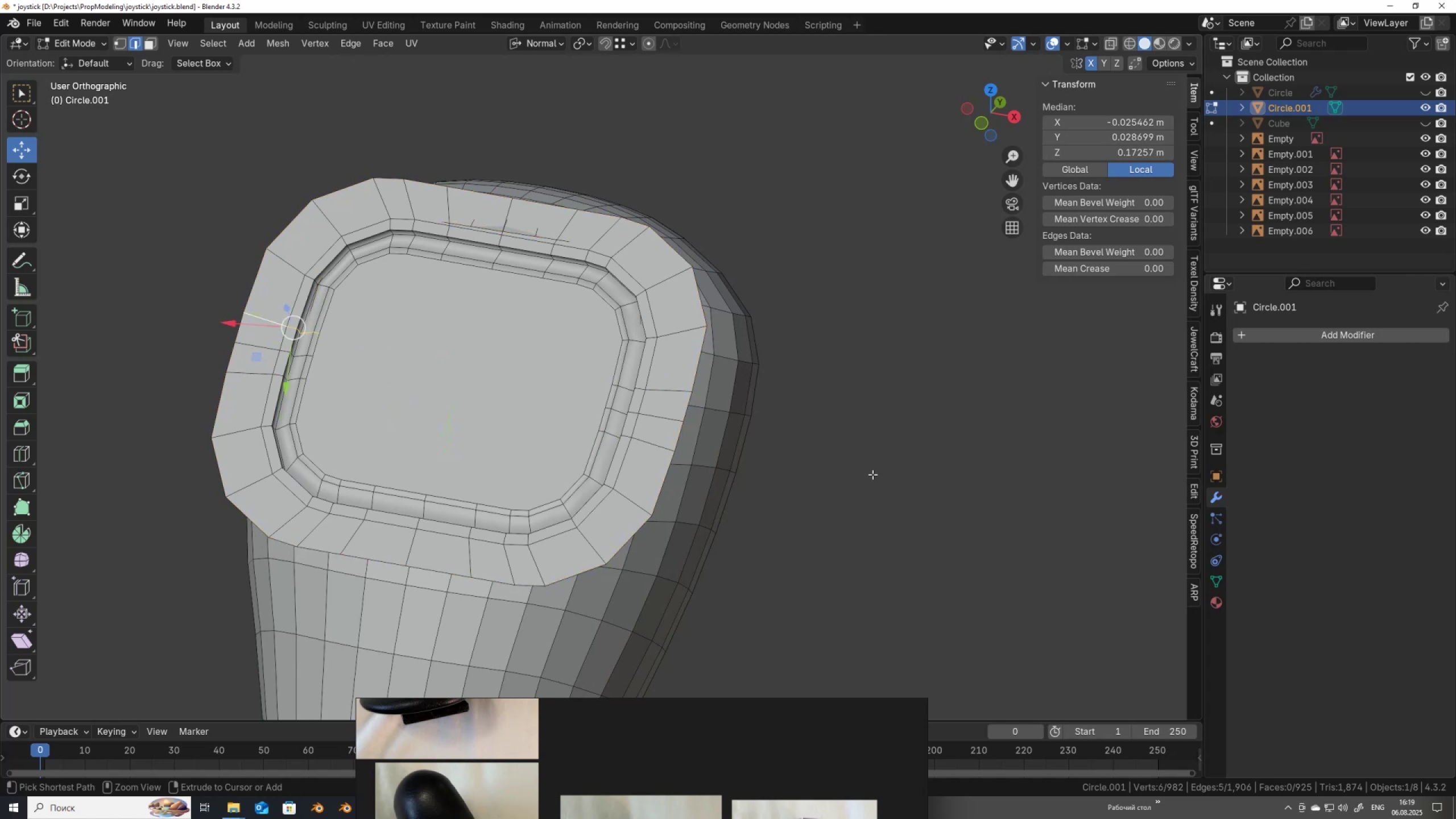 
key(Control+Z)
 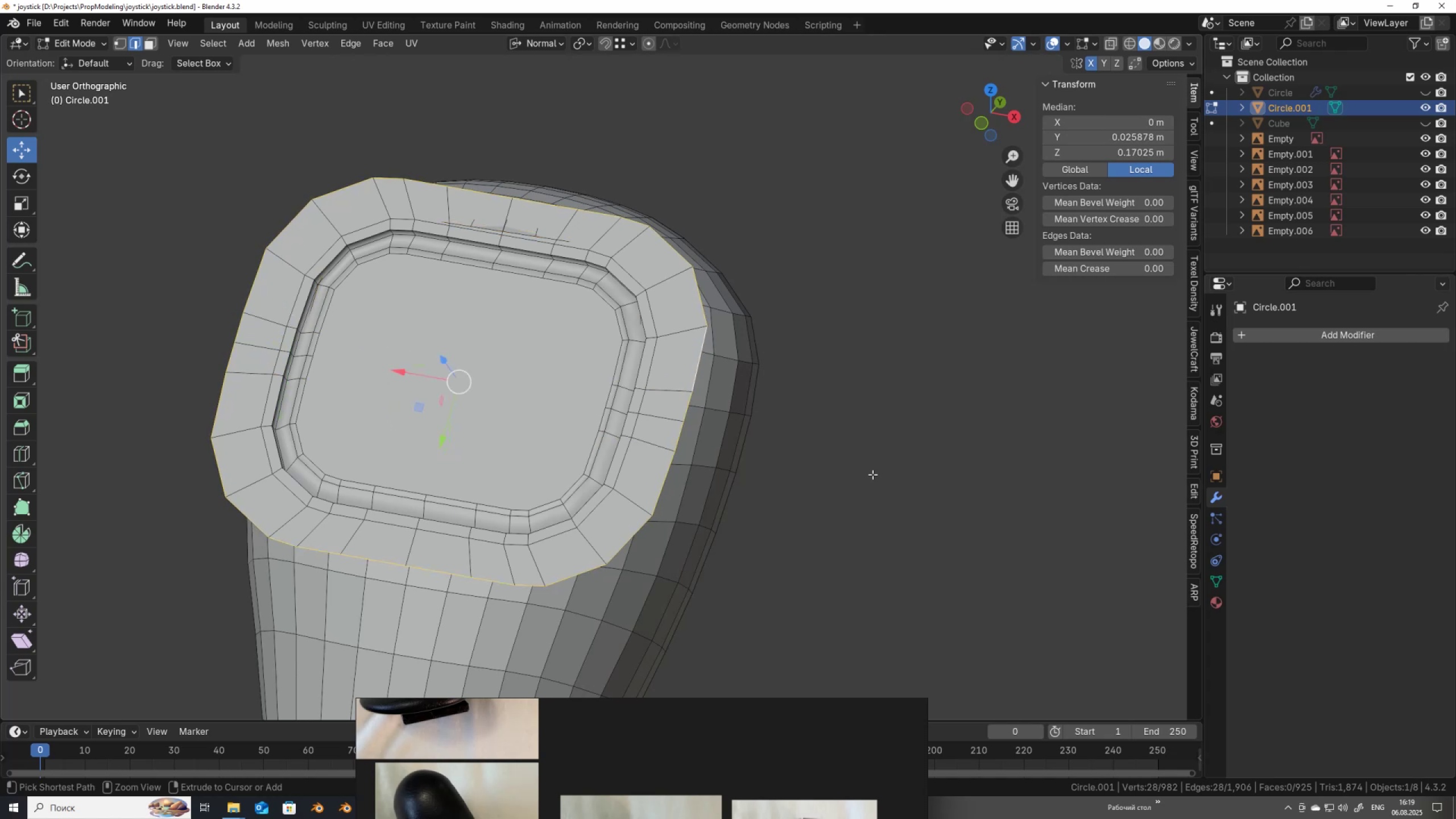 
key(Control+Z)
 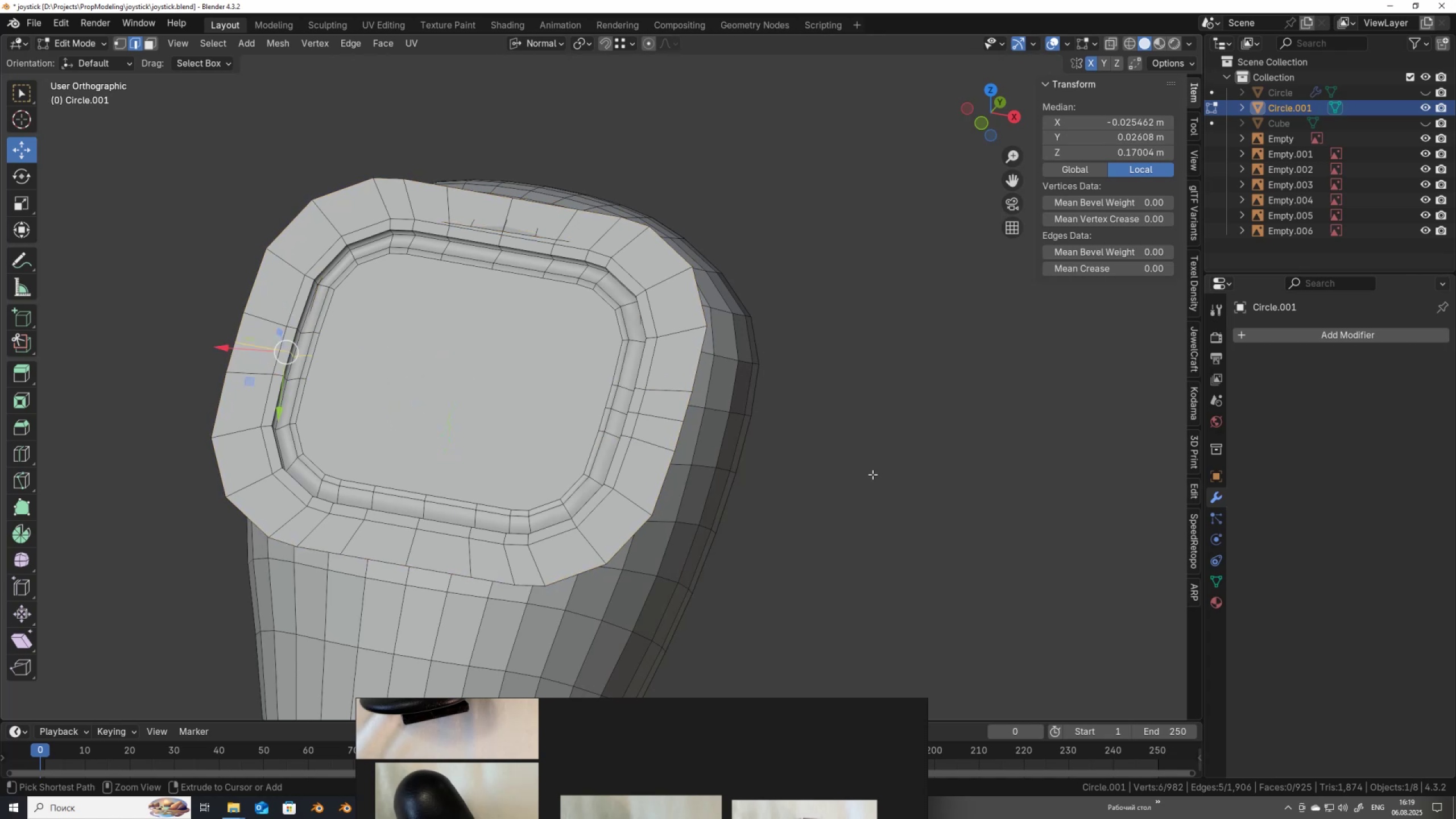 
key(Control+Z)
 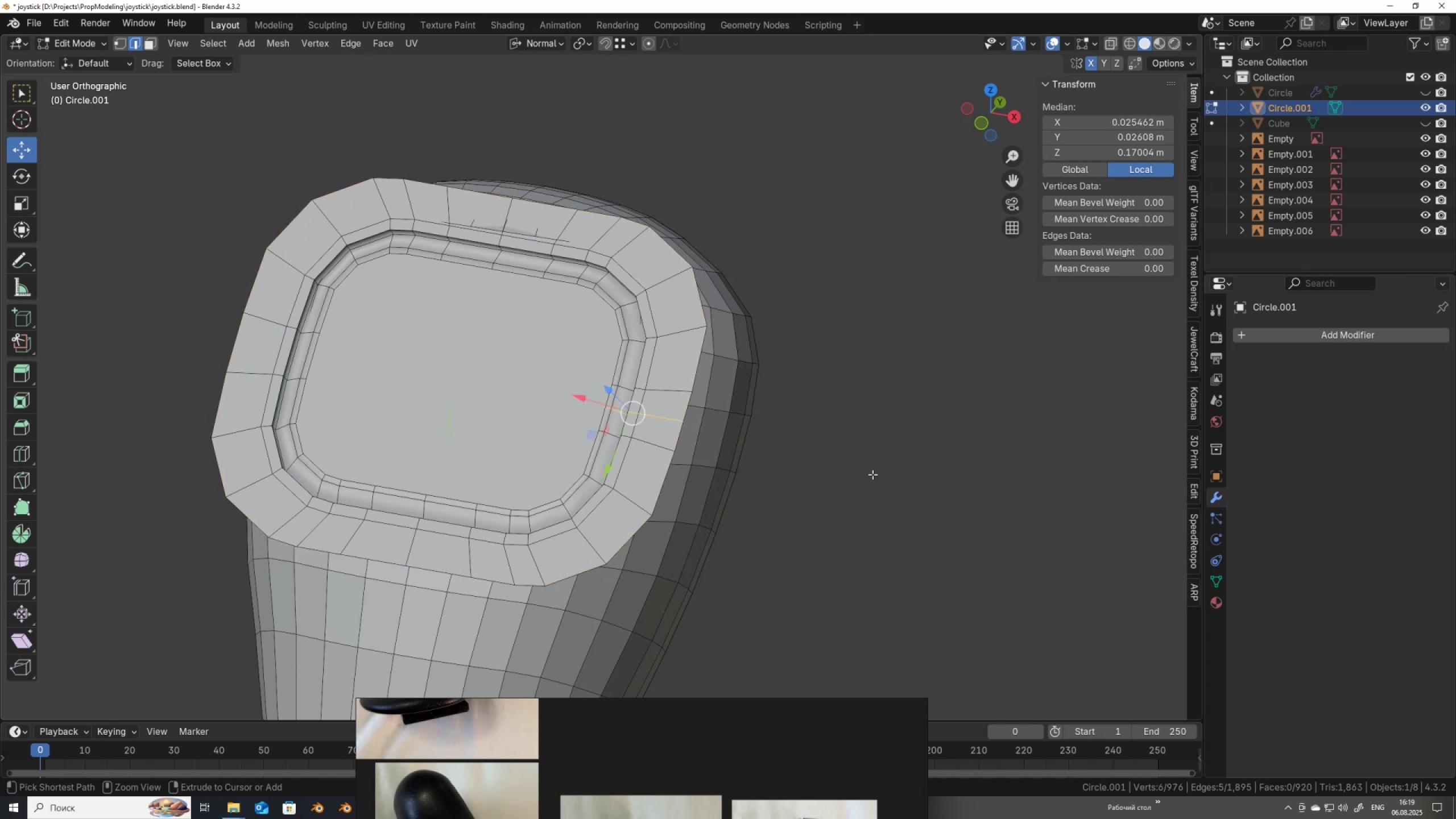 
key(Control+Z)
 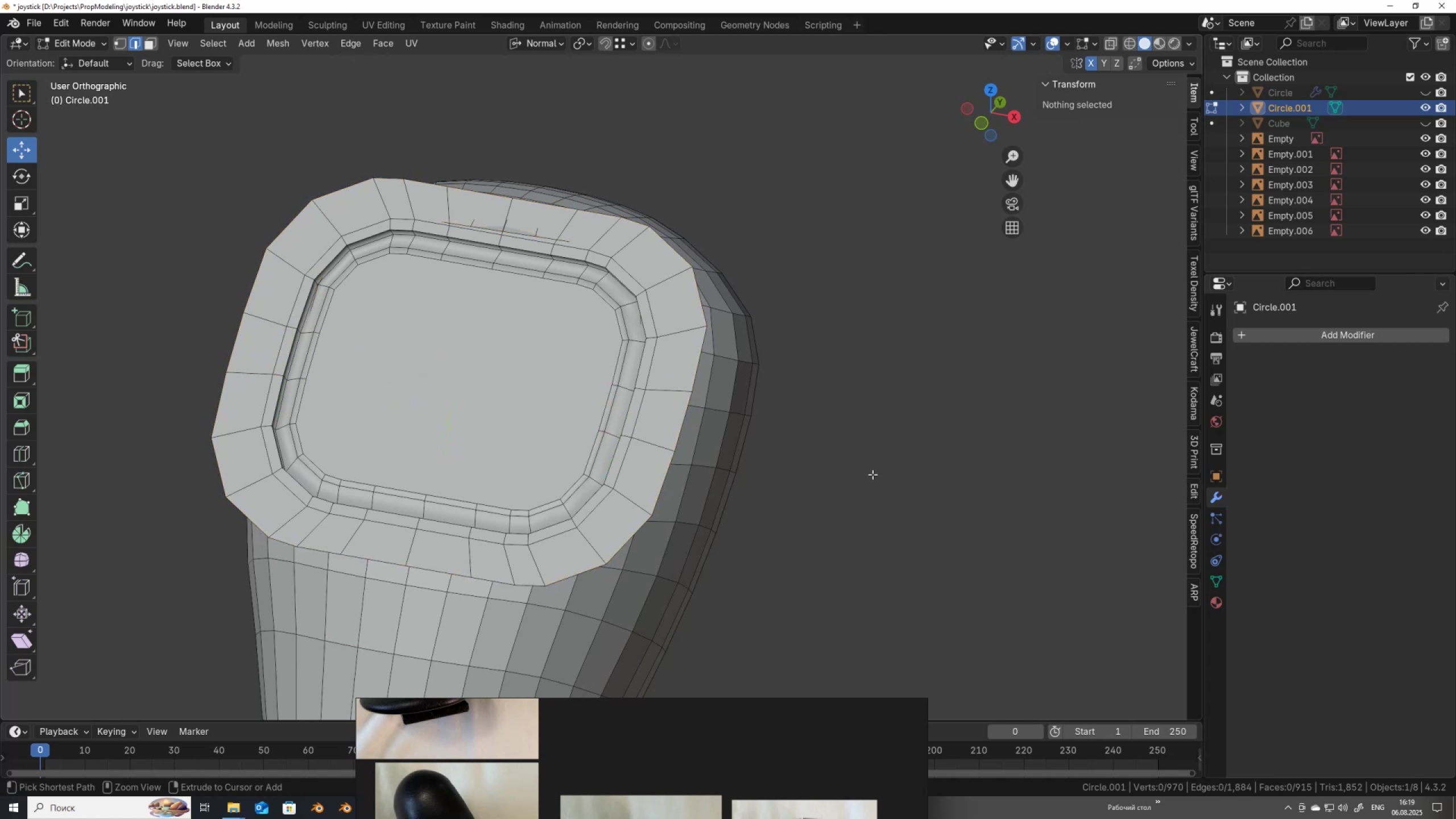 
key(Control+Z)
 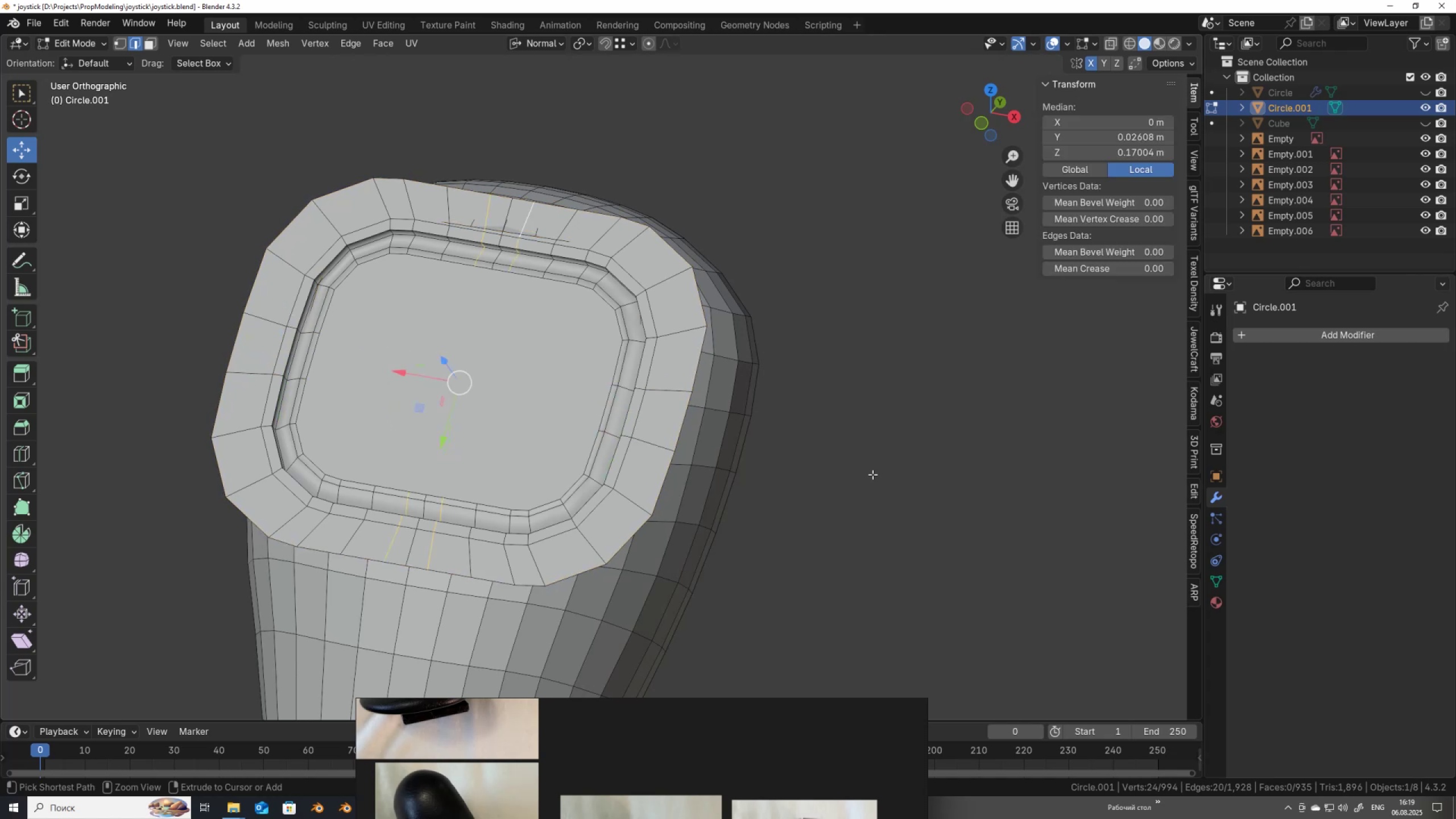 
key(Control+Z)
 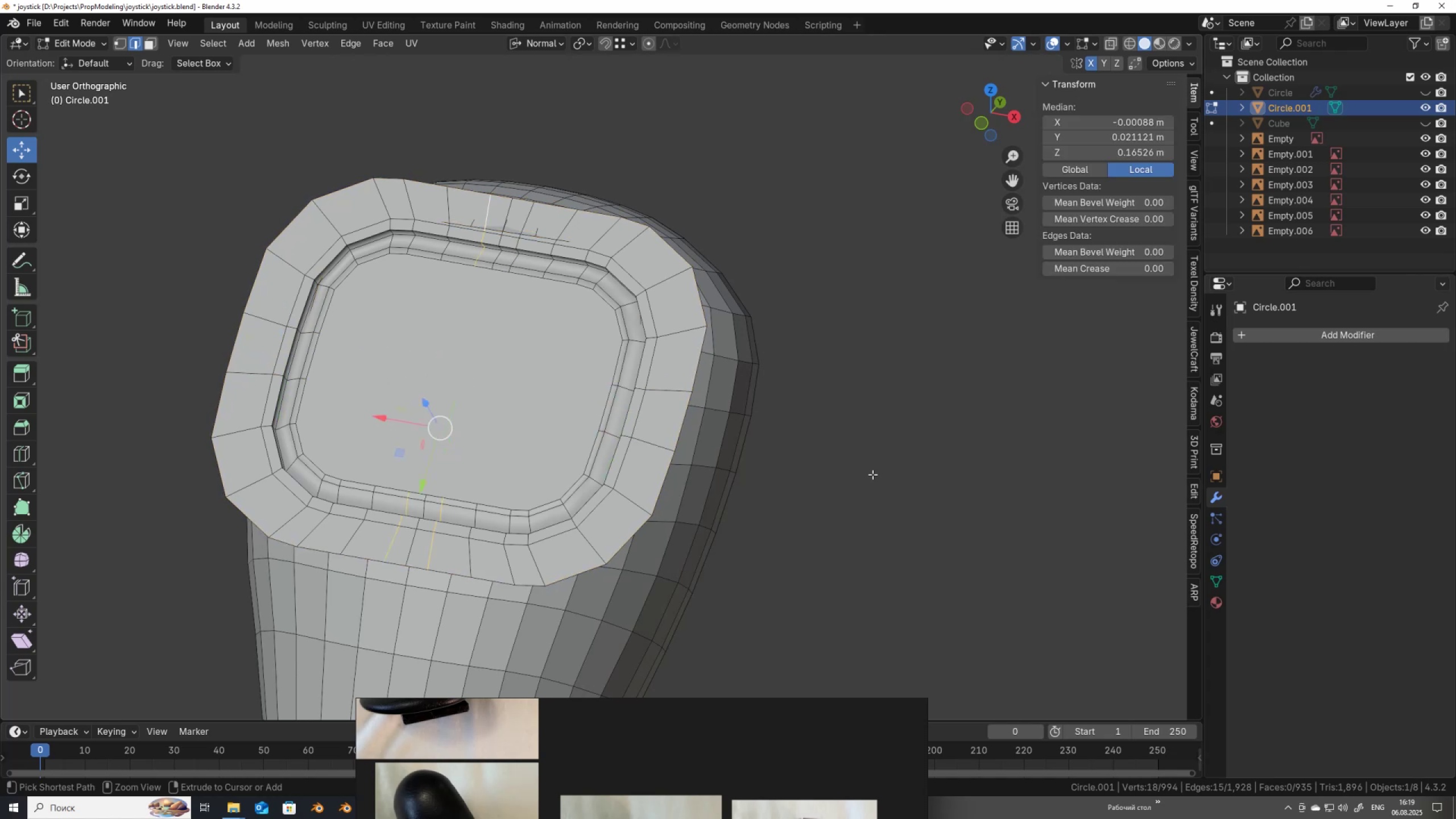 
key(Control+Z)
 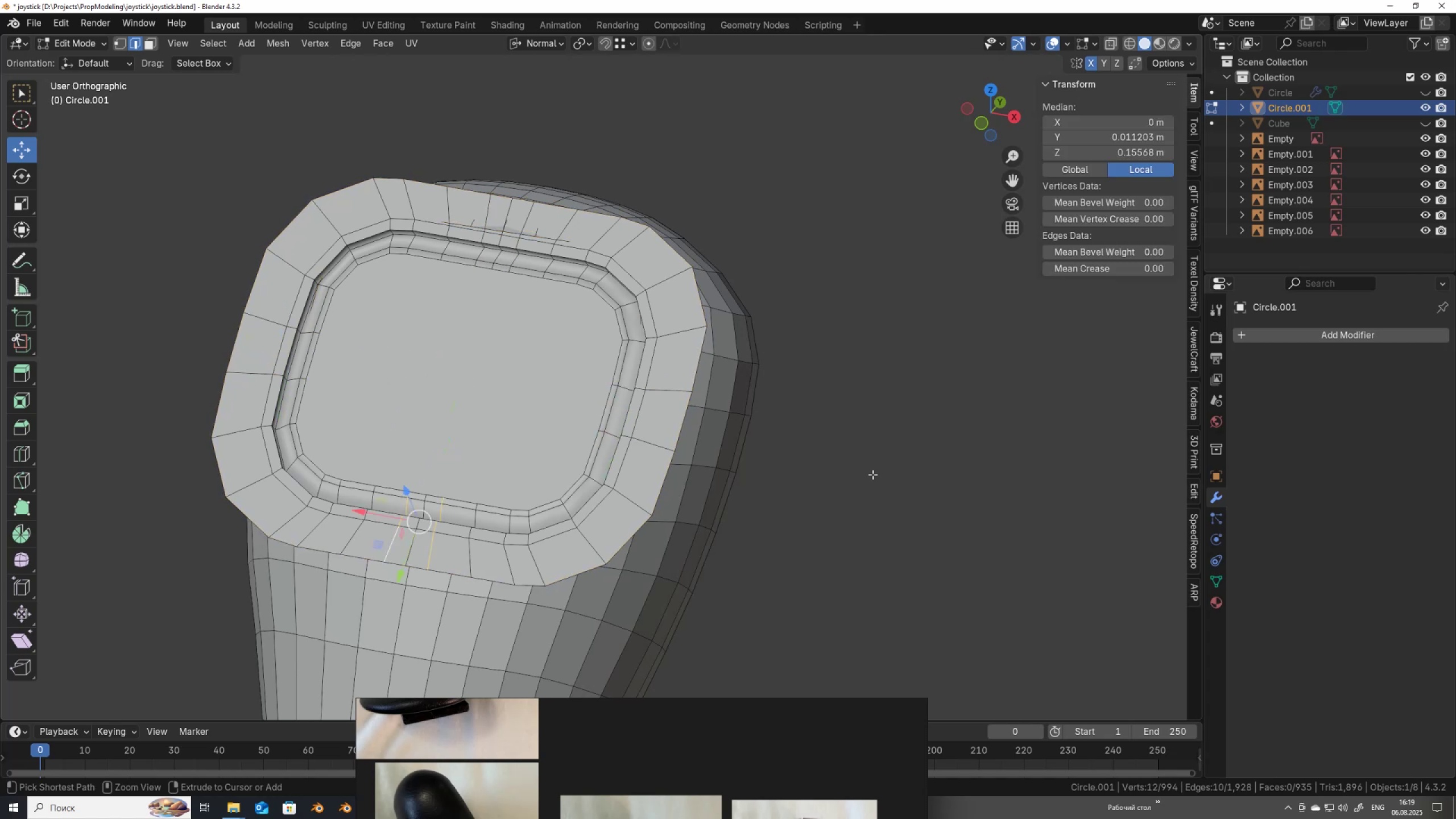 
key(Control+Z)
 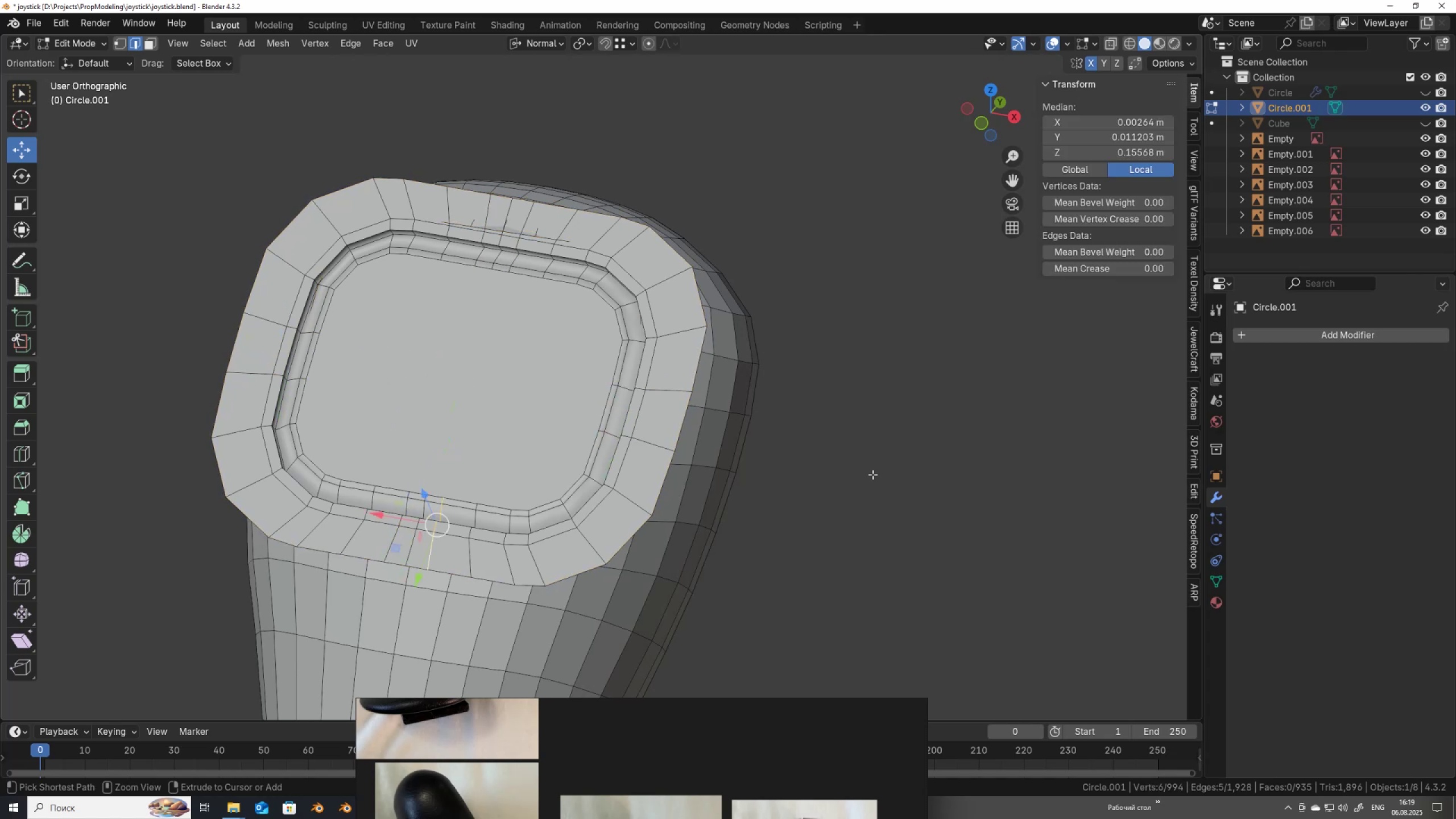 
key(Control+Z)
 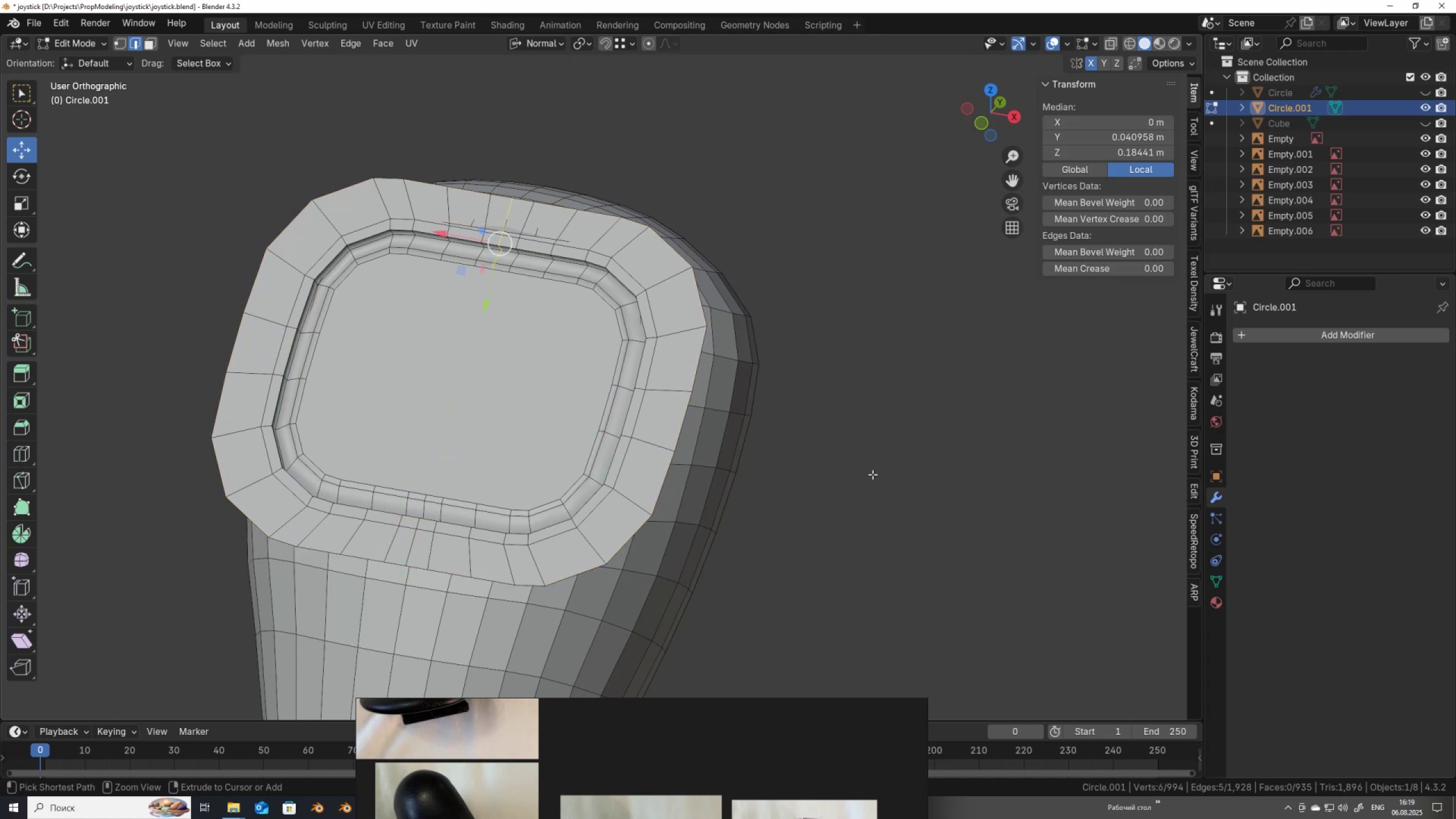 
key(Control+Z)
 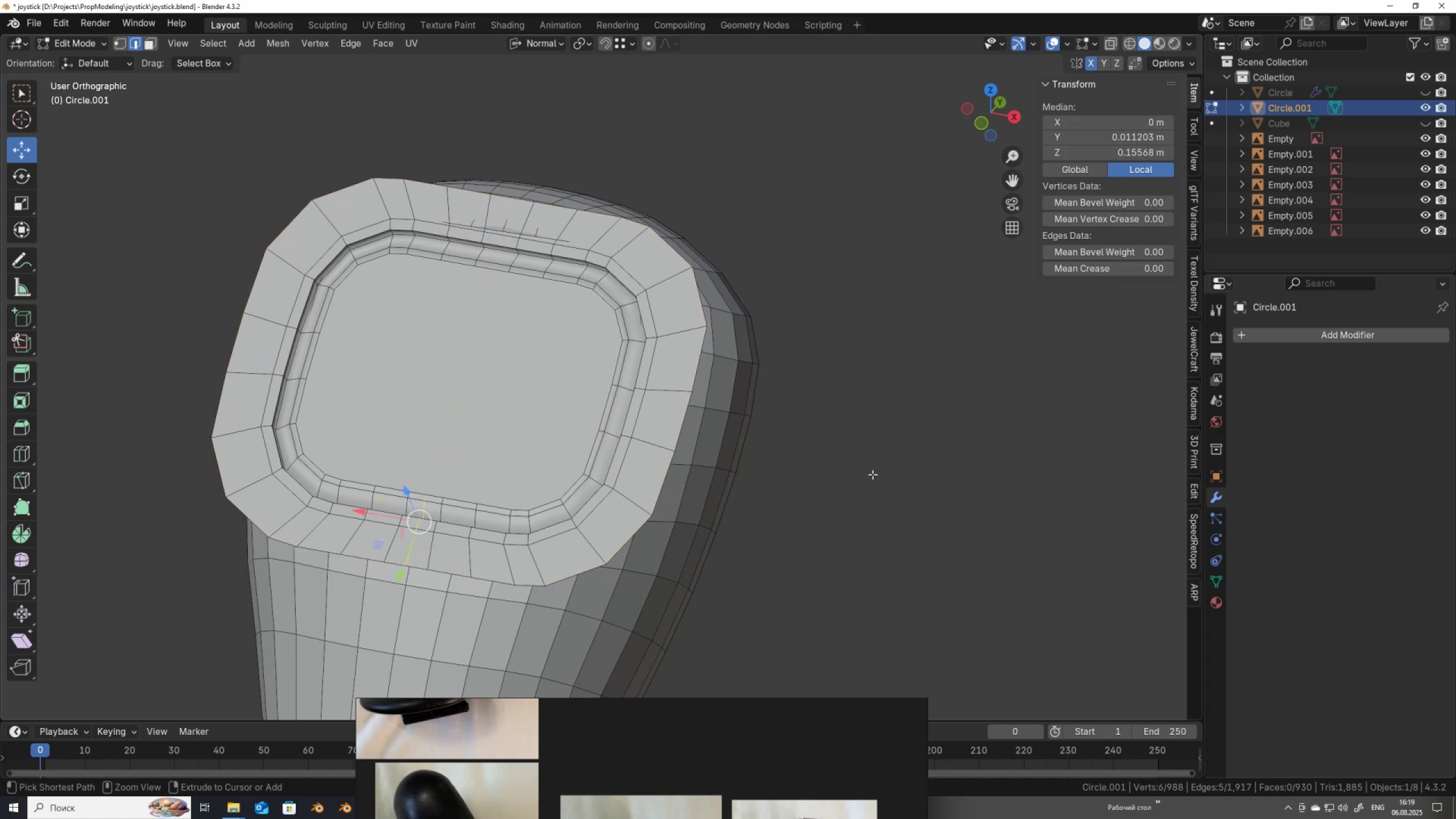 
key(Control+Z)
 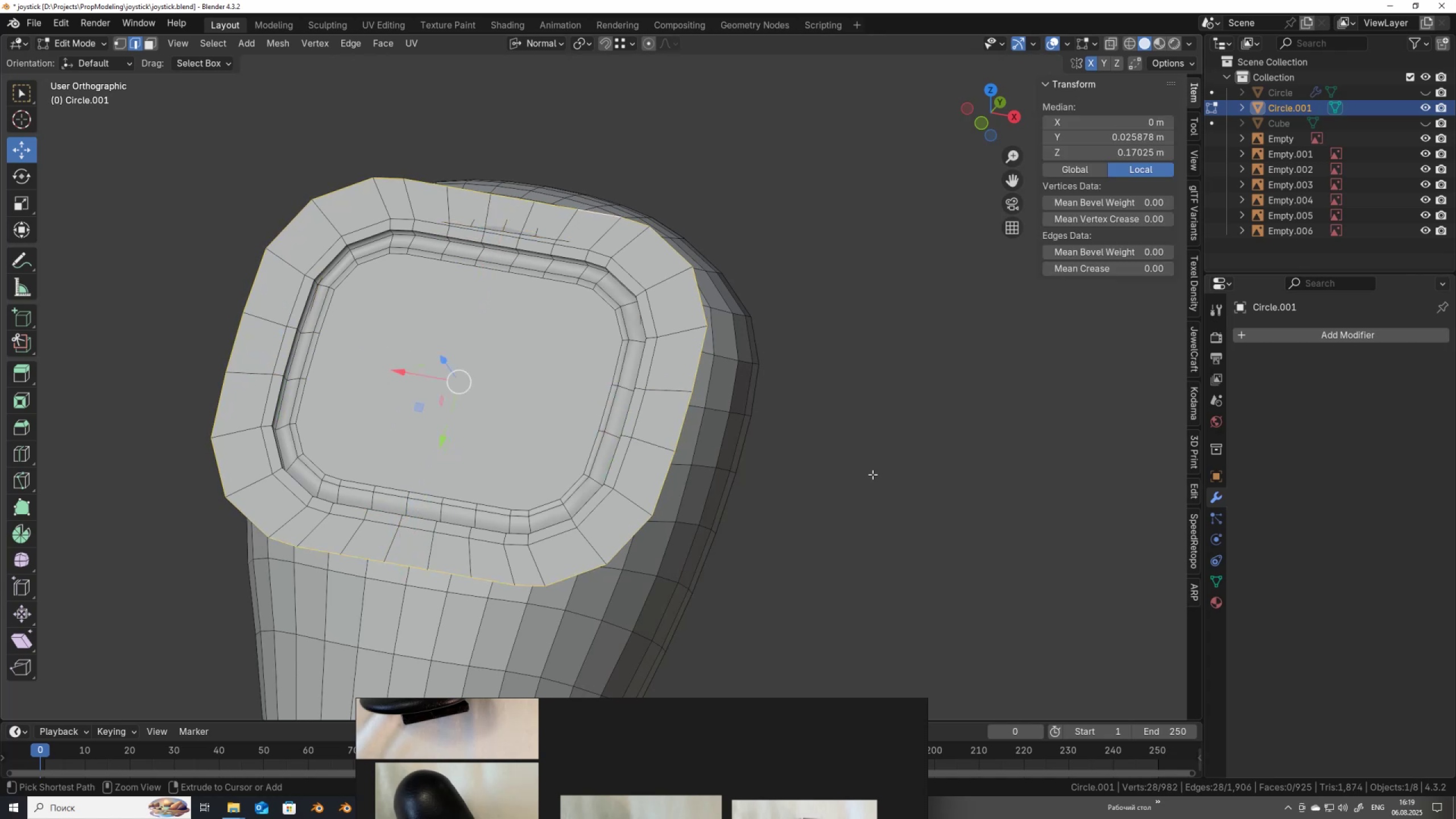 
key(Control+Z)
 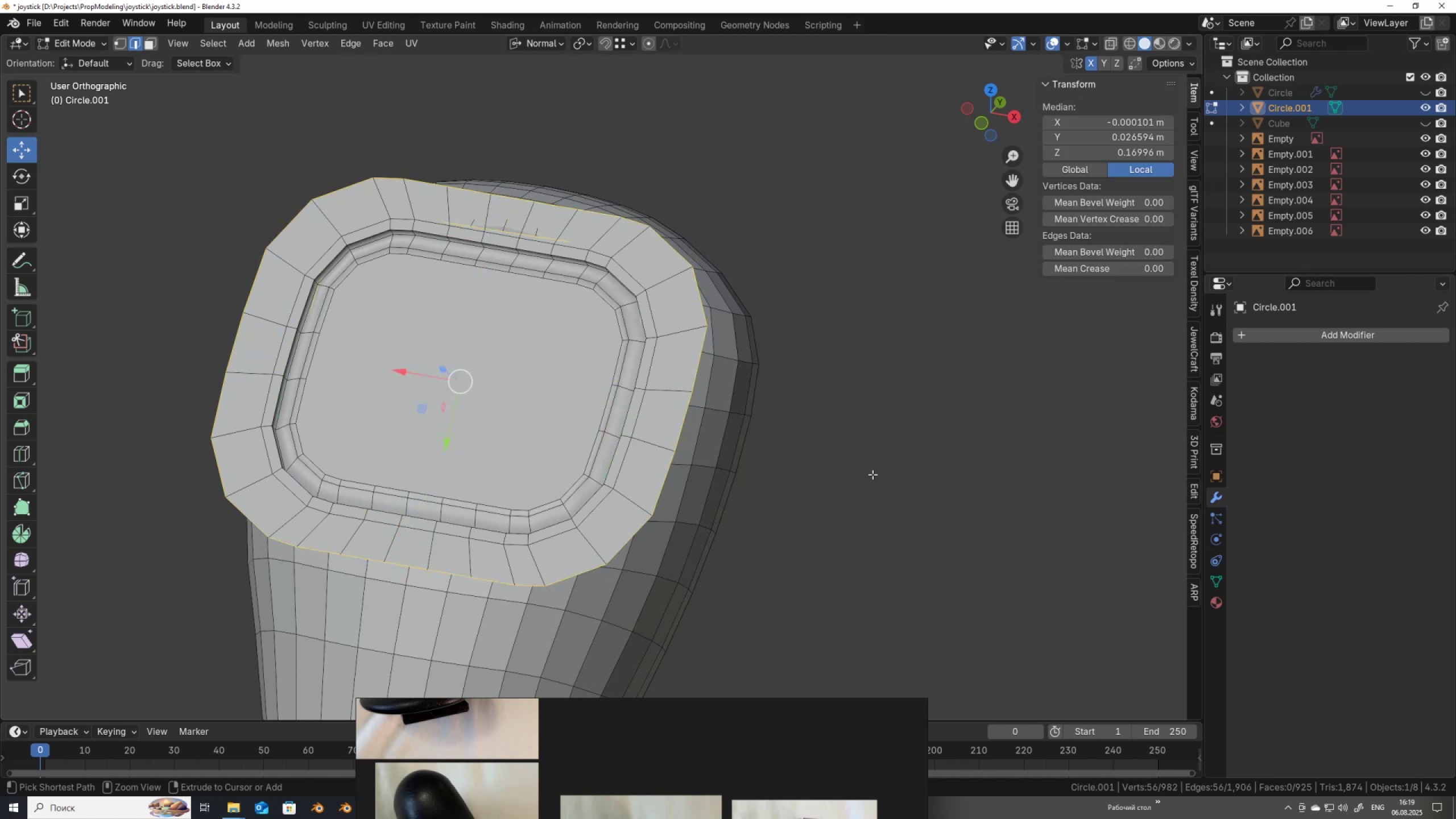 
key(Control+Z)
 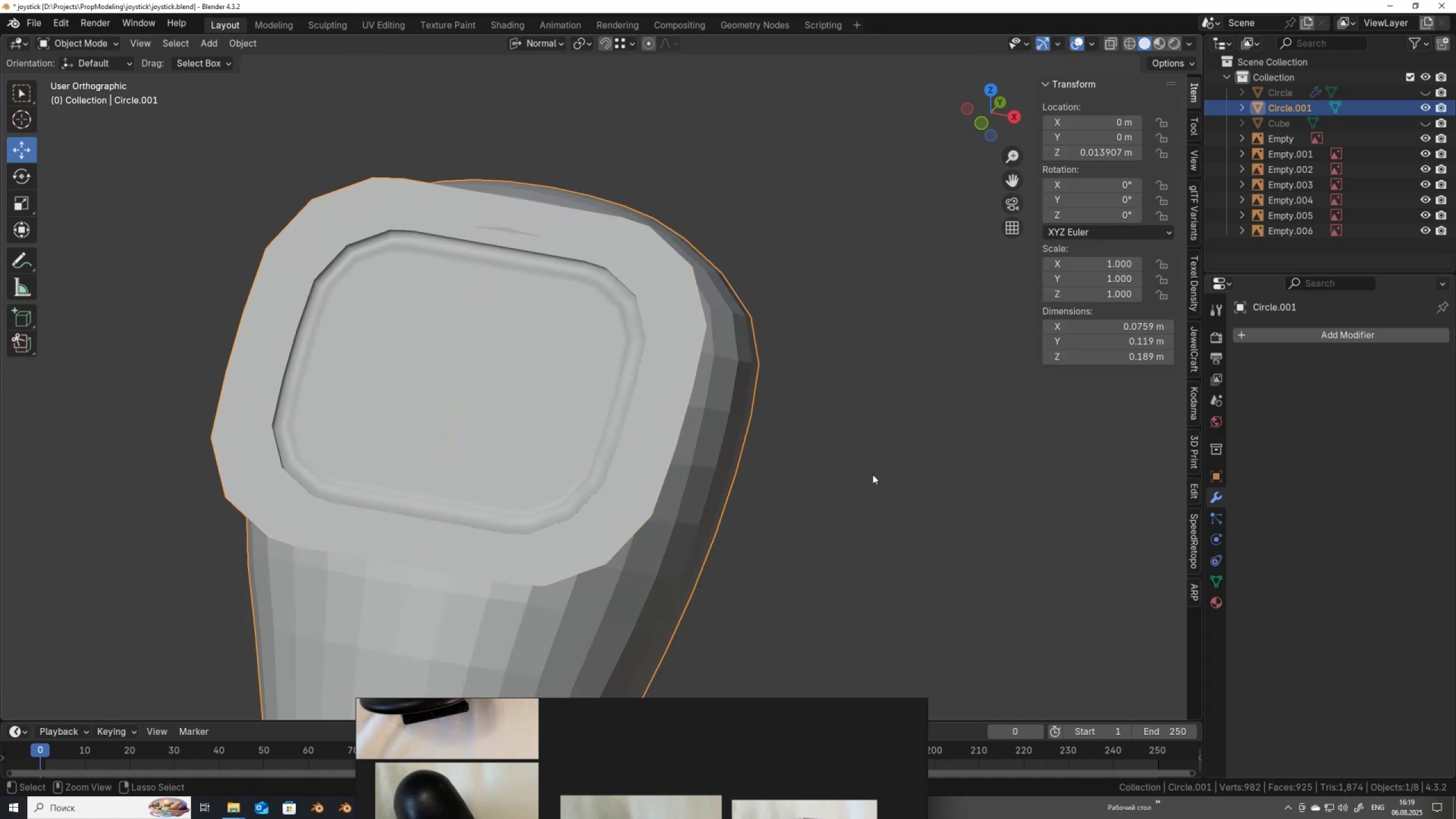 
key(Control+Z)
 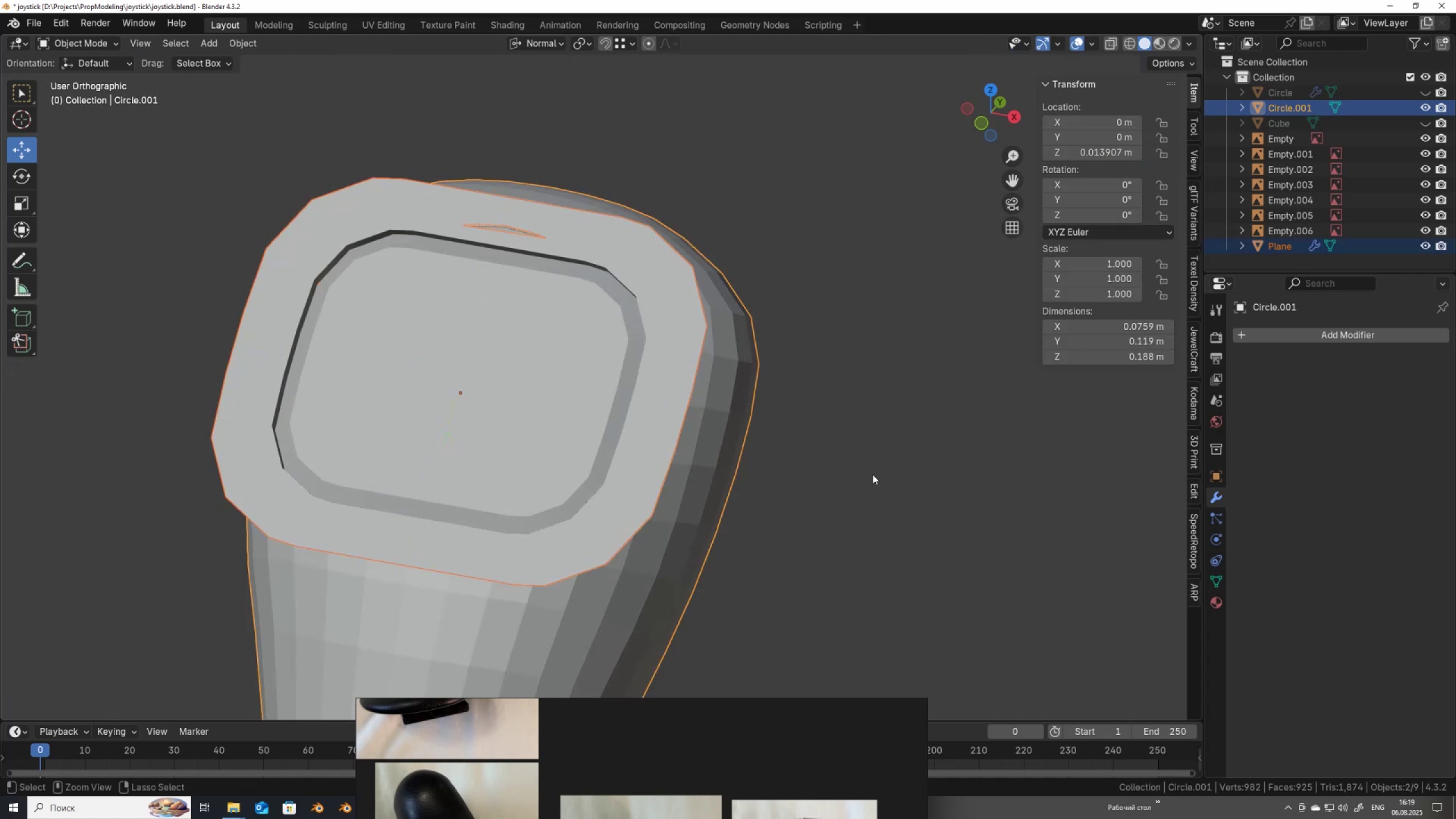 
key(Control+Z)
 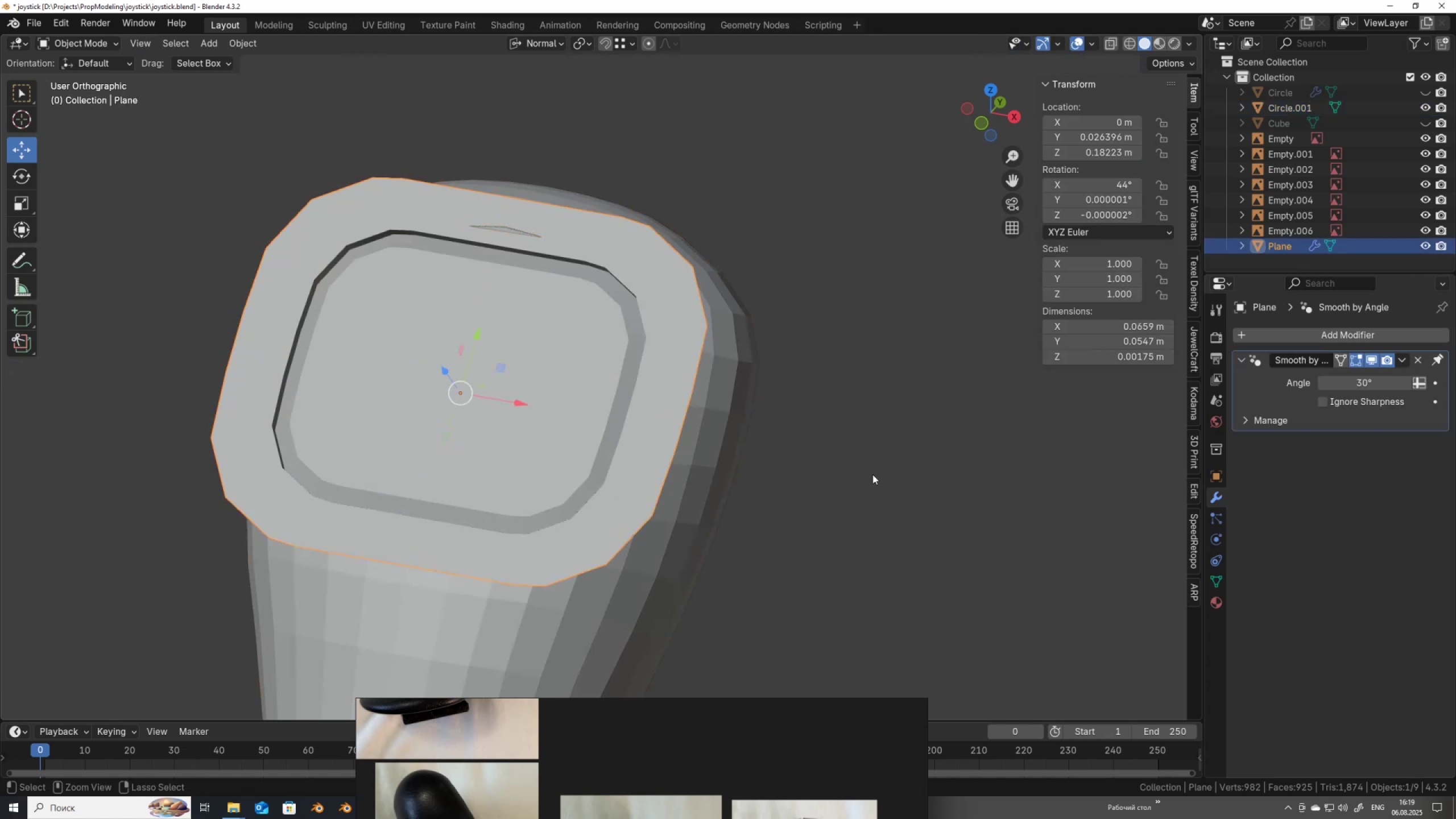 
key(Control+Z)
 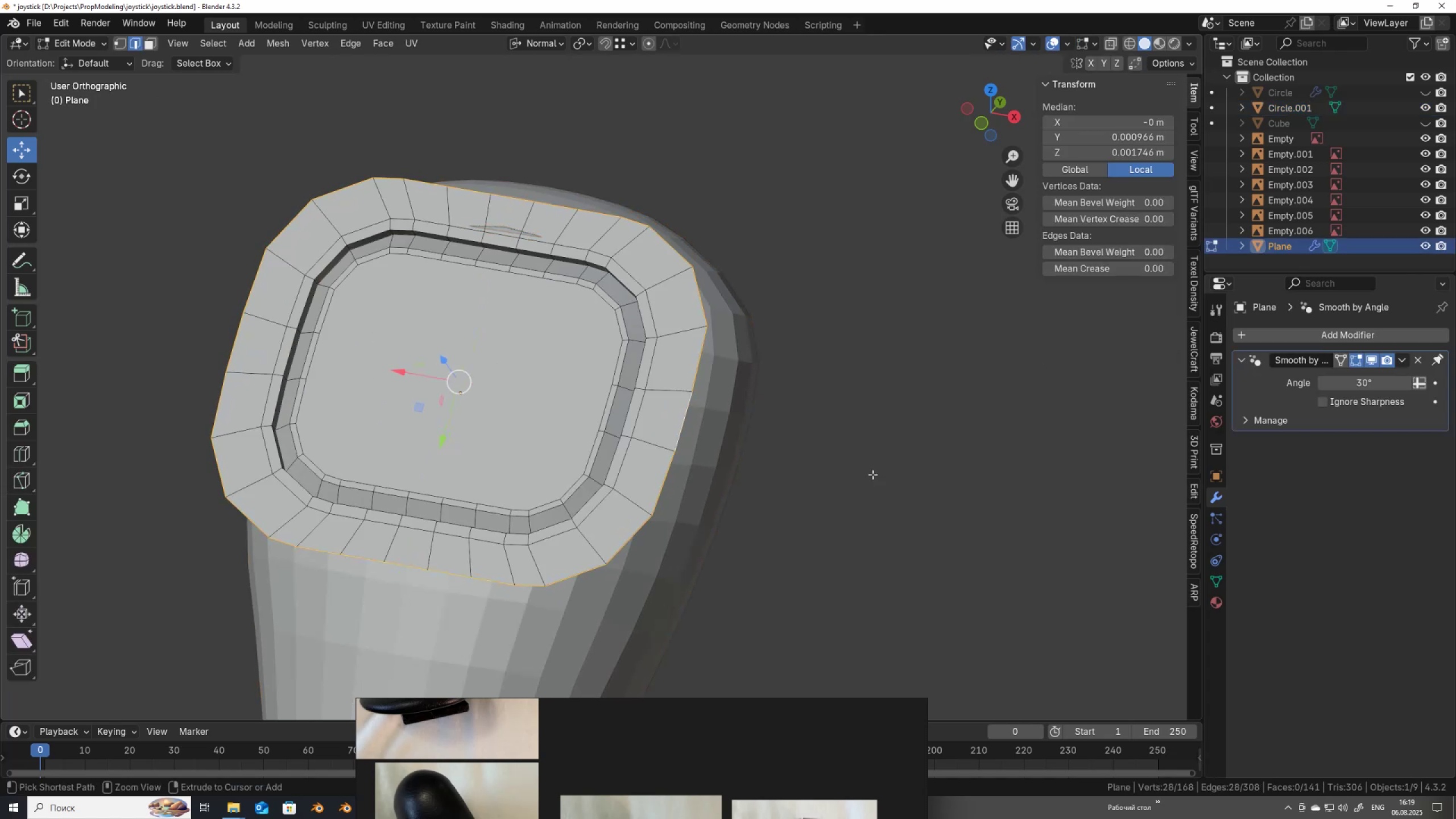 
key(Control+Z)
 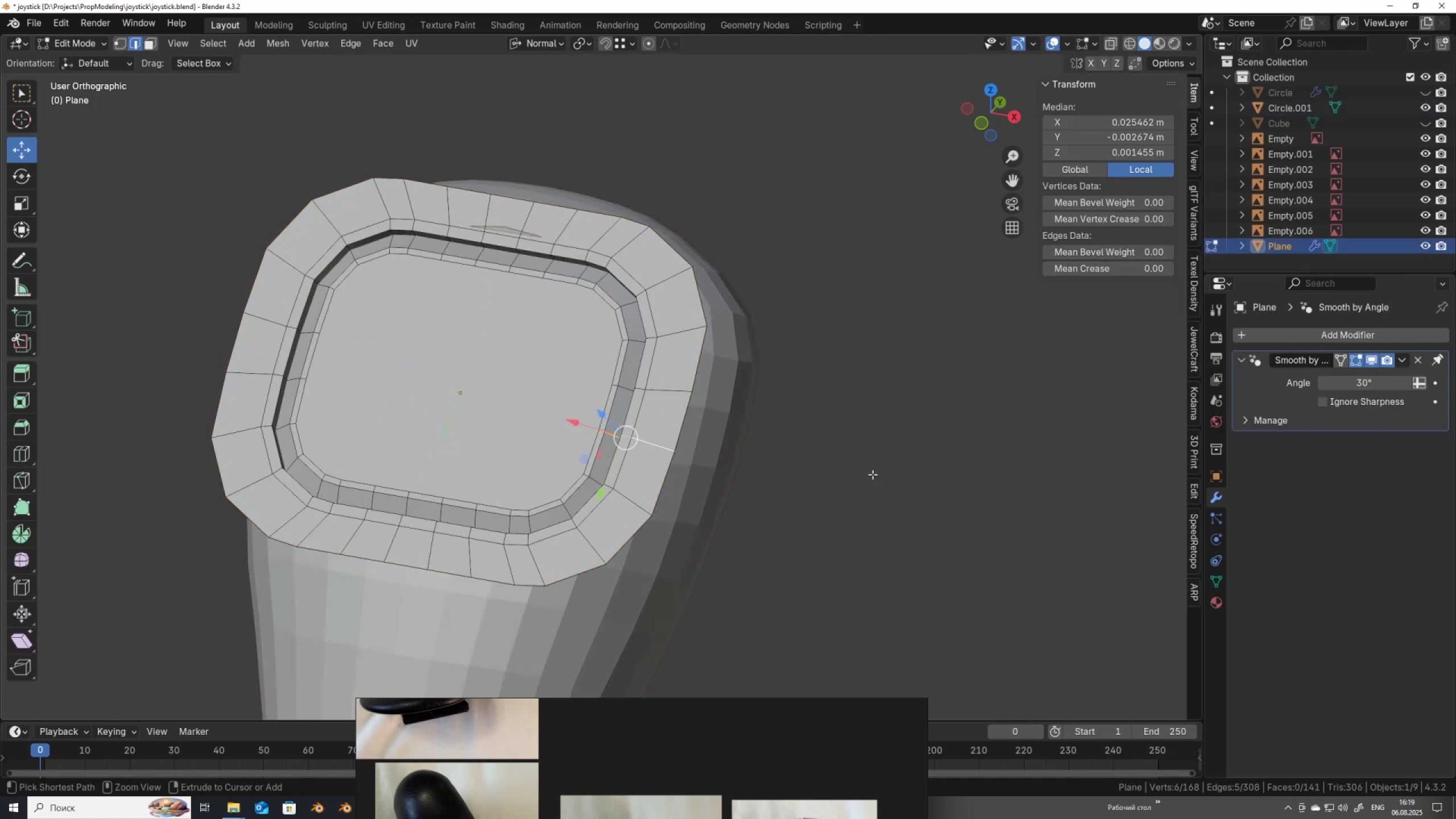 
key(Control+Z)
 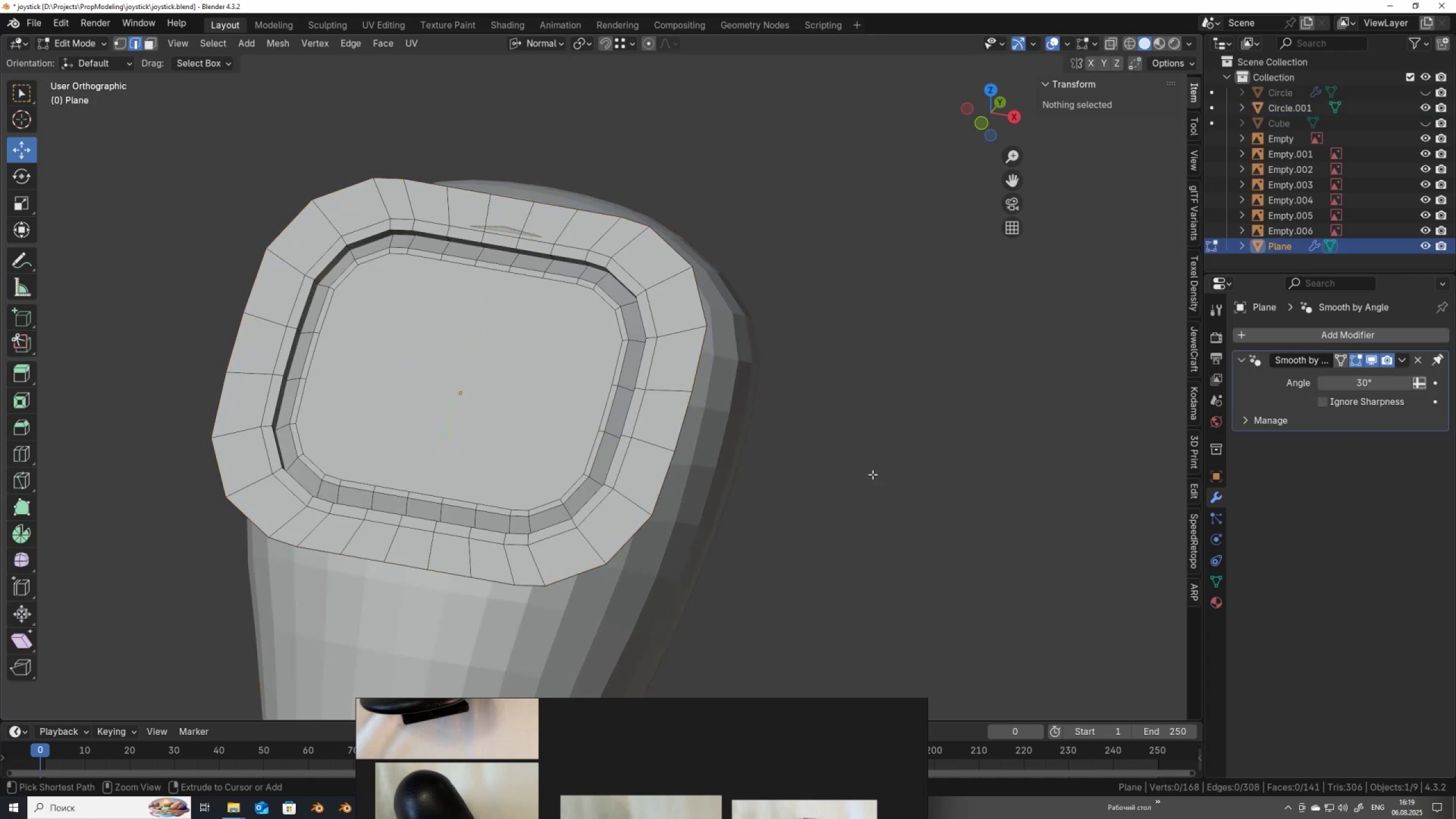 
key(Control+Z)
 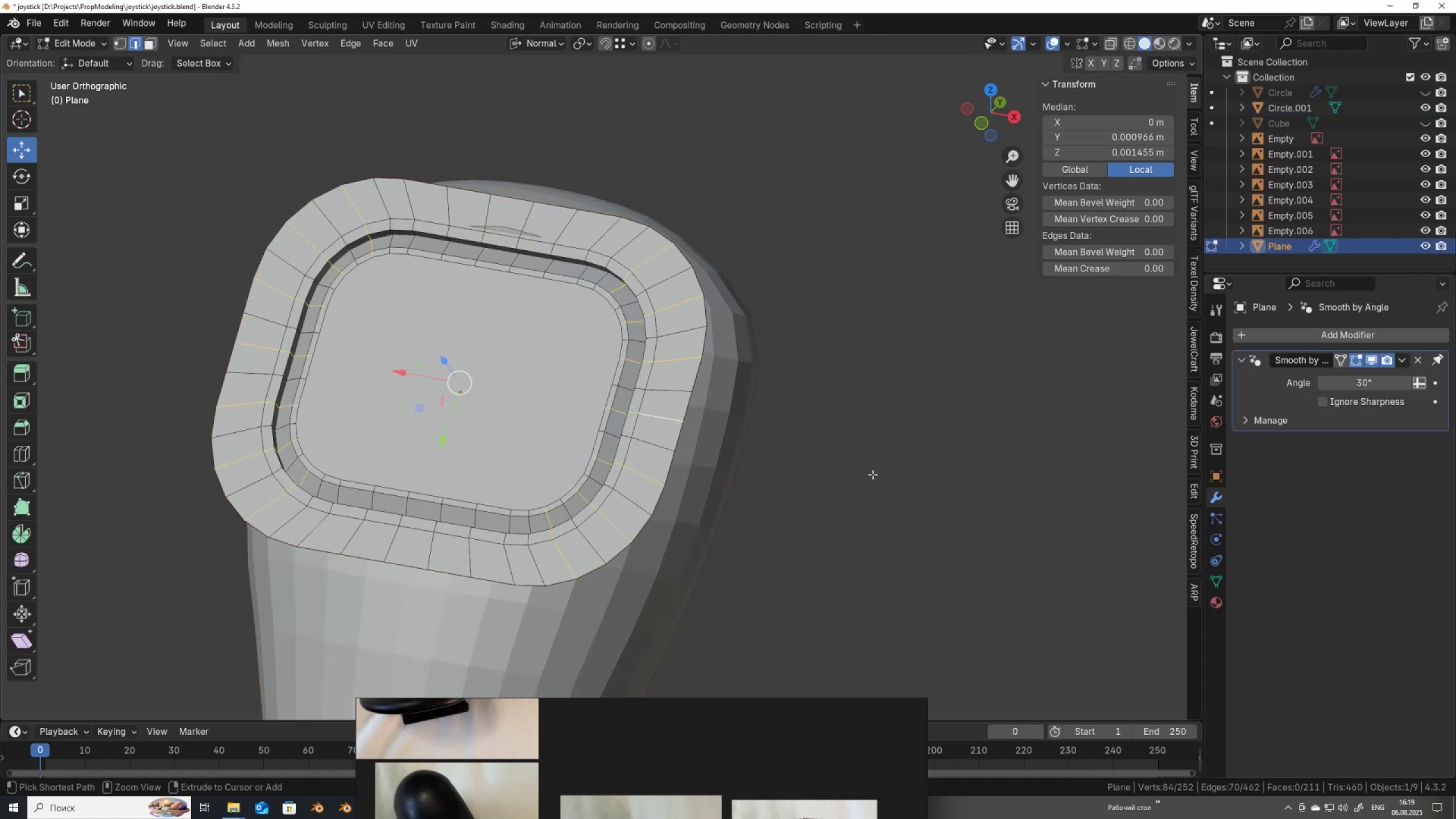 
key(Control+Z)
 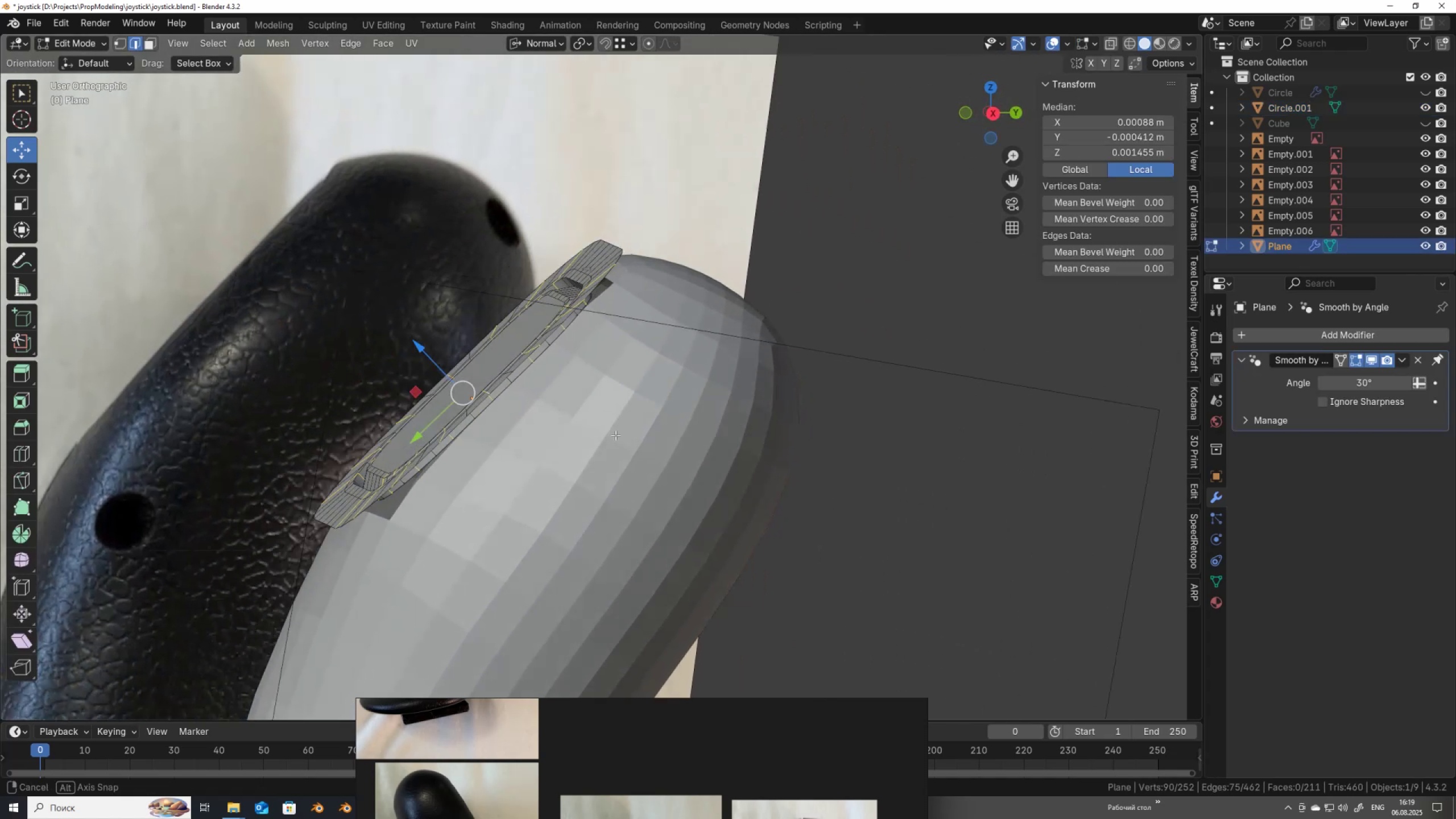 
wait(5.08)
 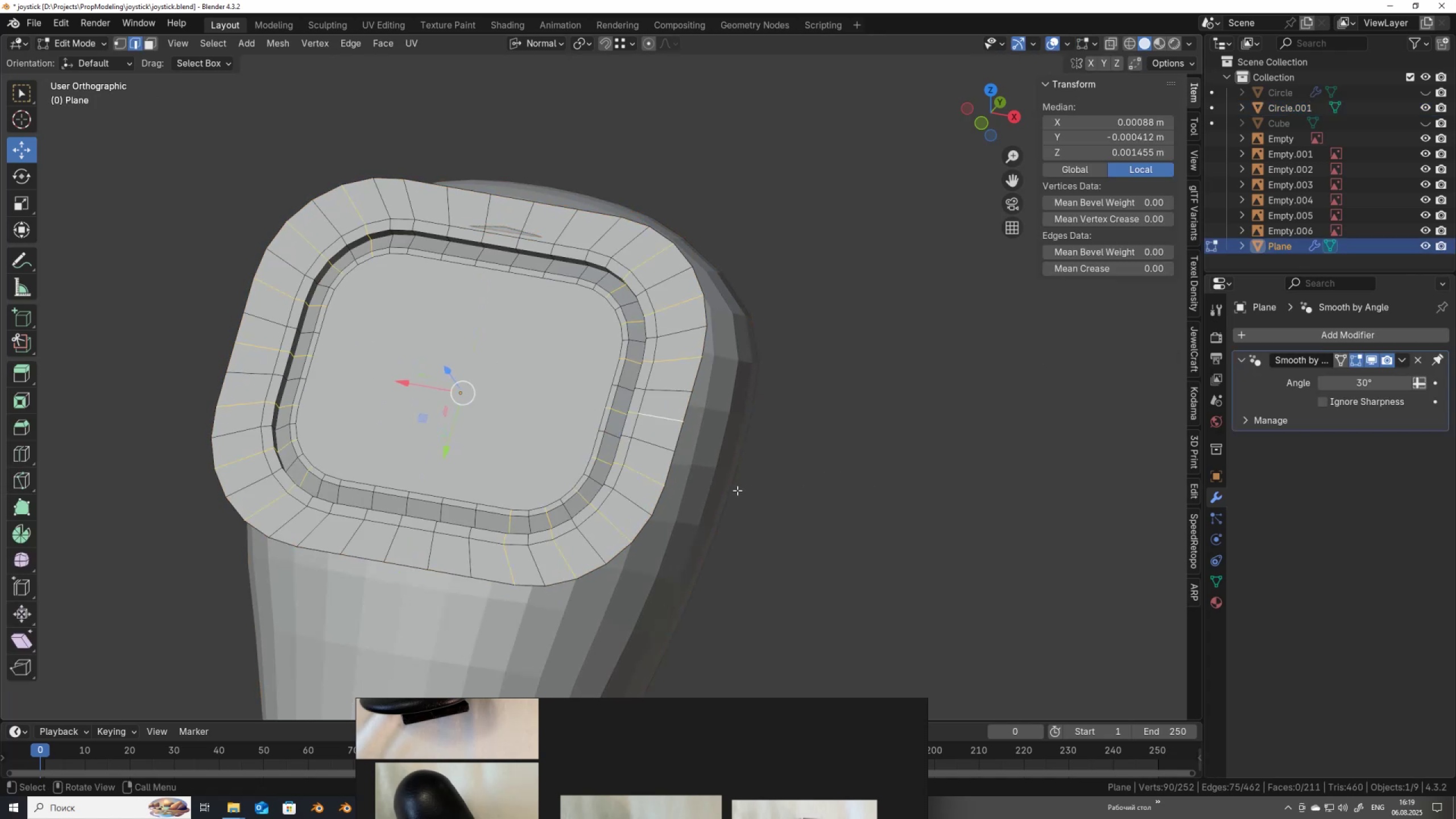 
key(Tab)
 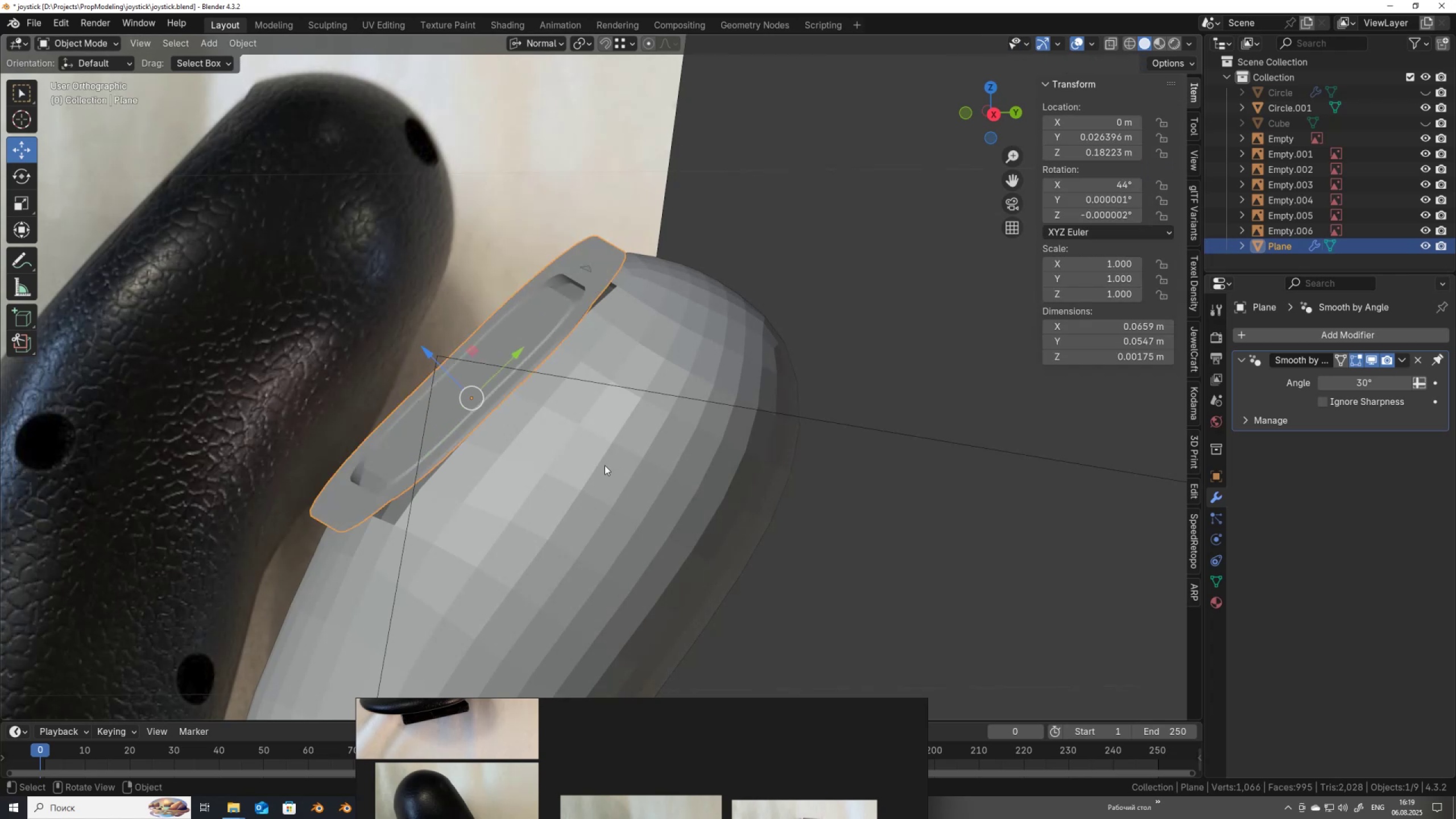 
key(Shift+ShiftLeft)
 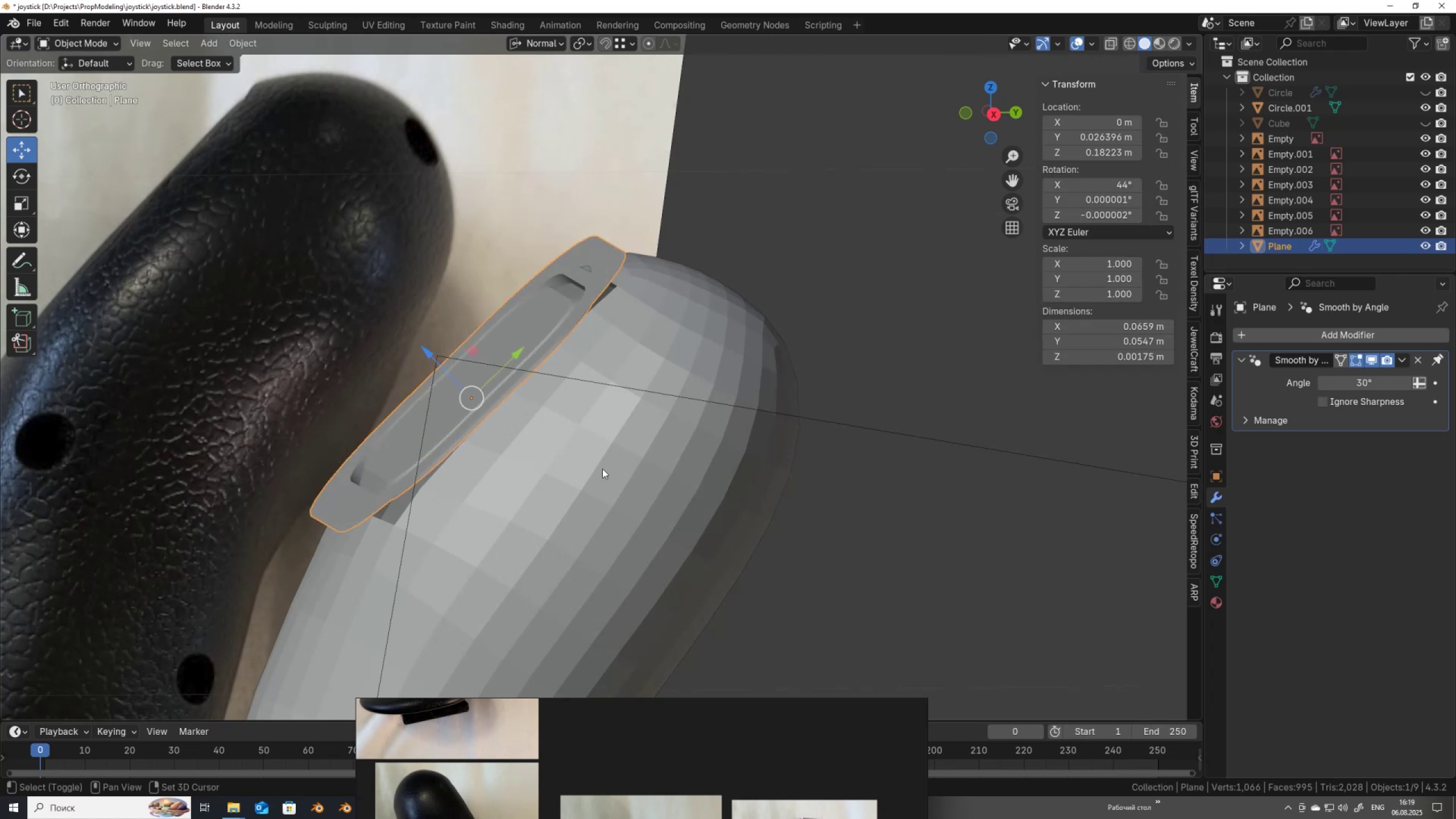 
left_click([602, 469])
 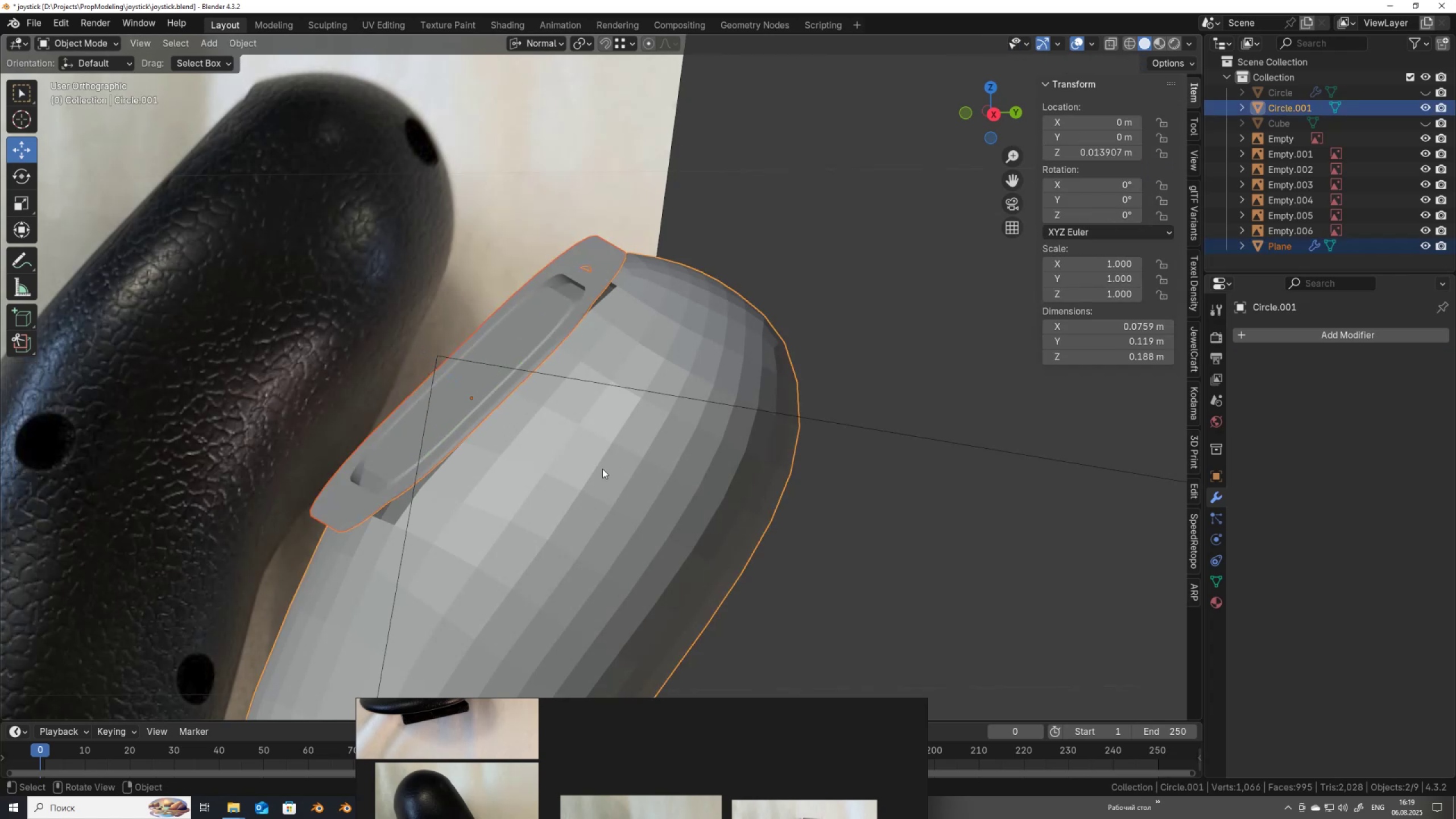 
hold_key(key=ControlLeft, duration=0.78)
 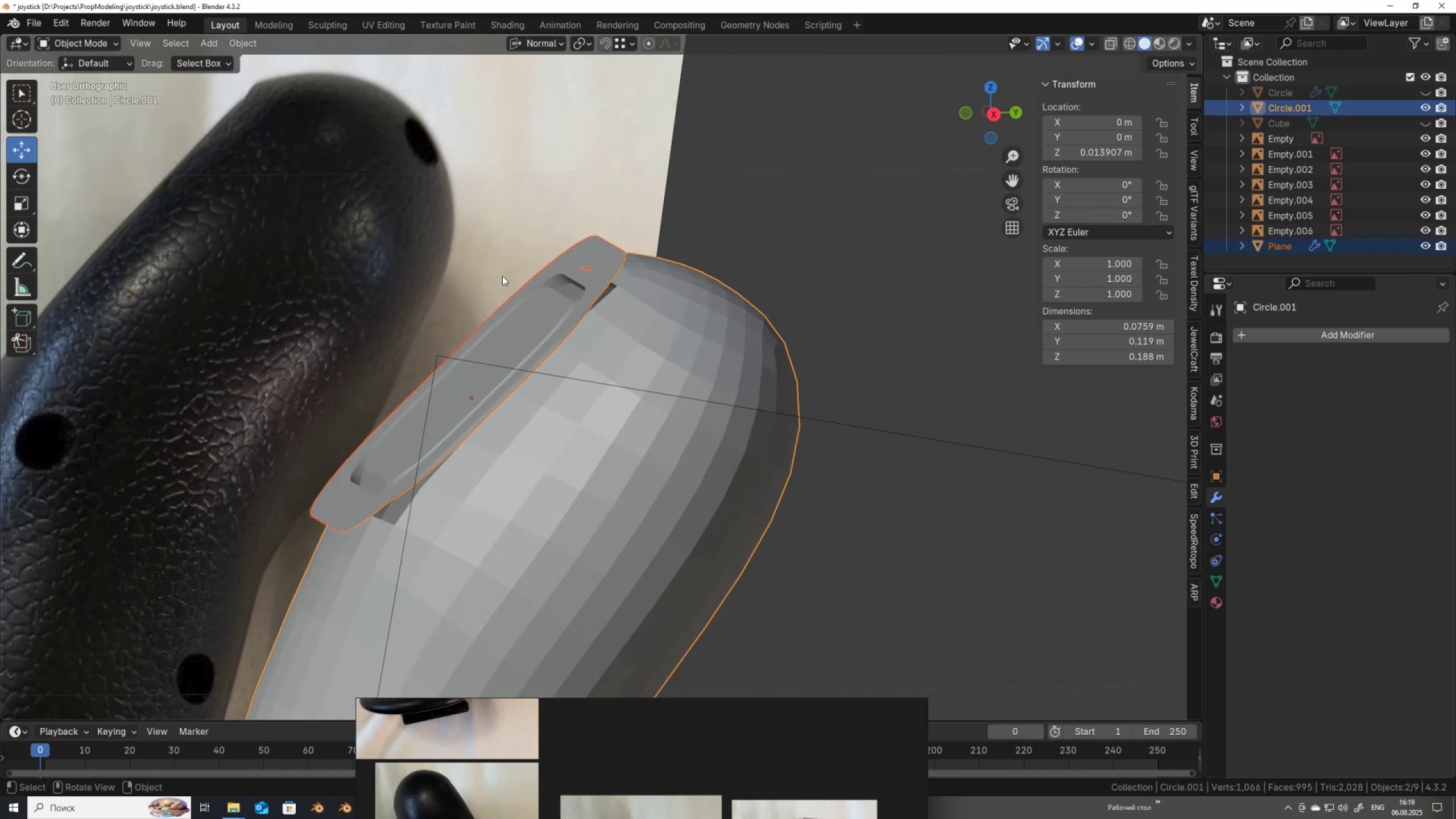 
left_click([530, 317])
 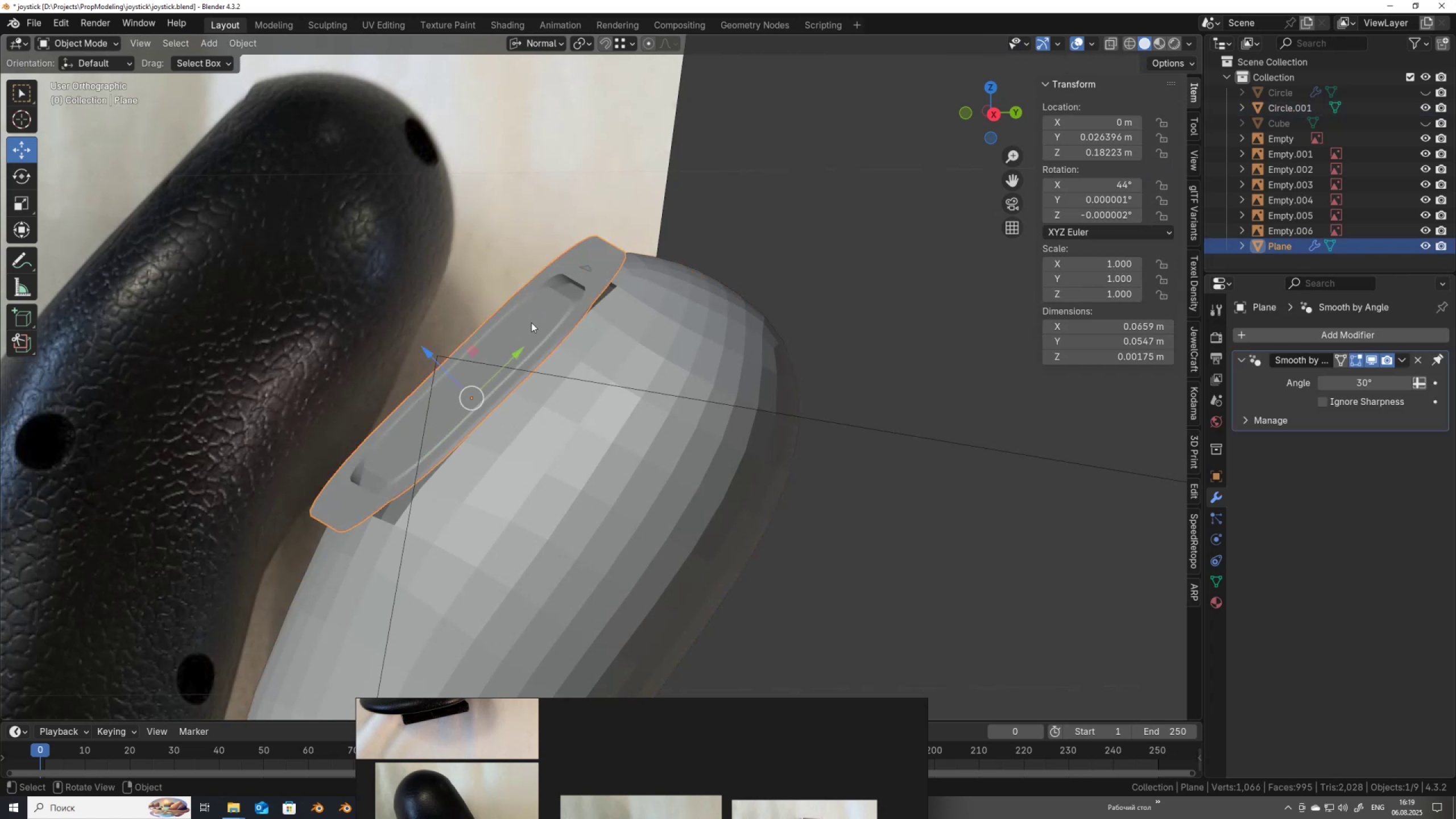 
hold_key(key=ShiftLeft, duration=1.53)
 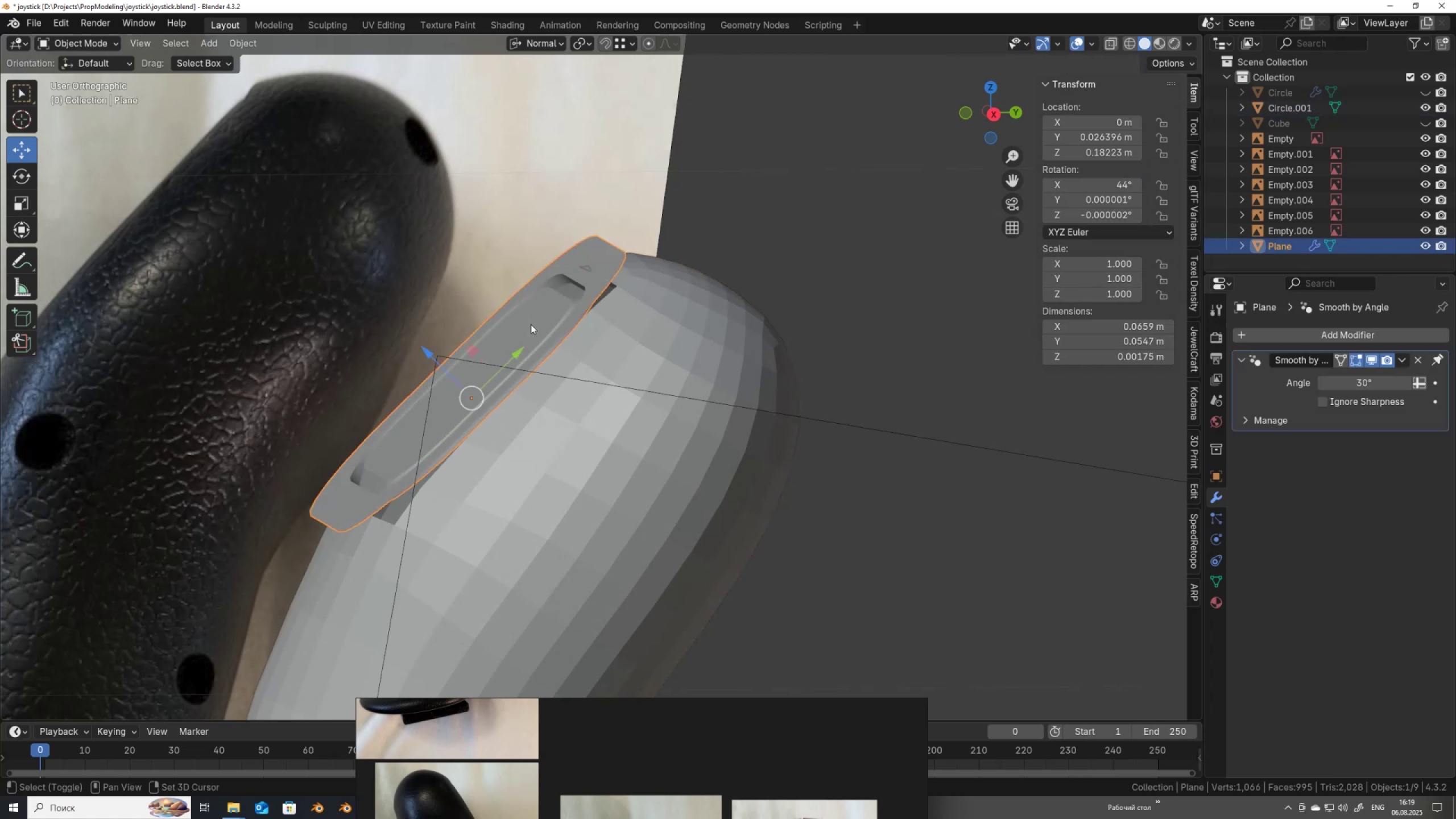 
key(Shift+ShiftLeft)
 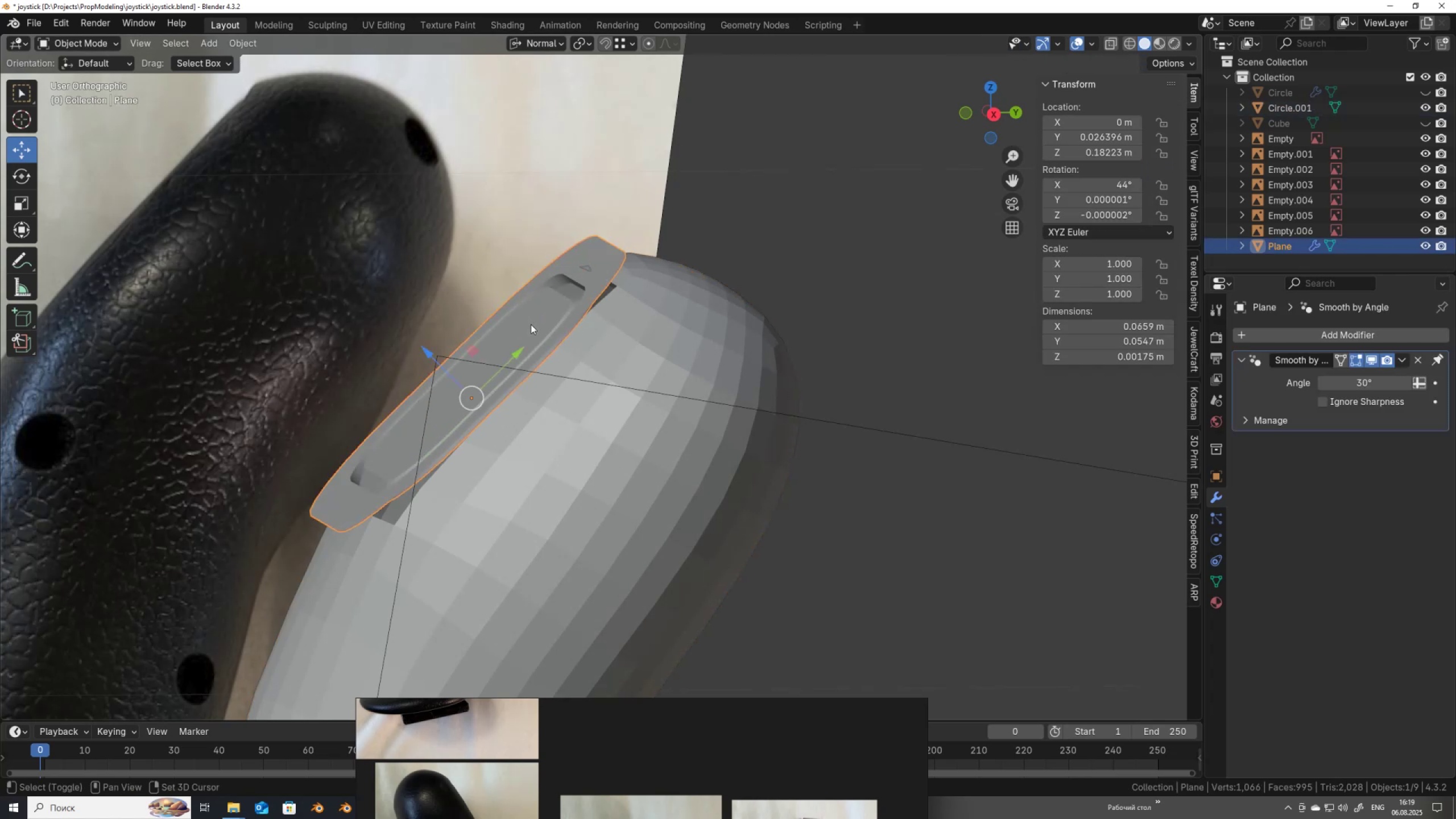 
key(Shift+ShiftLeft)
 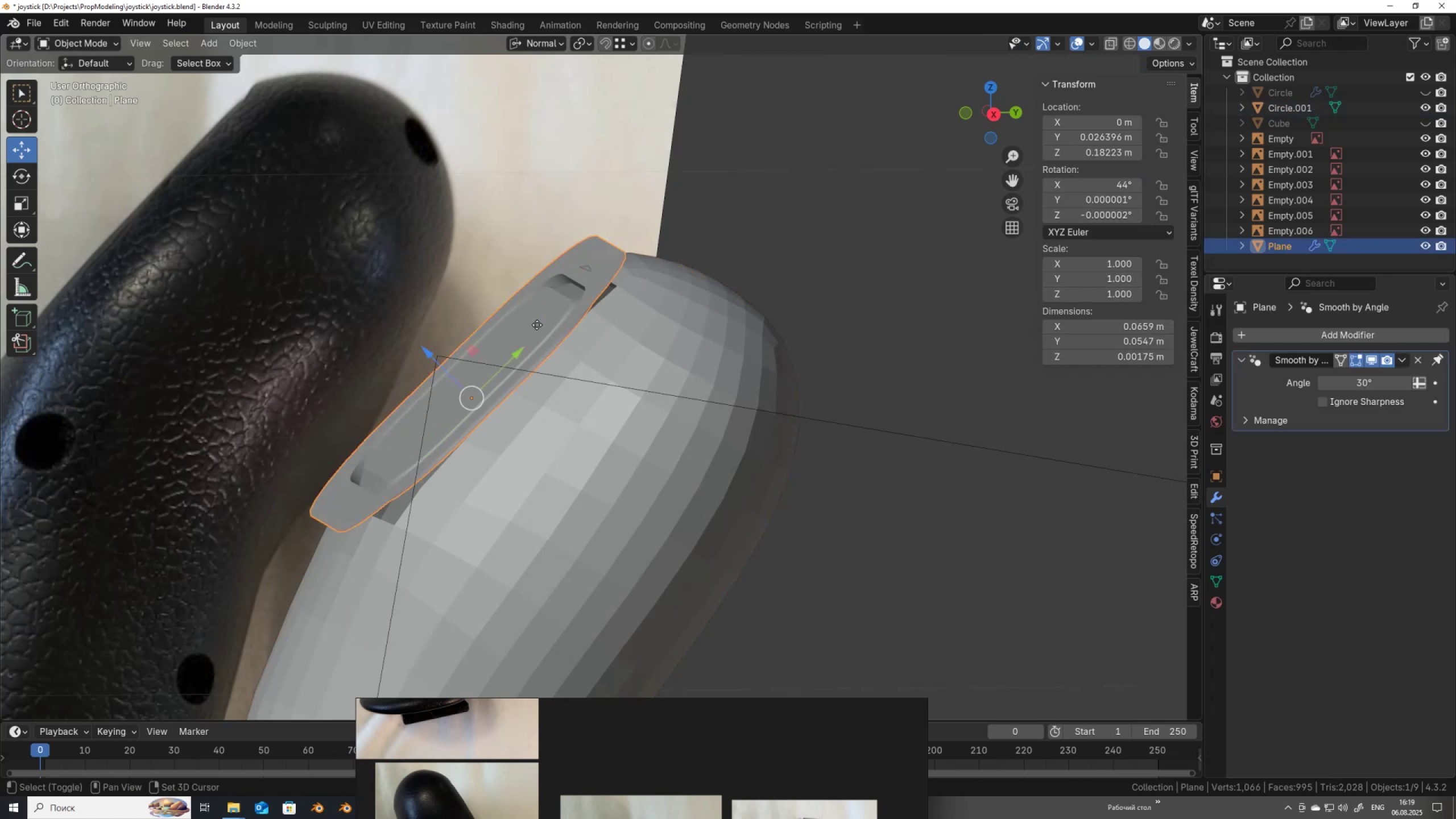 
key(Shift+ShiftLeft)
 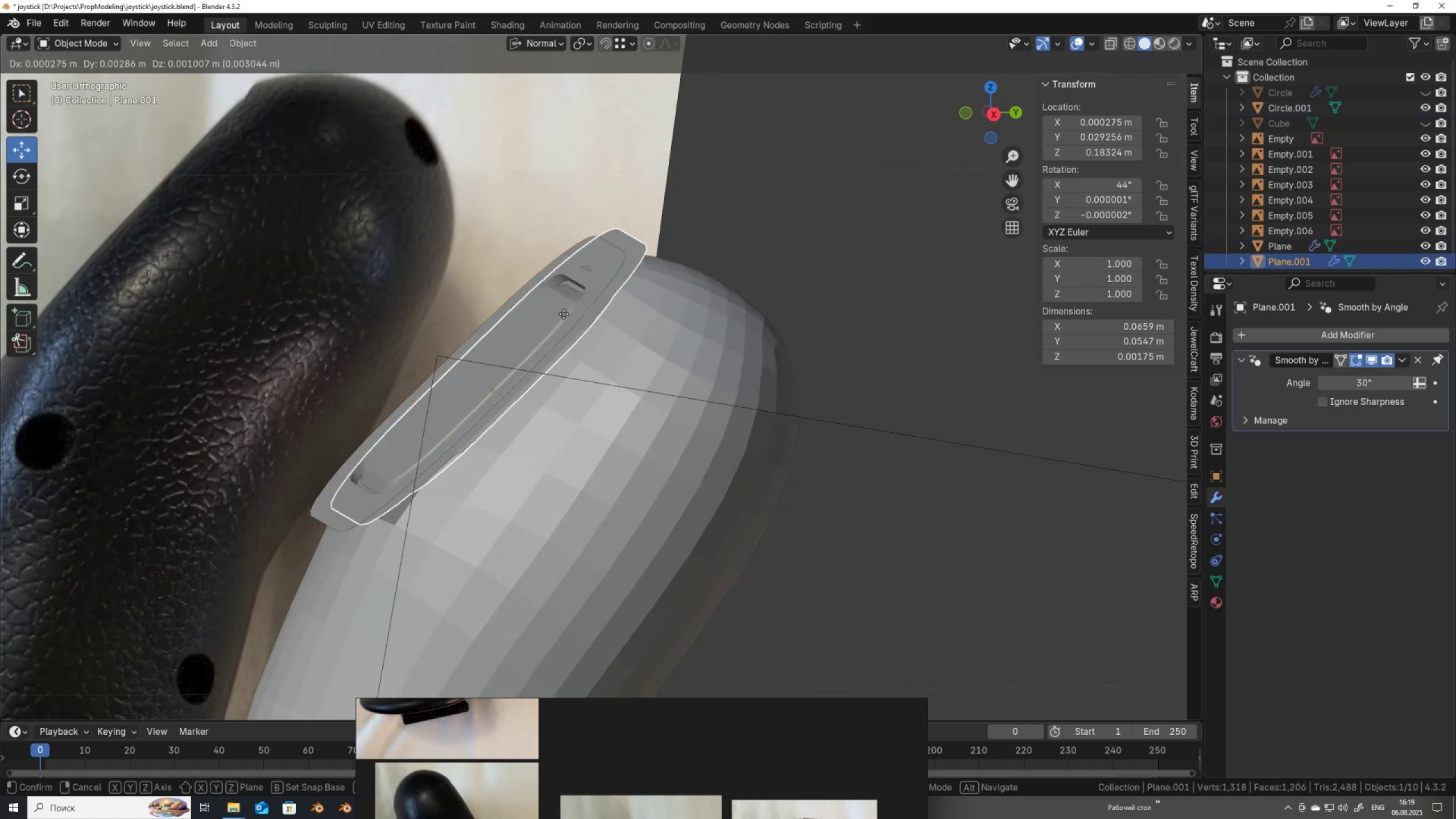 
key(Shift+D)
 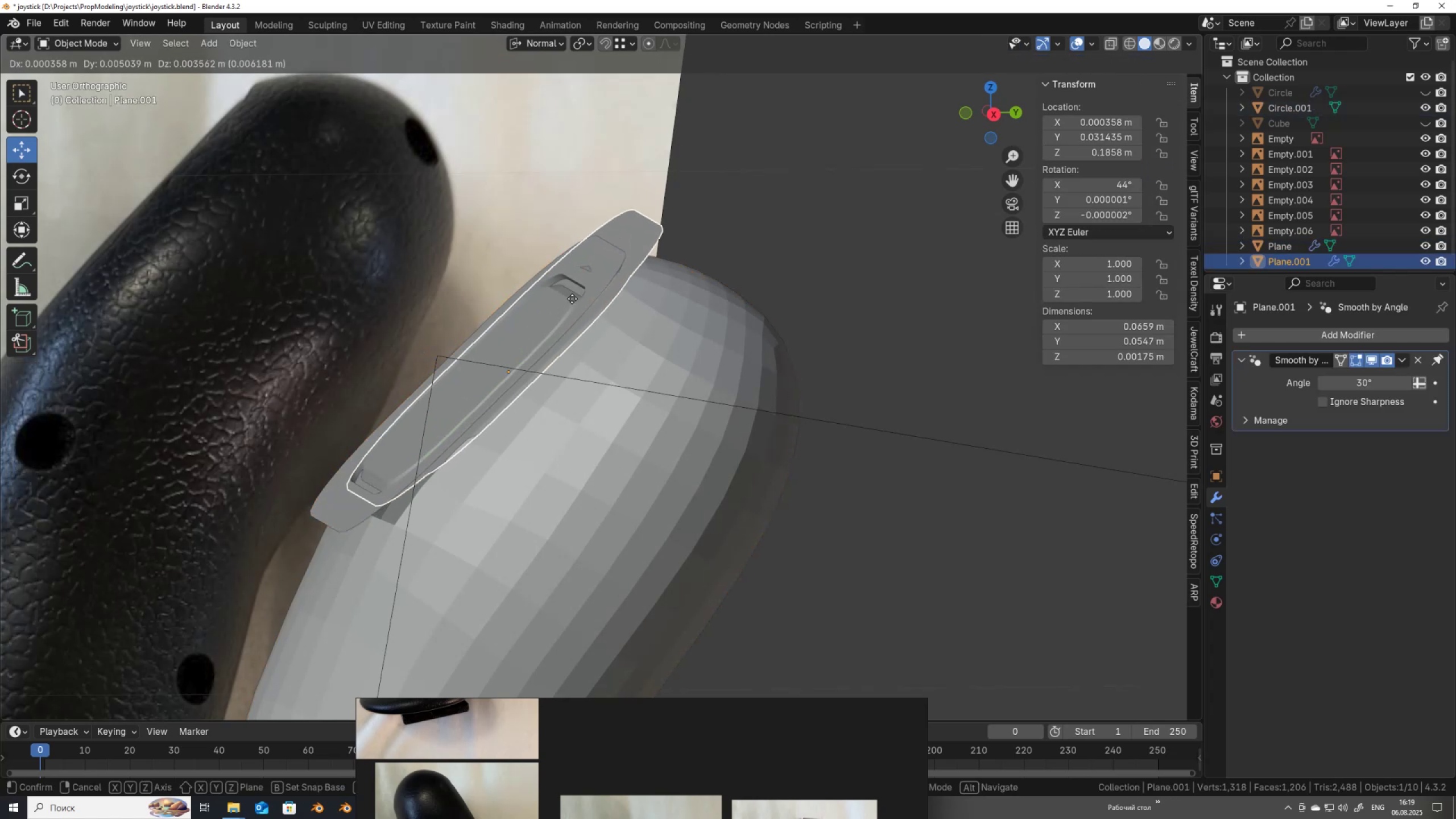 
right_click([572, 298])
 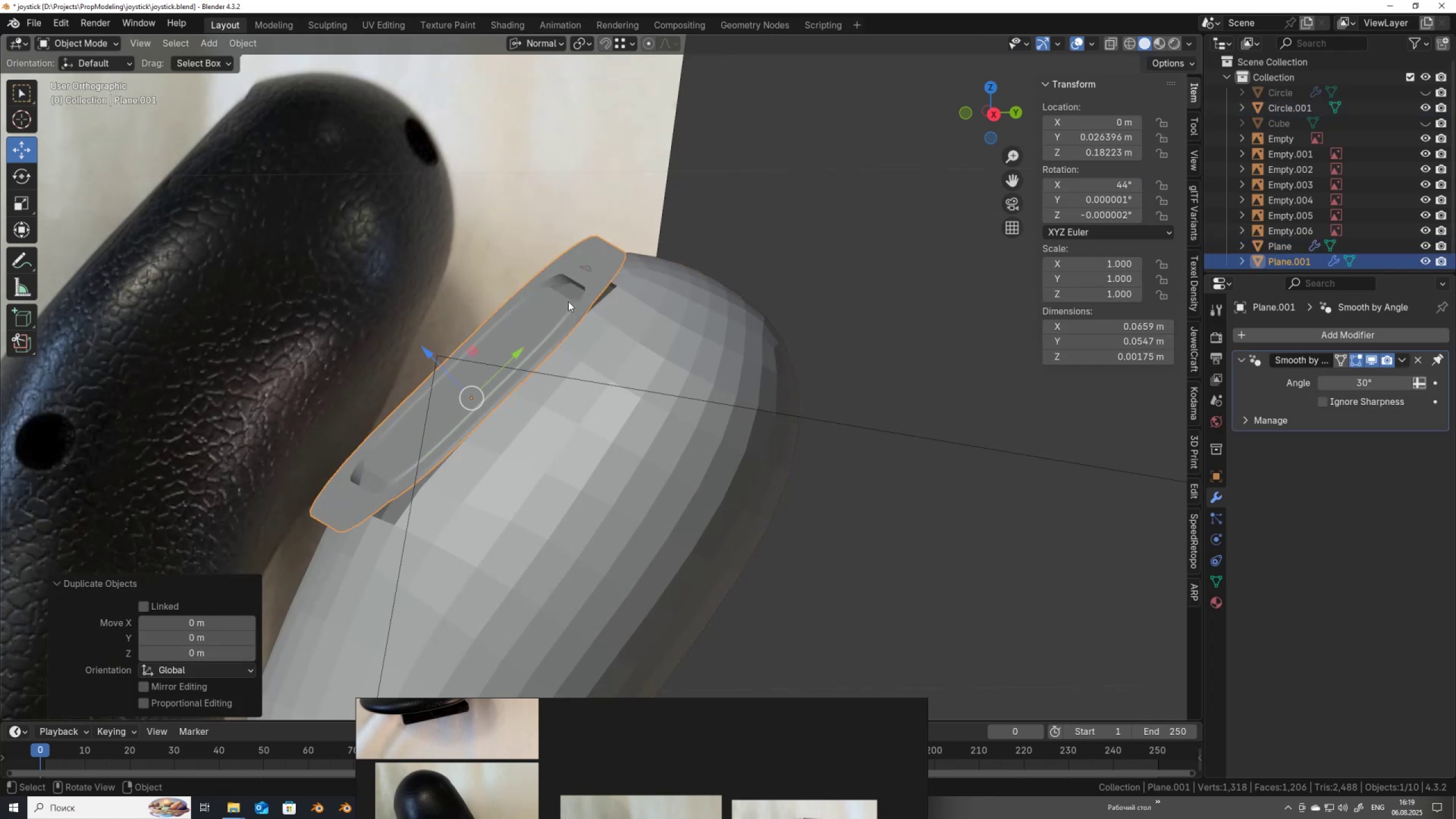 
key(H)
 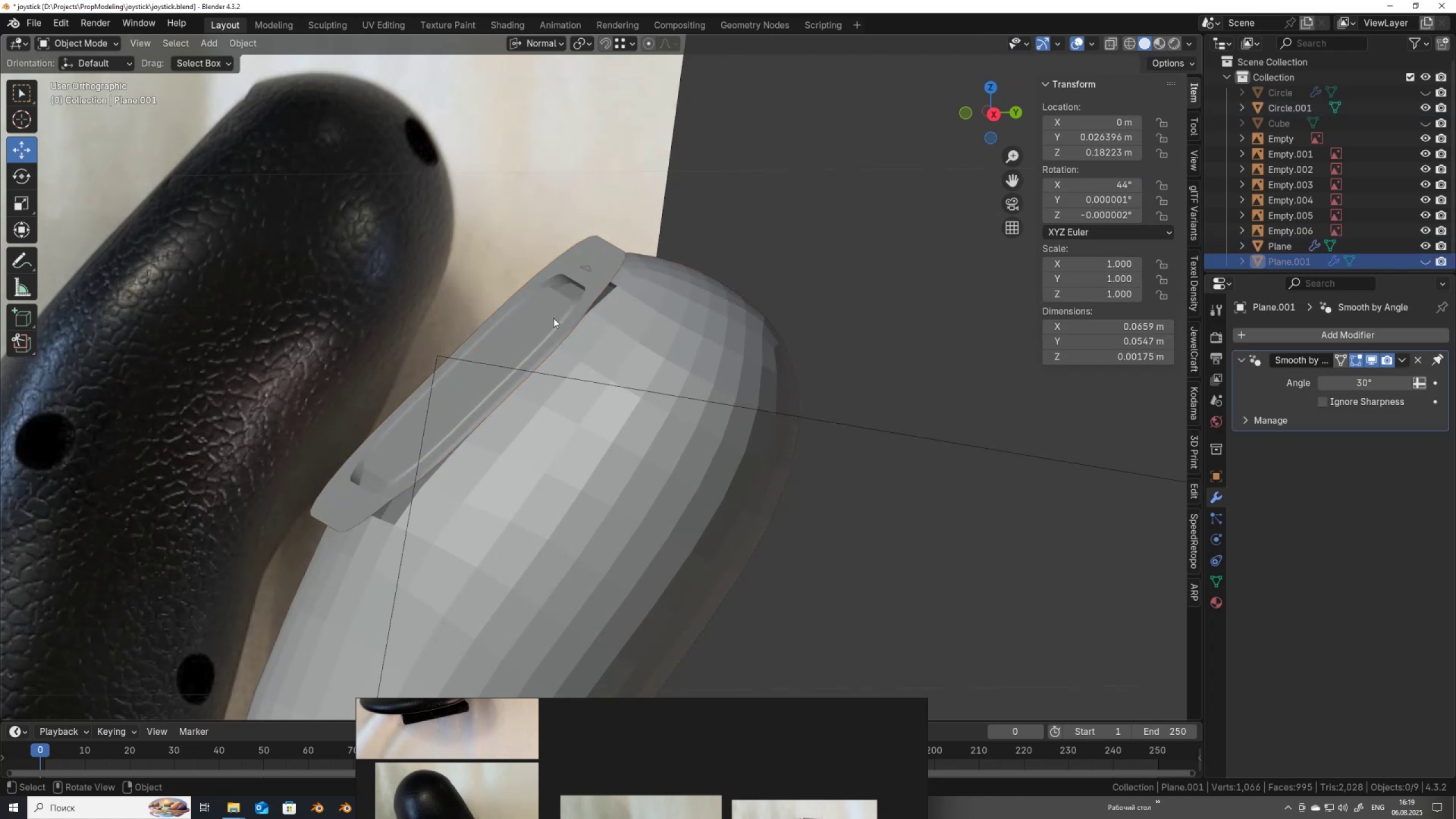 
left_click([553, 318])
 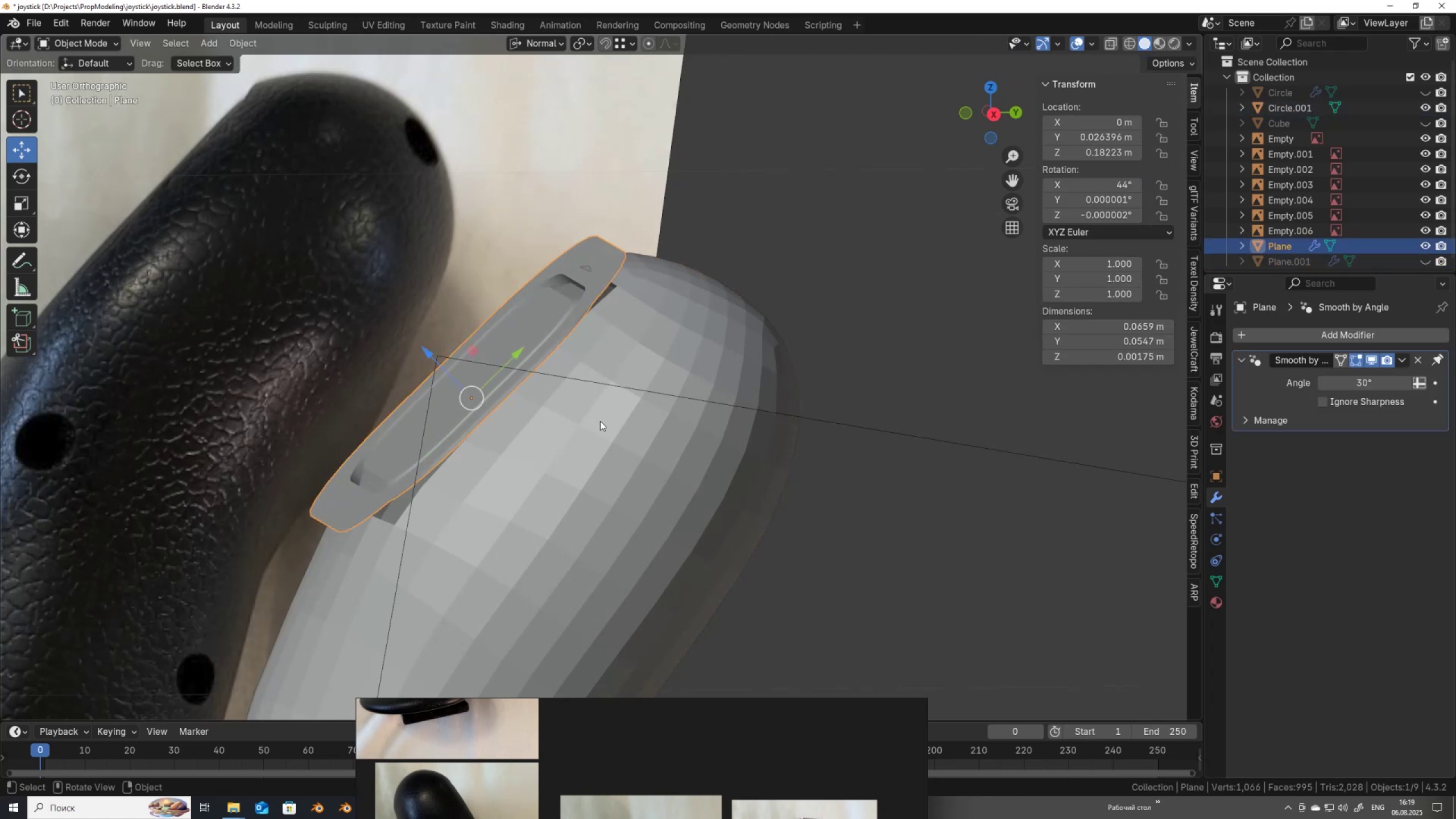 
hold_key(key=ShiftLeft, duration=0.43)
left_click([599, 422])
 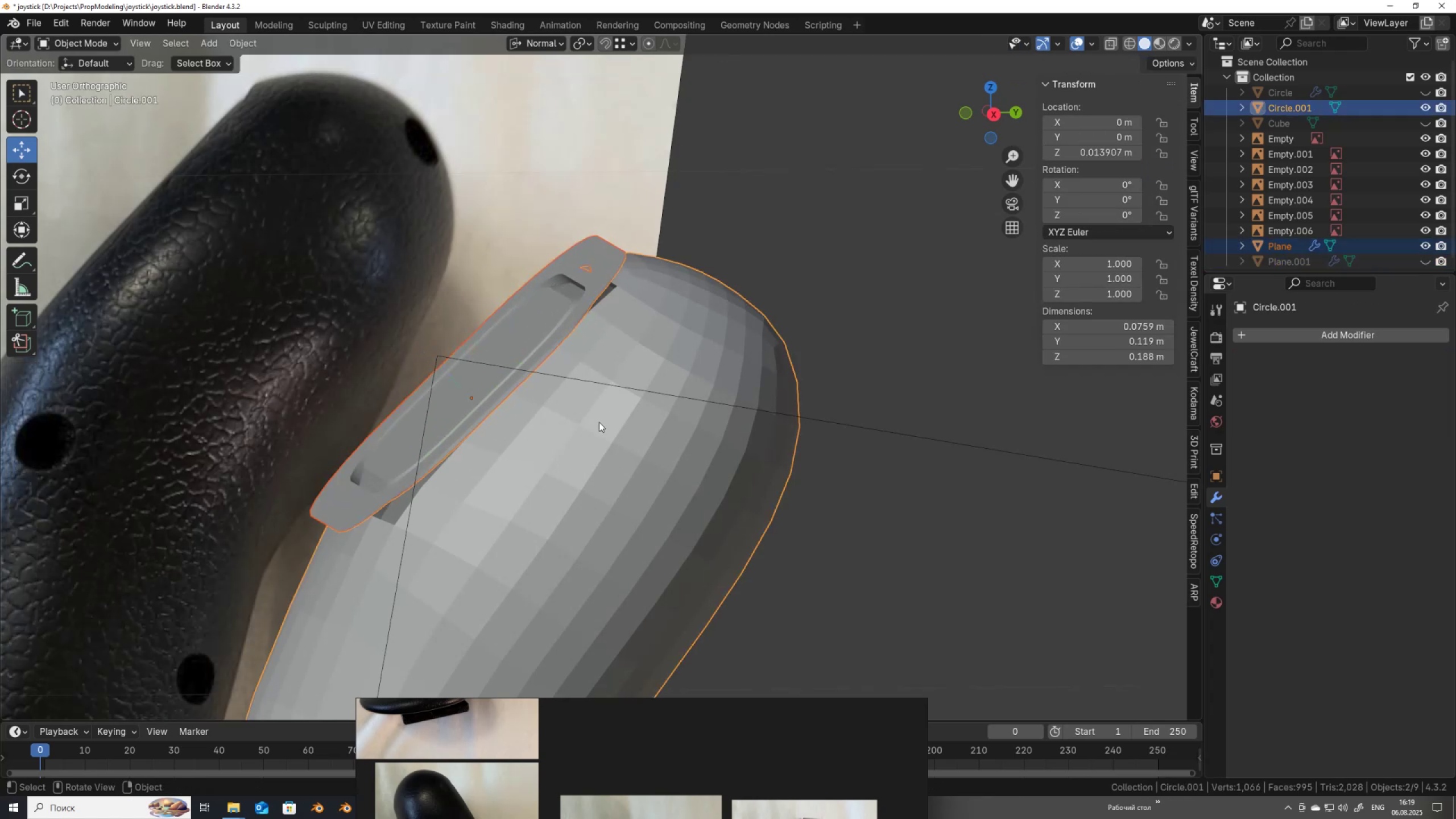 
key(Control+J)
 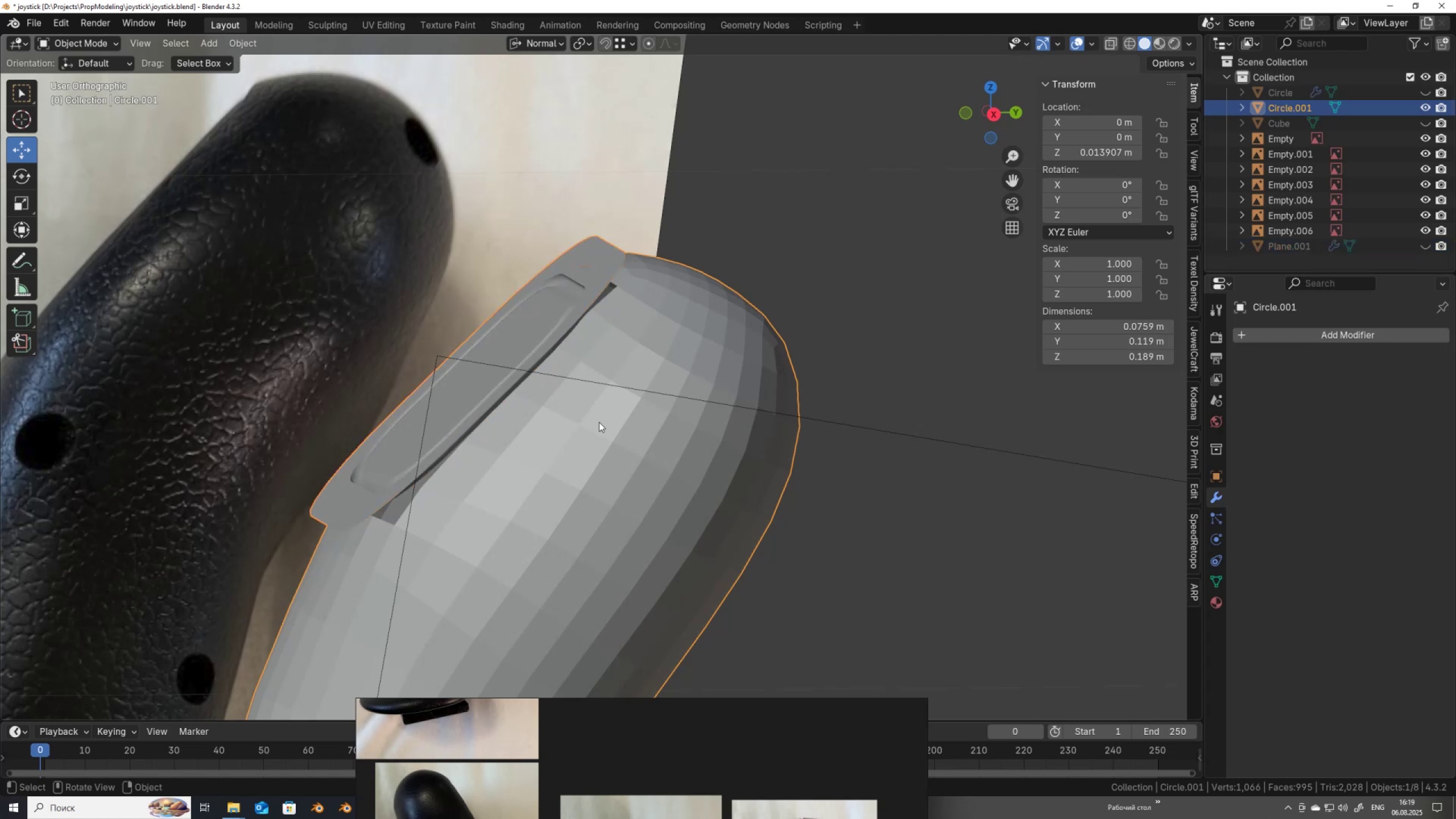 
key(Tab)
 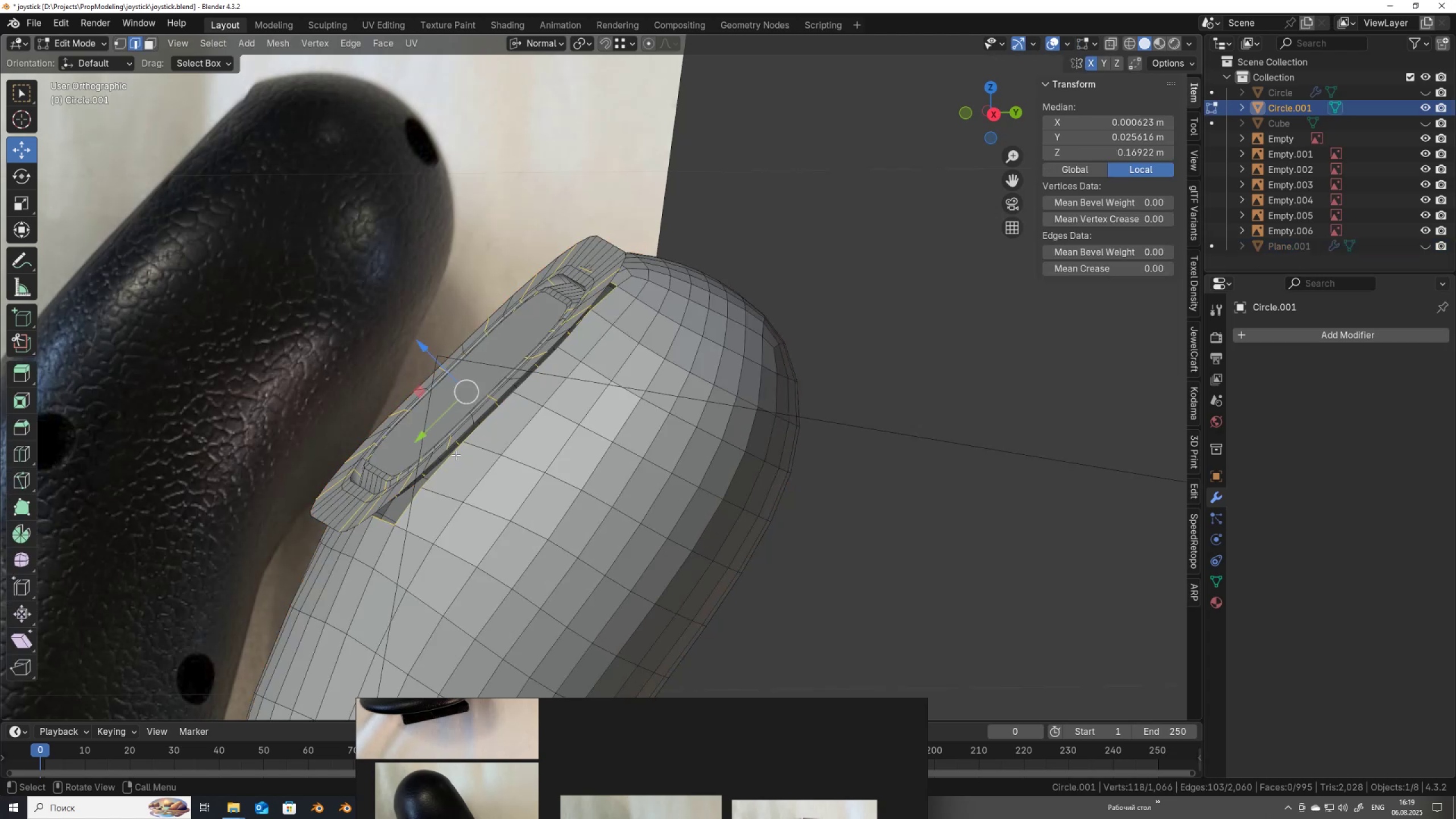 
hold_key(key=AltLeft, duration=0.94)
left_click([437, 477])
 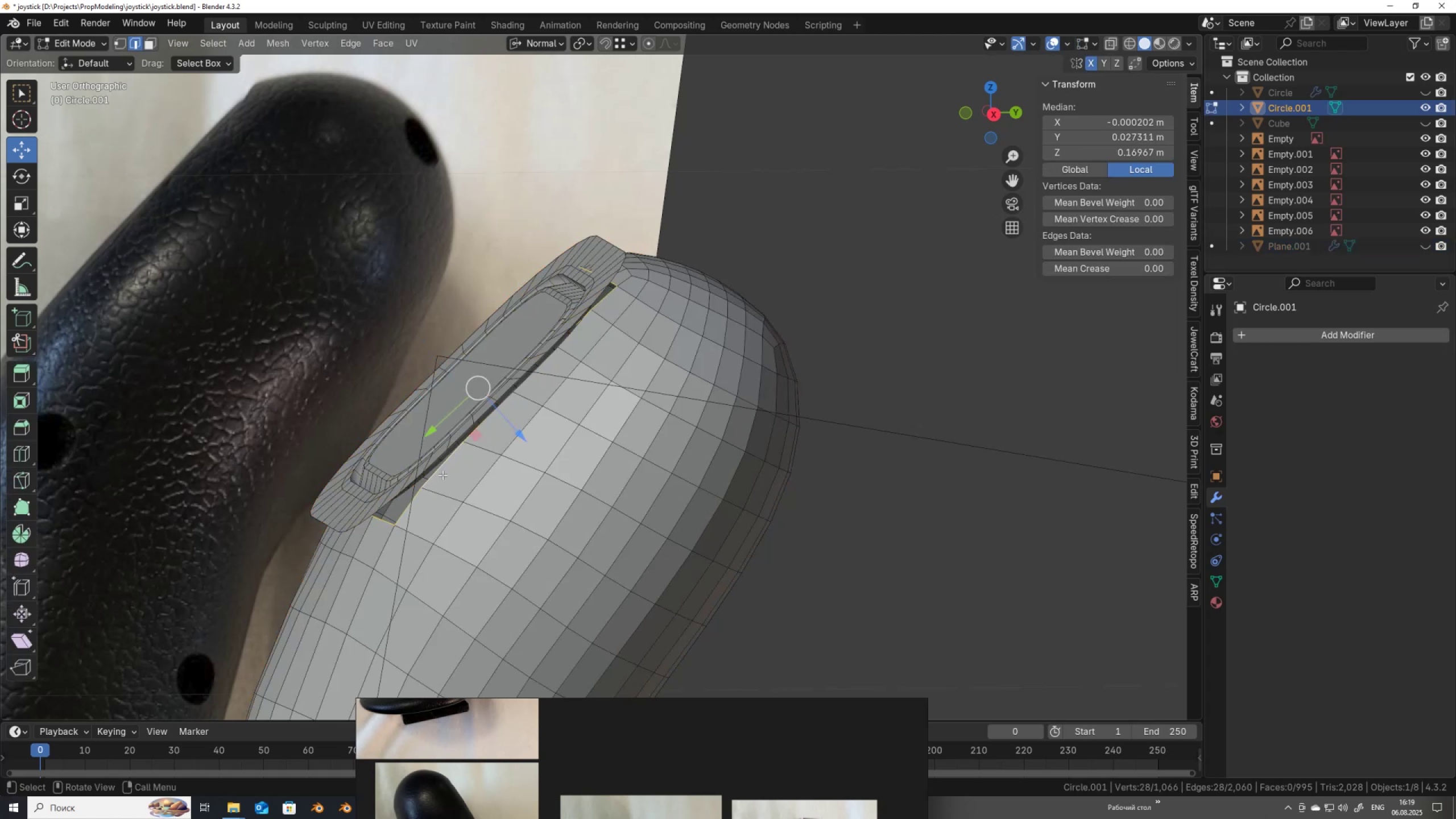 
key(Alt+X)
 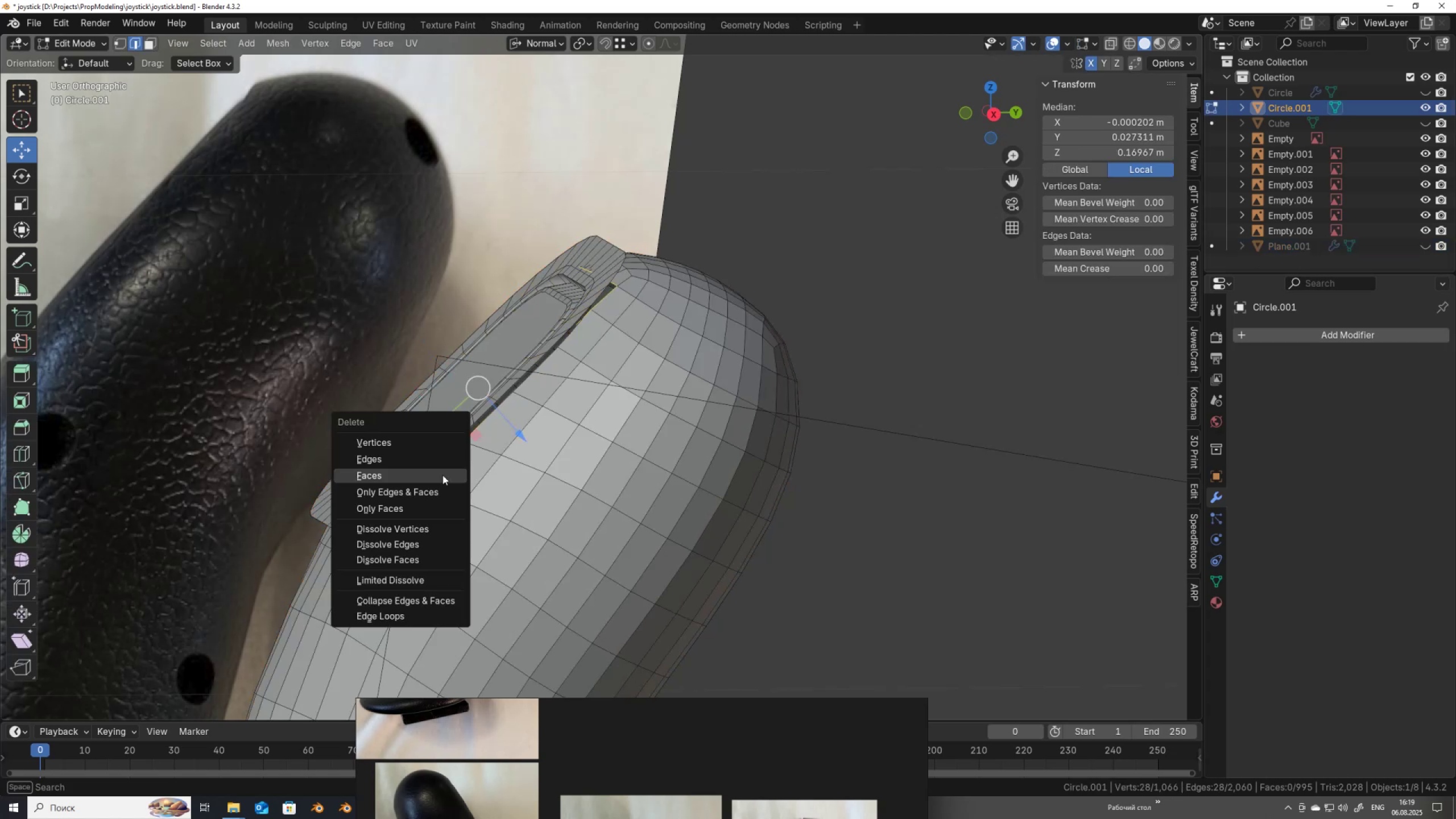 
left_click([442, 475])
 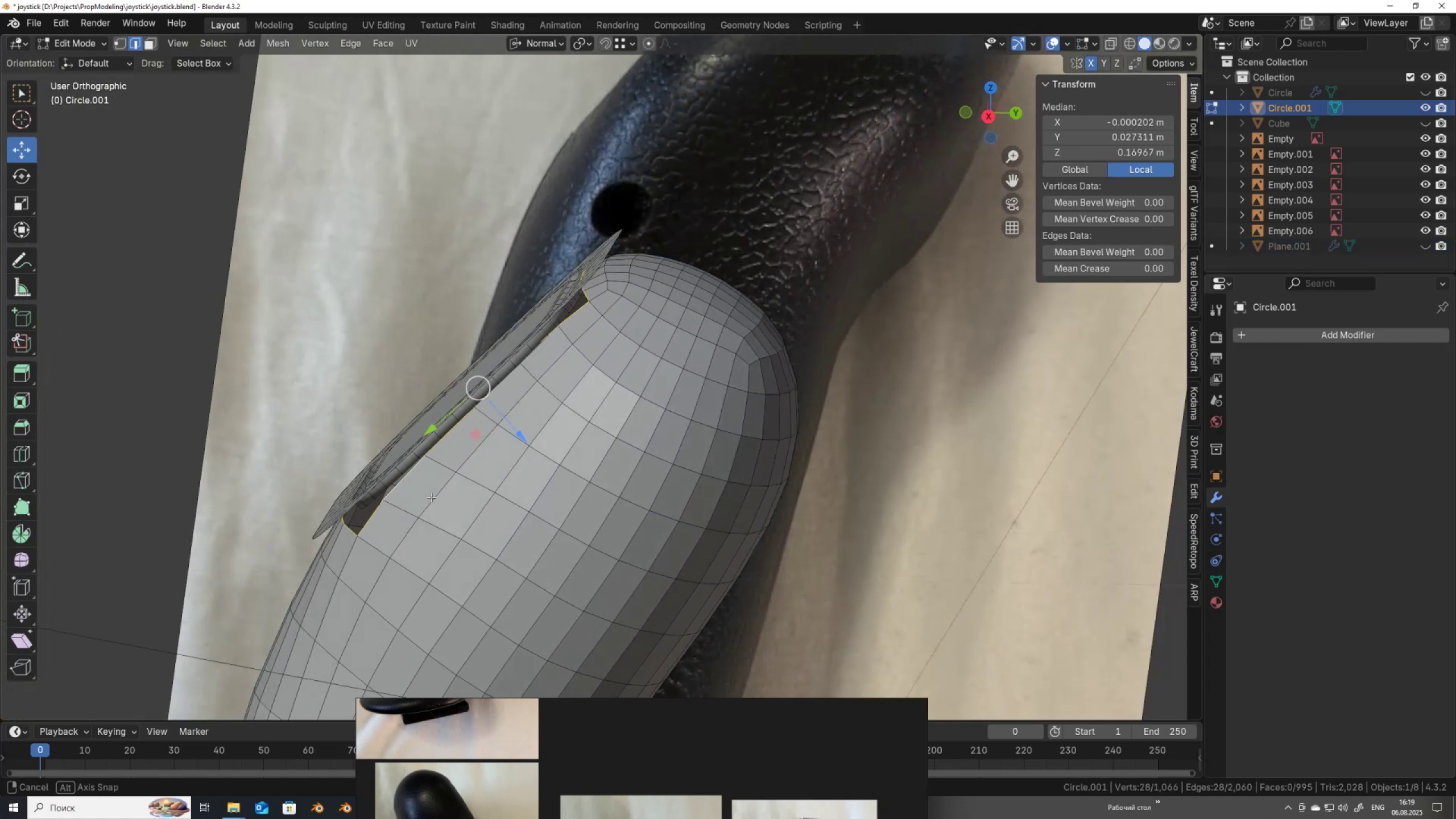 
key(Control+ControlLeft)
 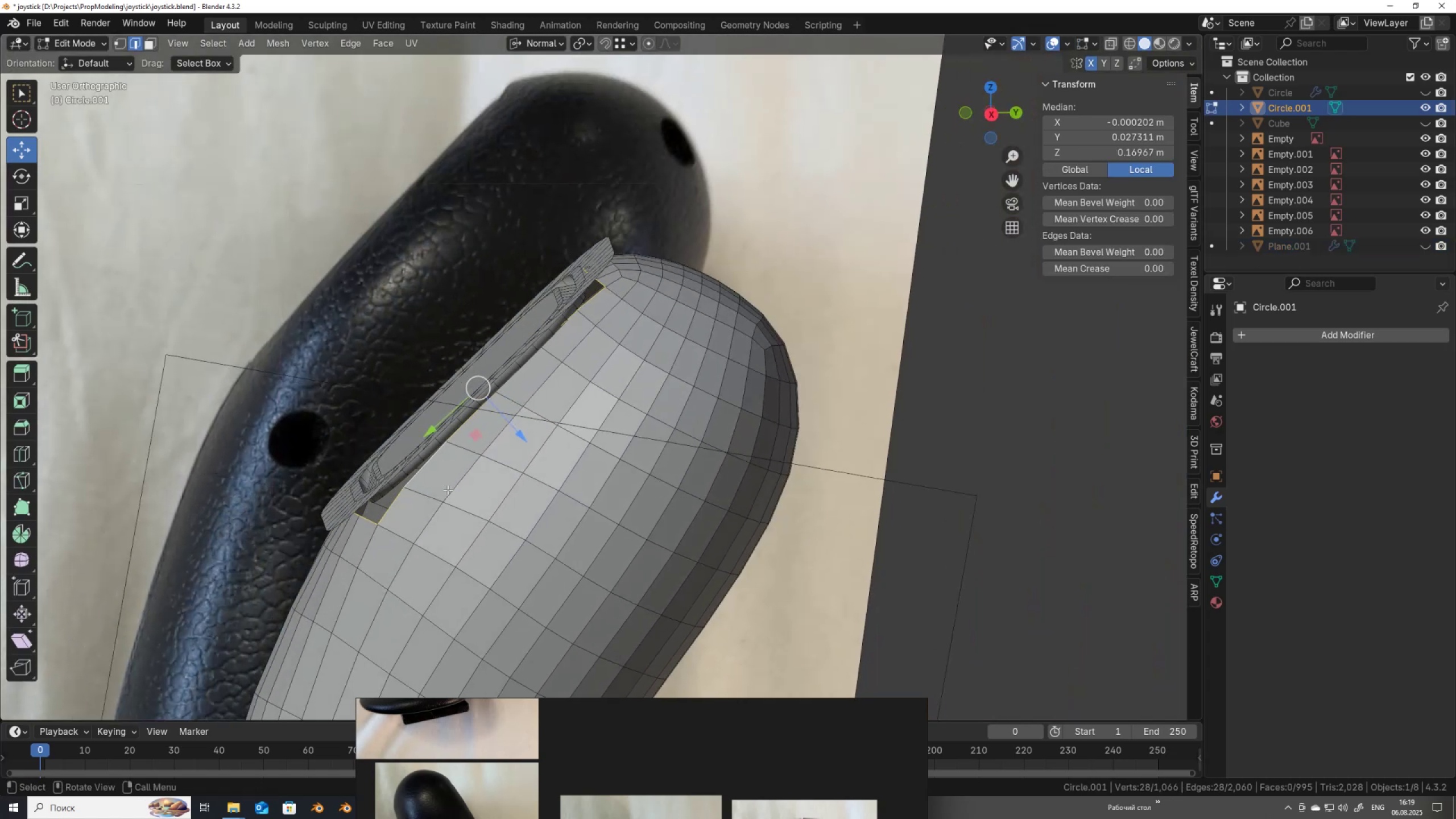 
key(Control+ControlLeft)
 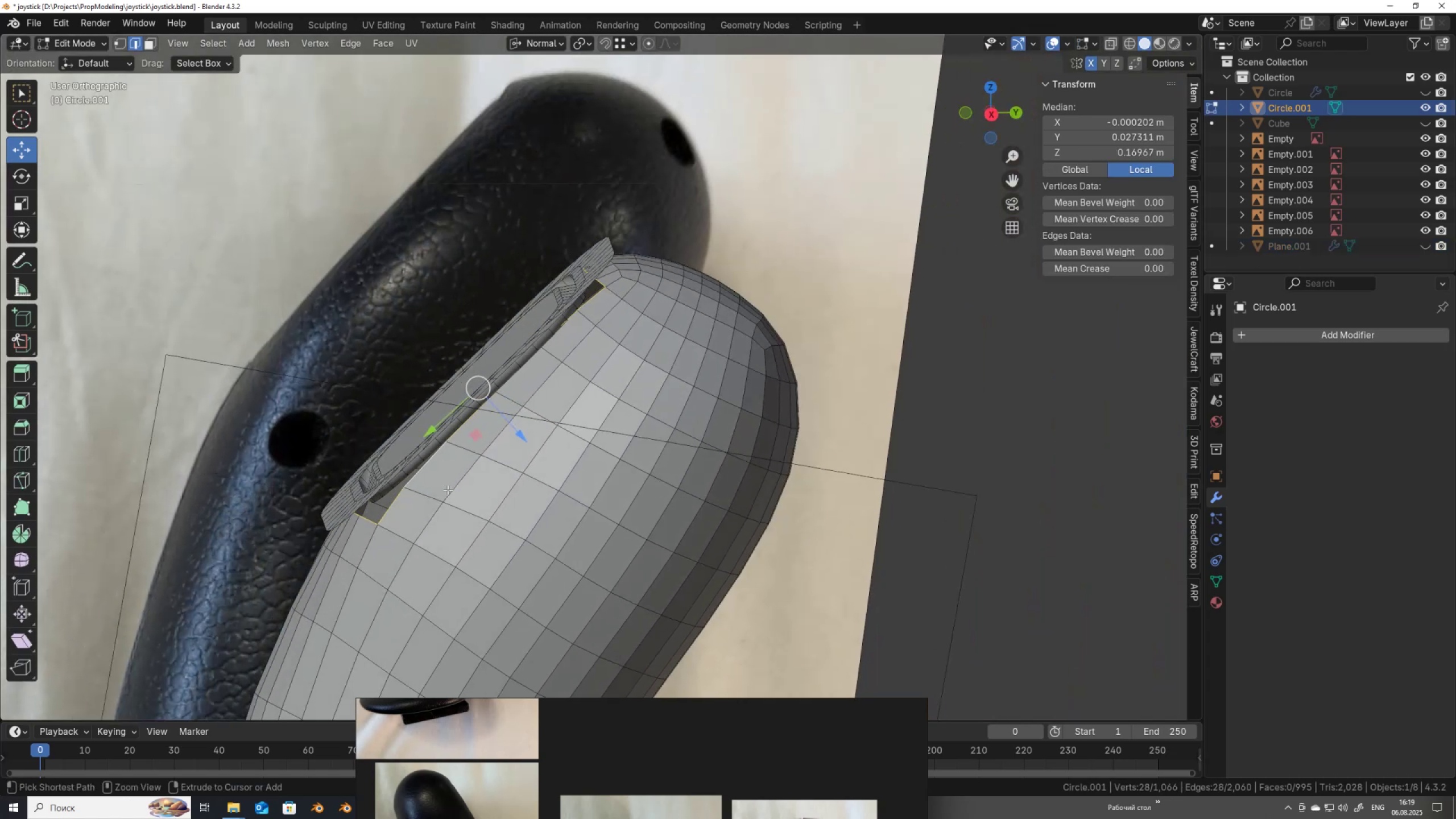 
key(Control+Z)
 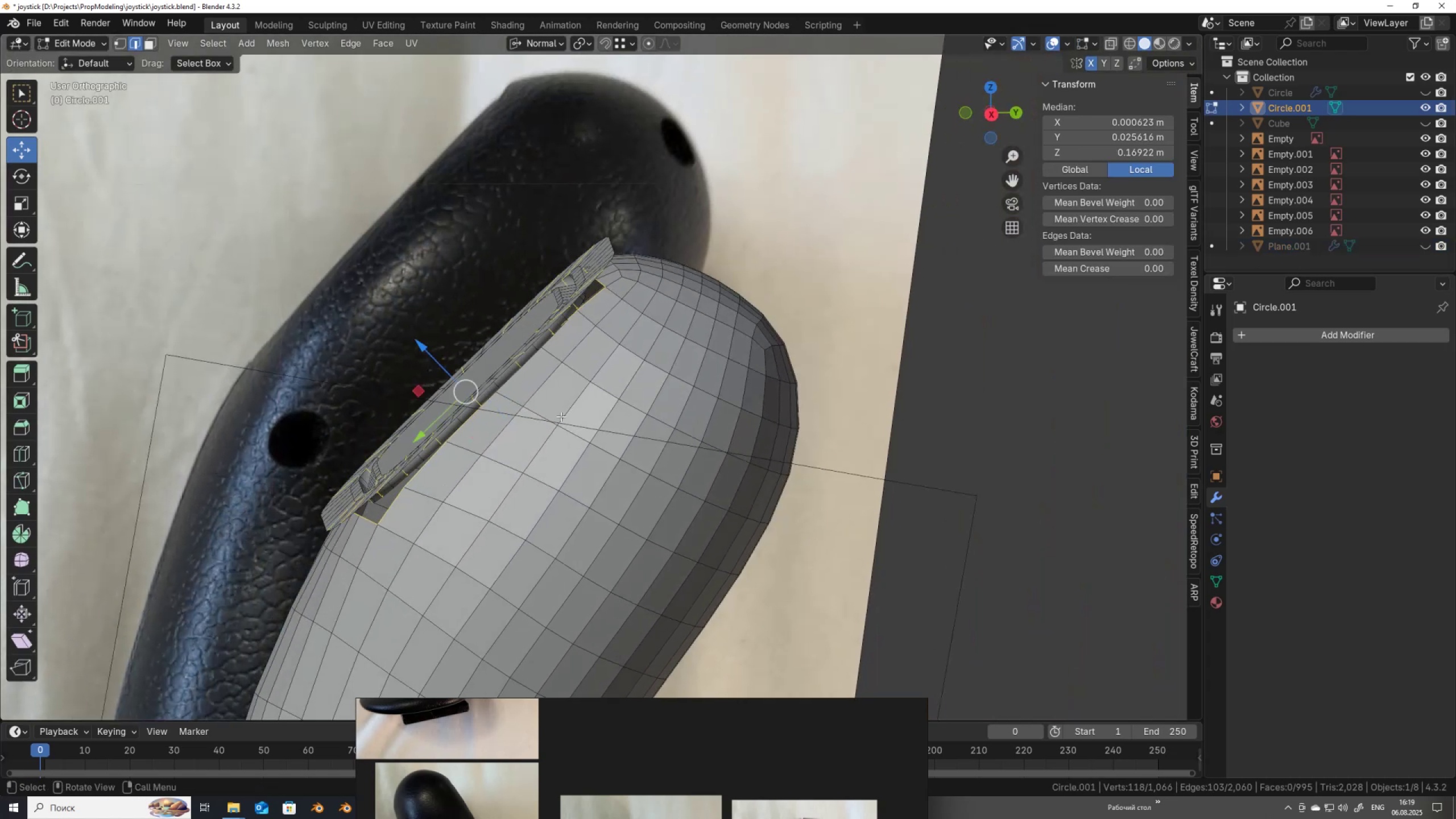 
hold_key(key=AltLeft, duration=0.77)
left_click([599, 298])
 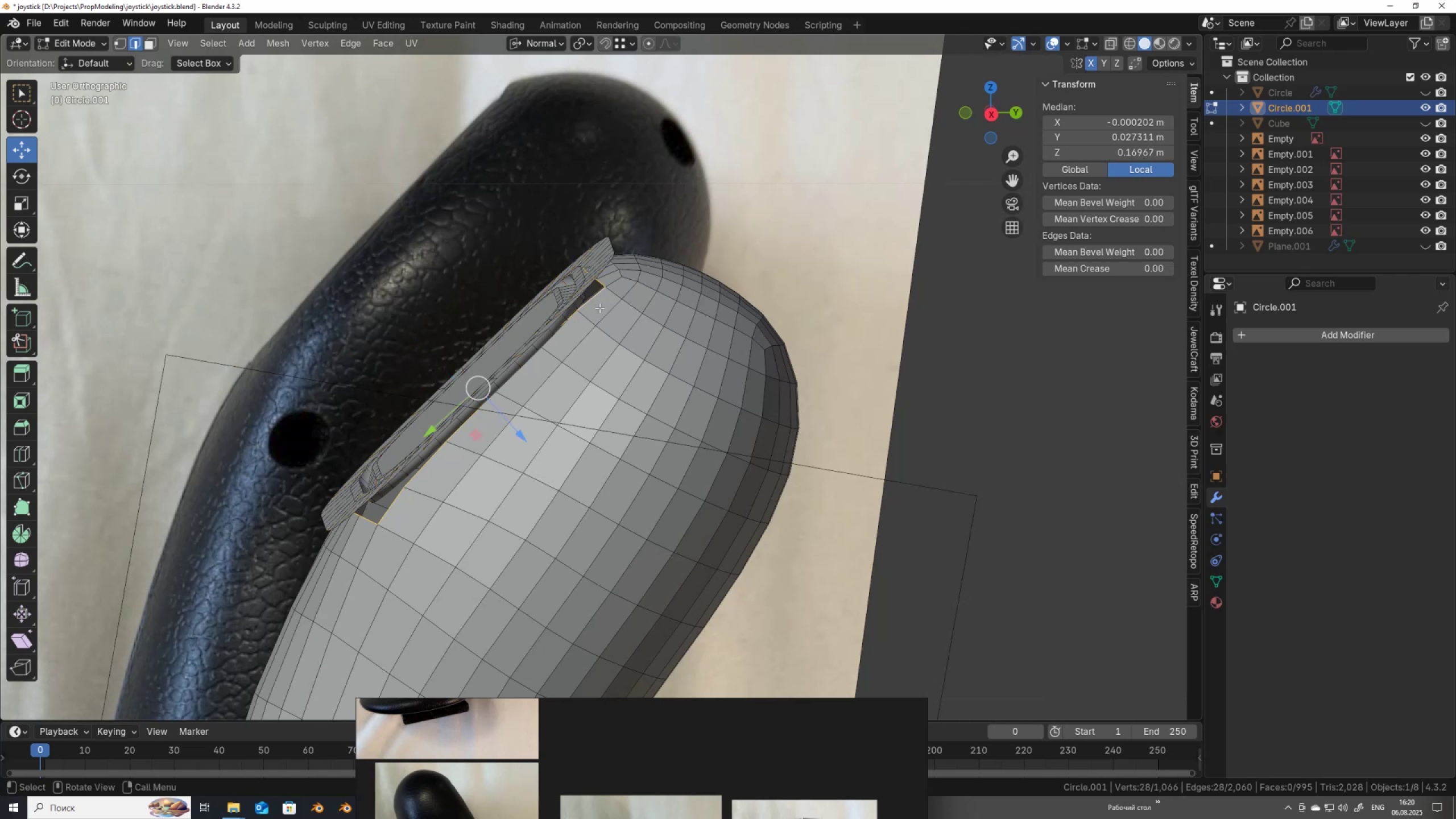 
key(X)
 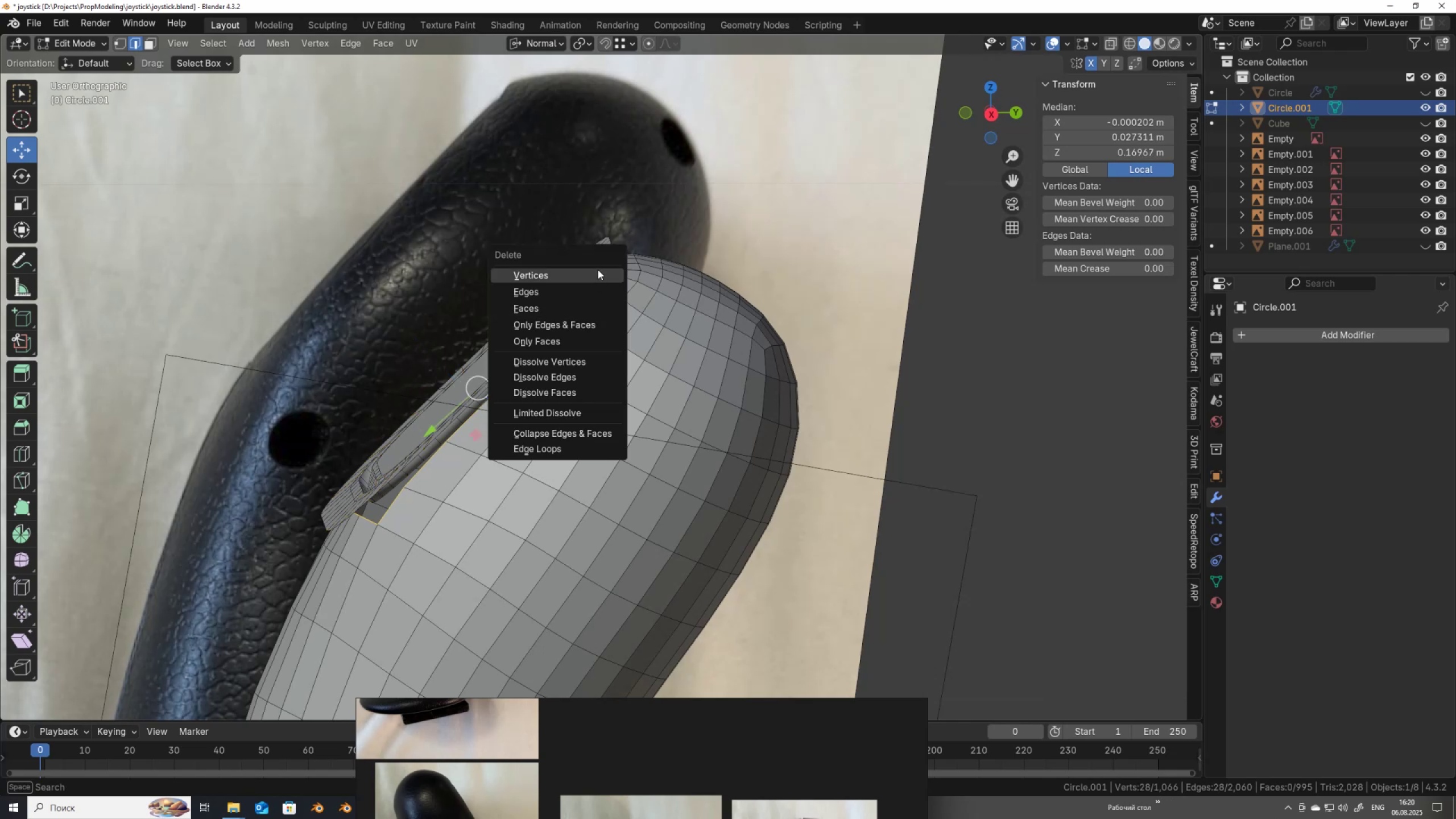 
left_click([598, 270])
 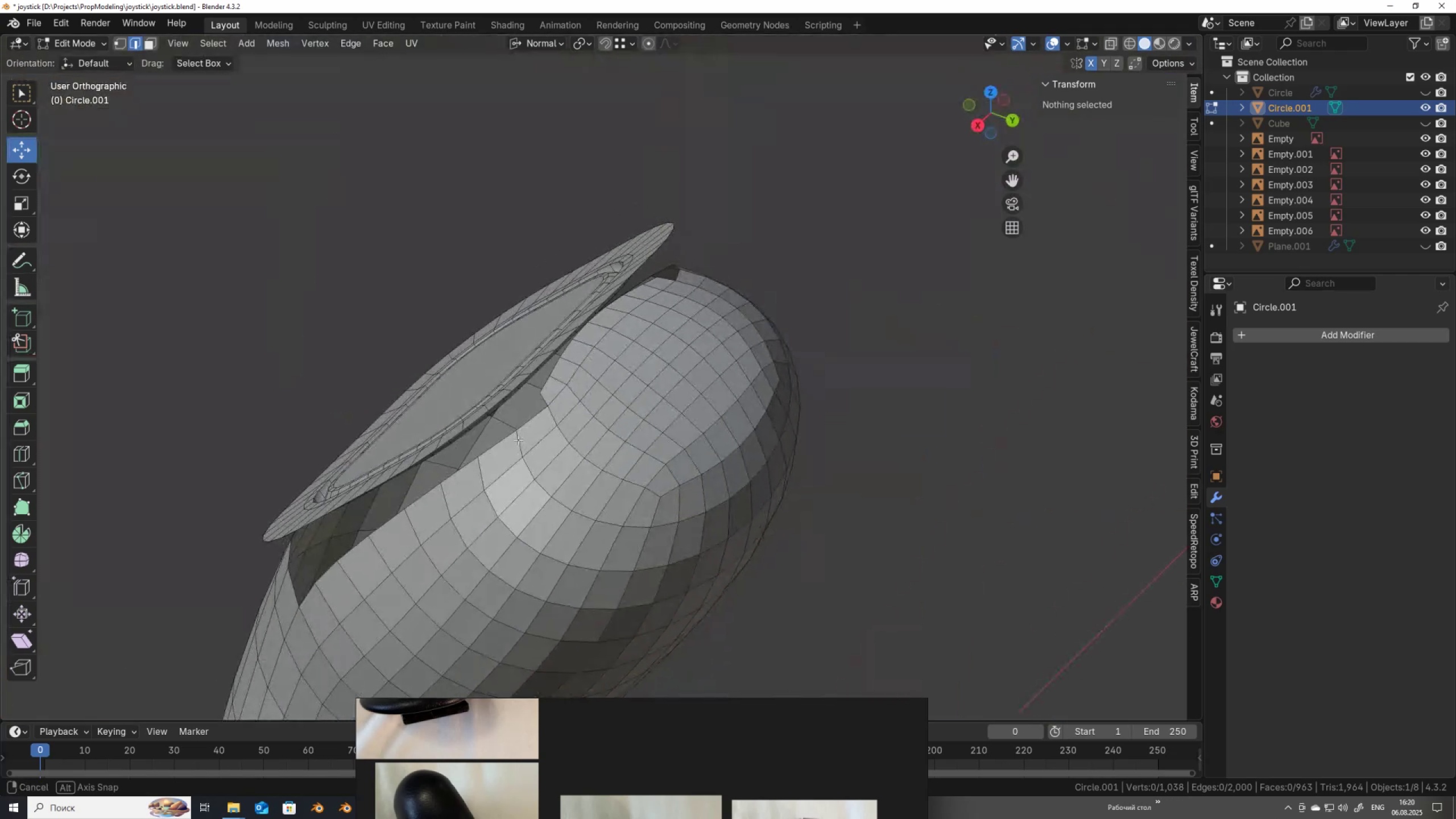 
key(2)
 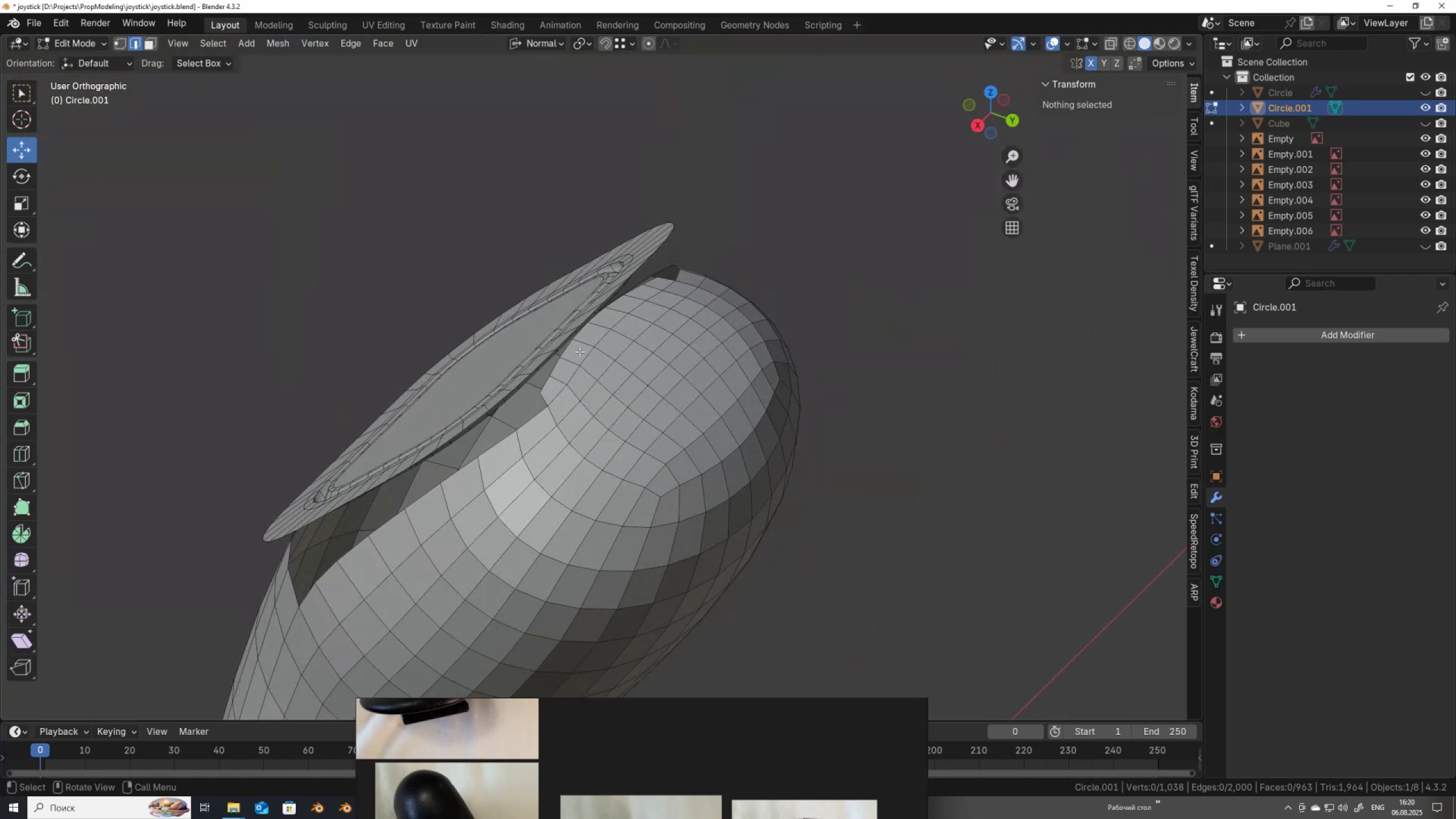 
hold_key(key=AltLeft, duration=0.76)
left_click([584, 344])
 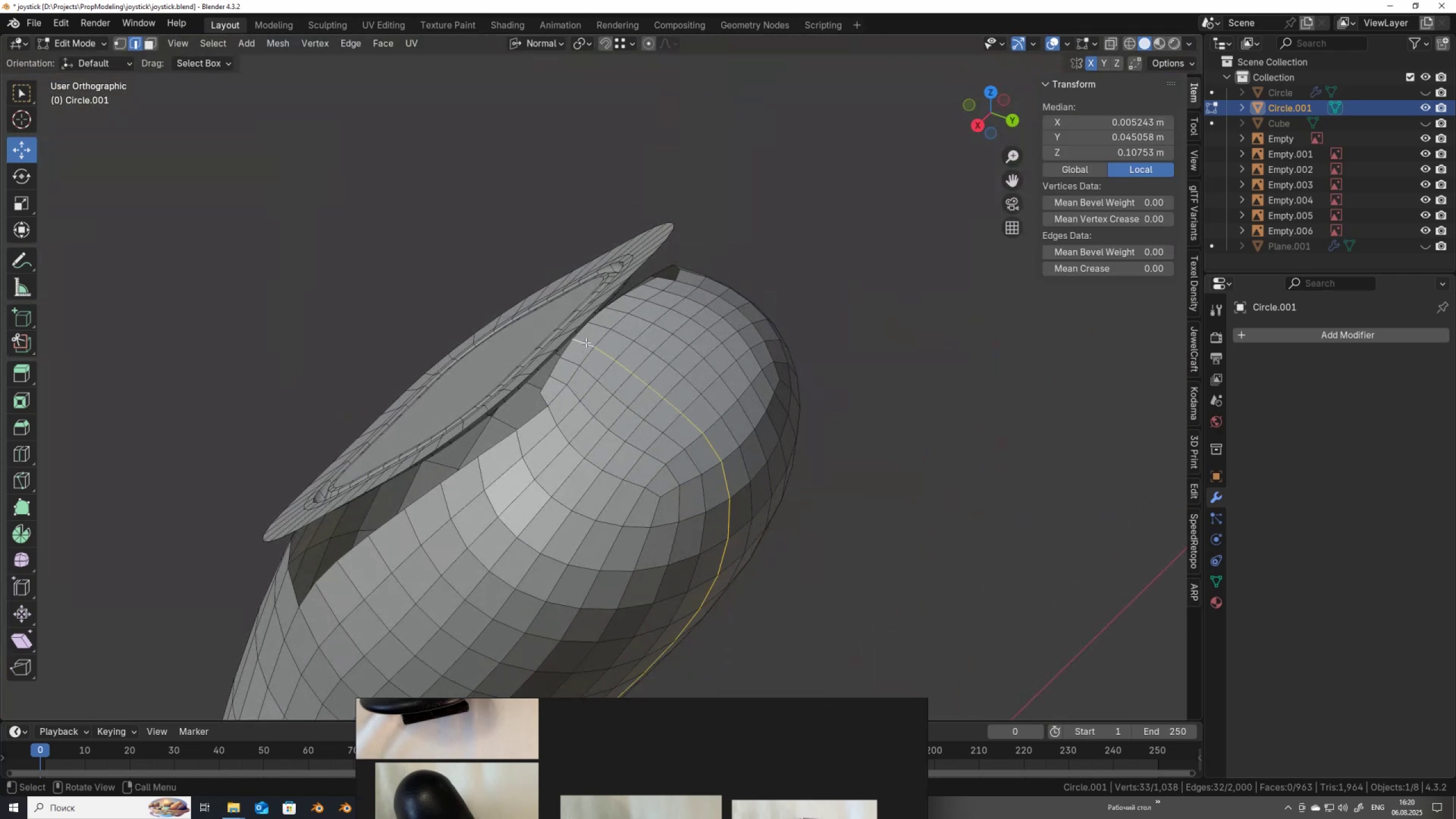 
key(3)
 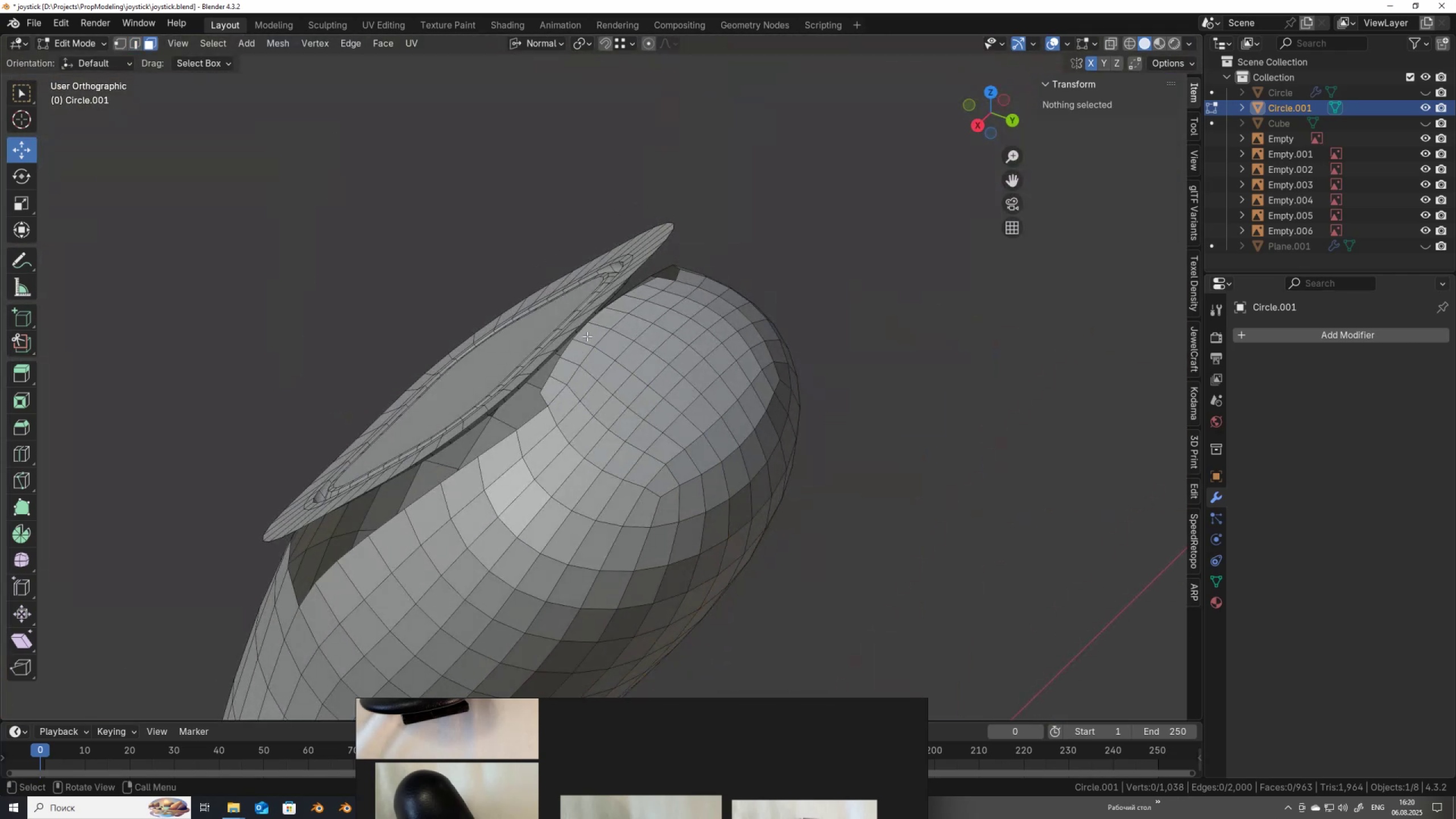 
hold_key(key=AltLeft, duration=0.54)
left_click([595, 326])
 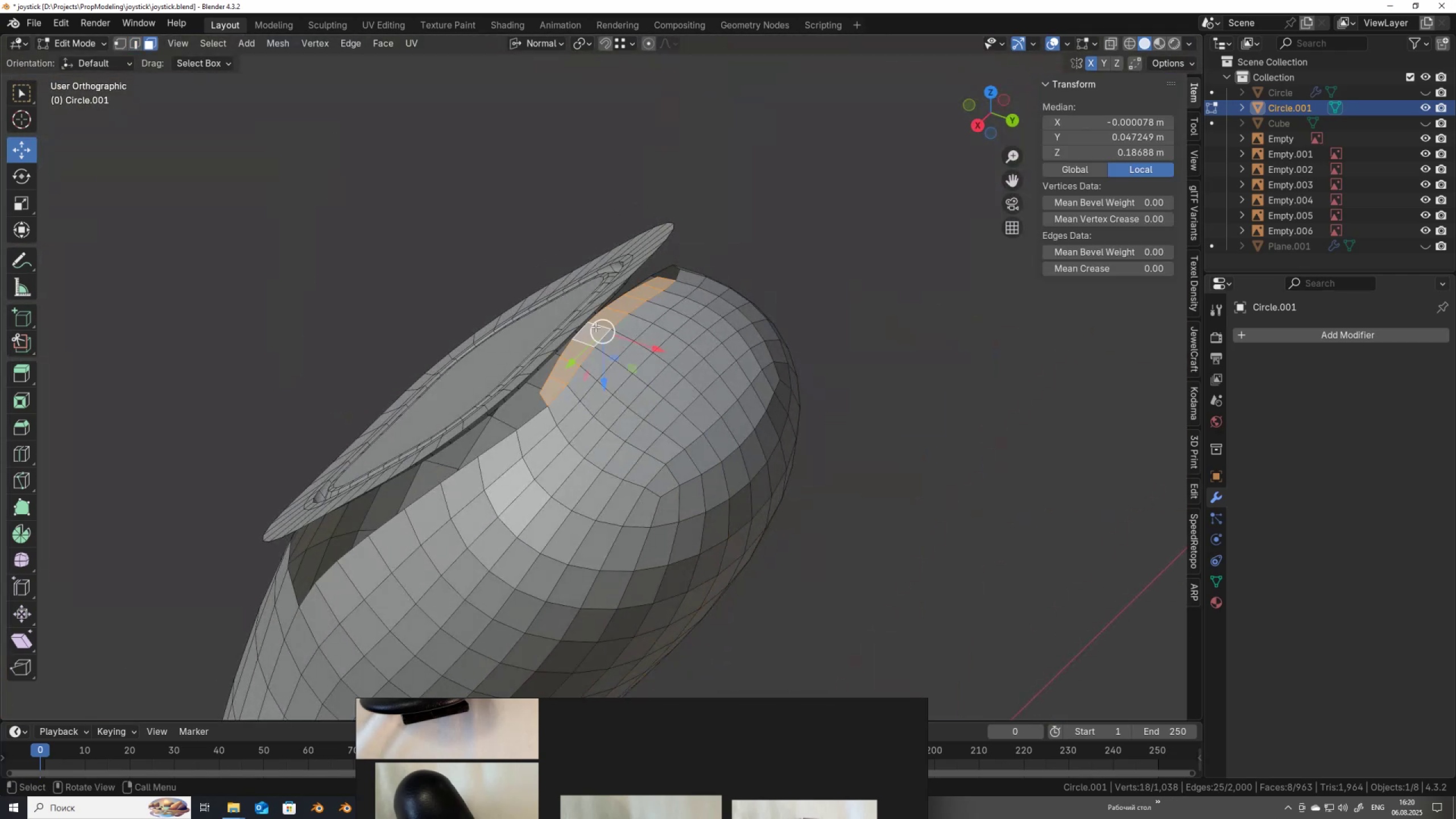 
key(X)
 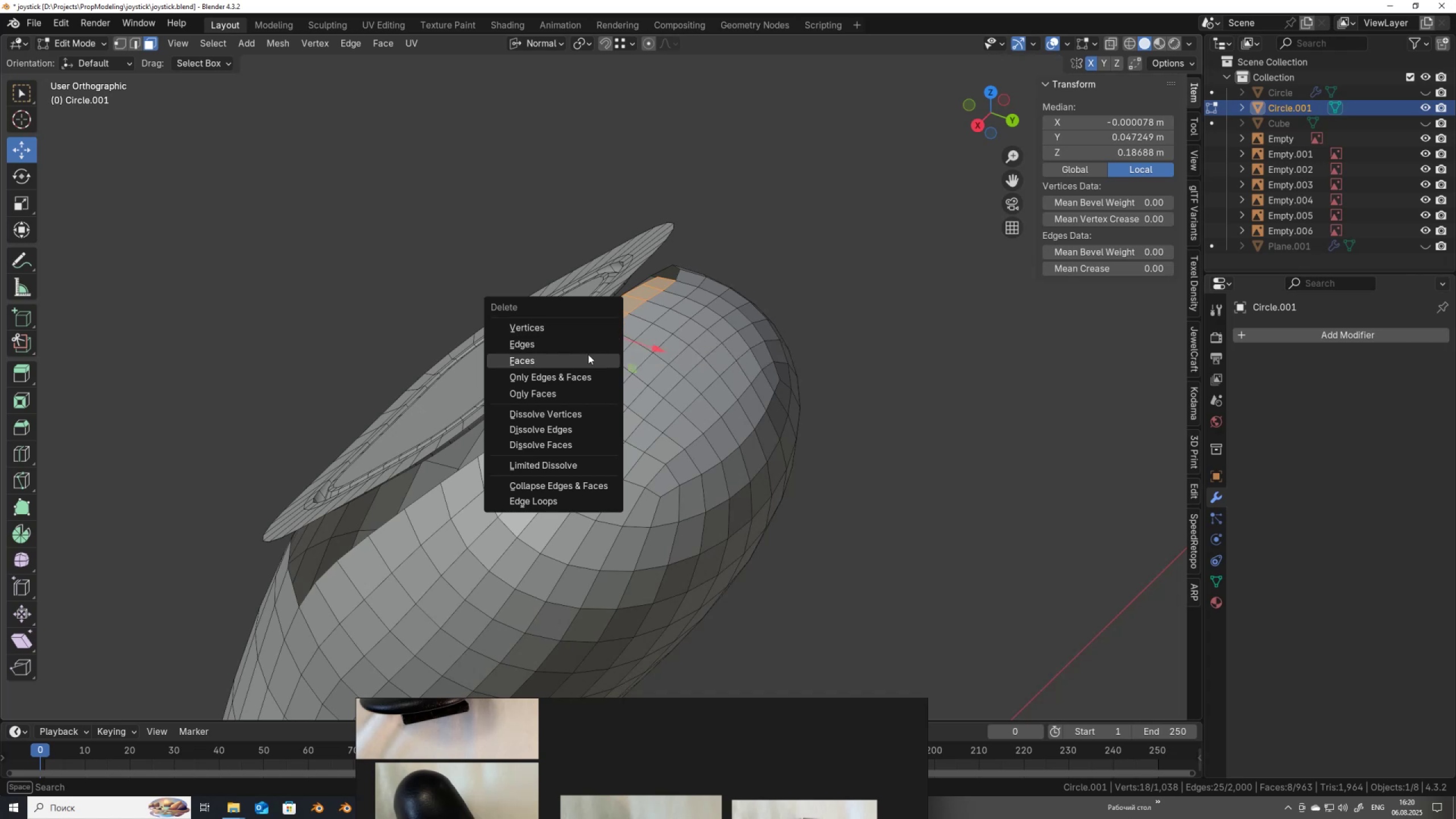 
left_click([586, 361])
 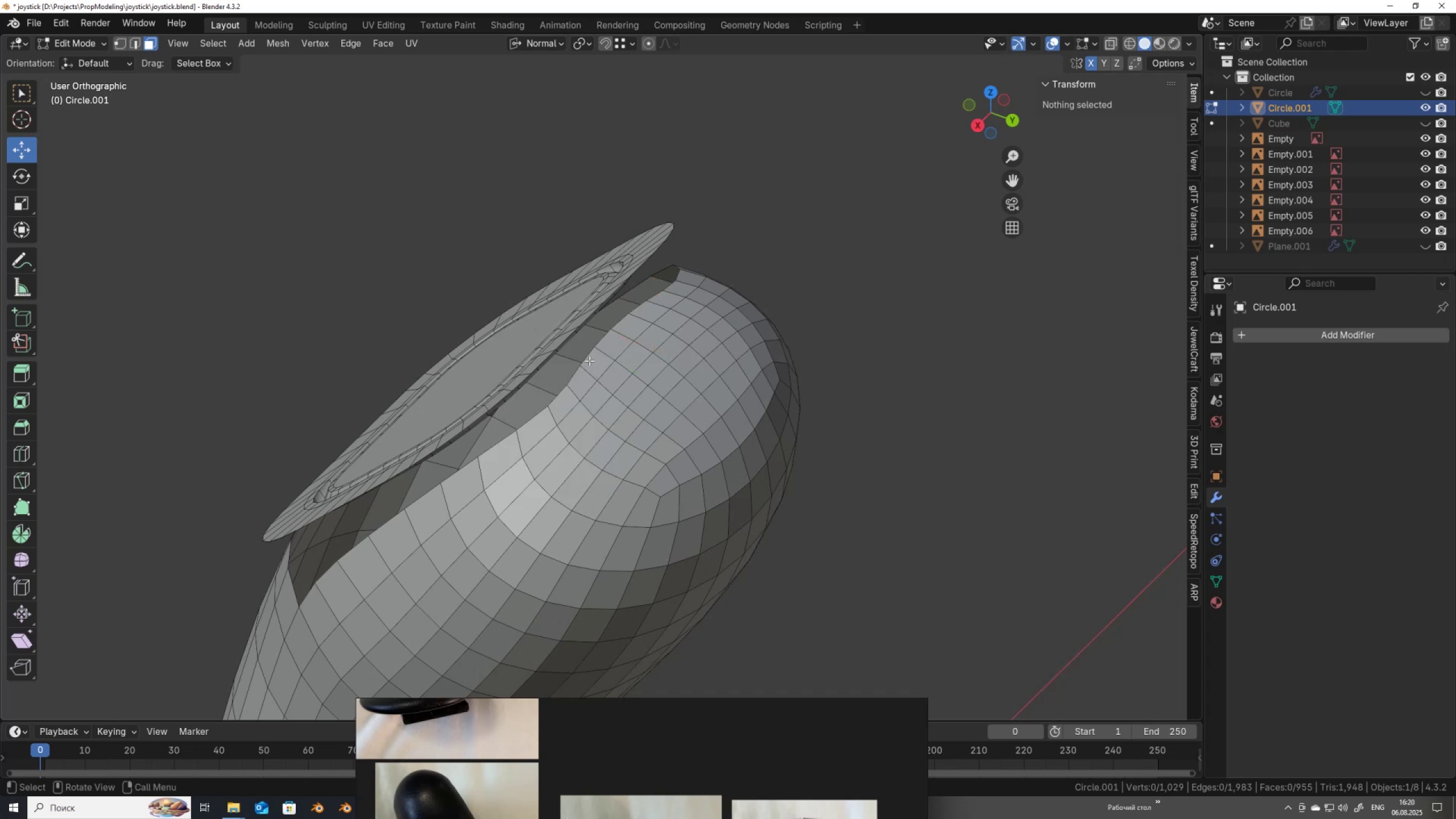 
key(2)
 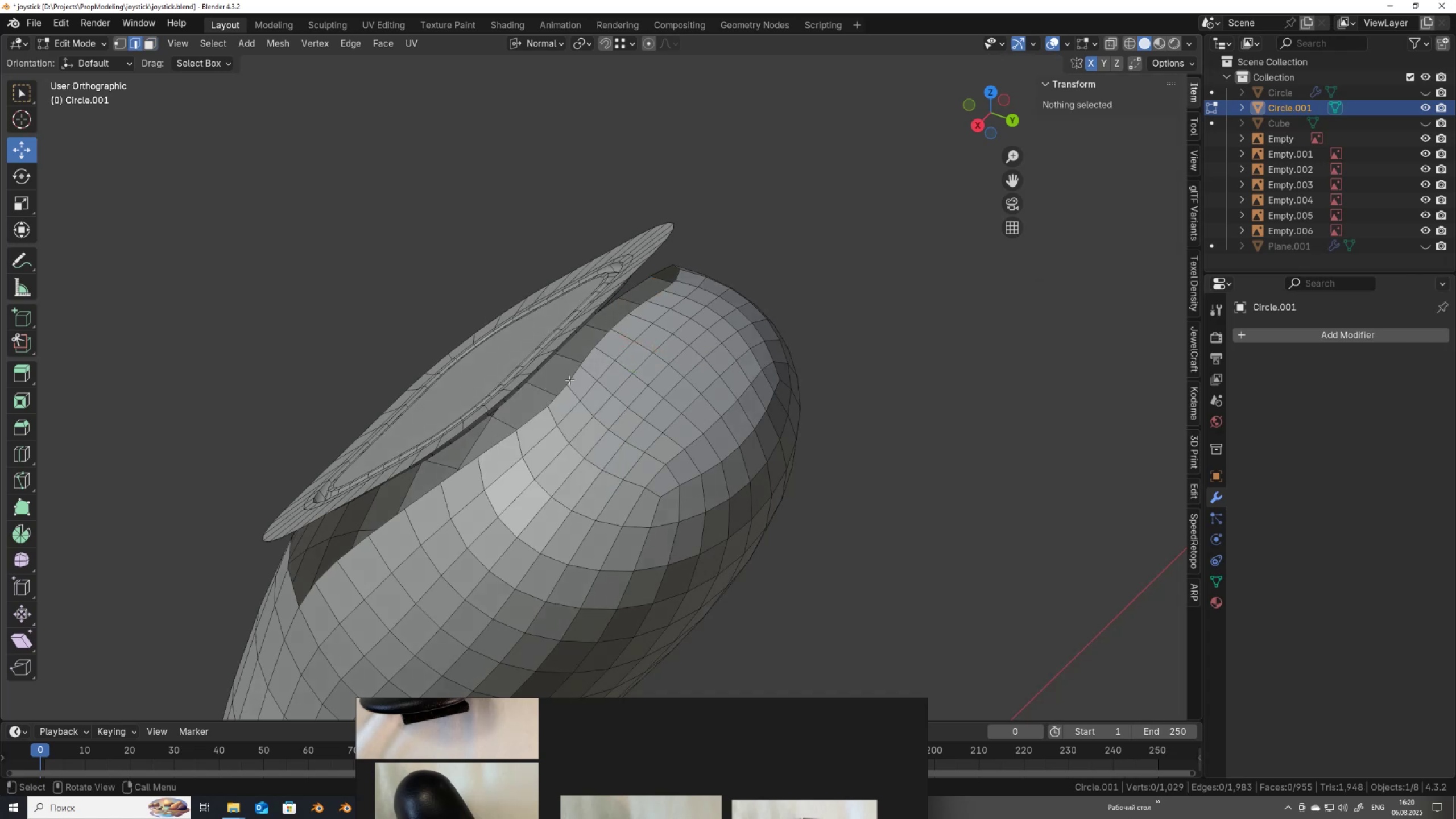 
hold_key(key=AltLeft, duration=0.51)
left_click([564, 391])
 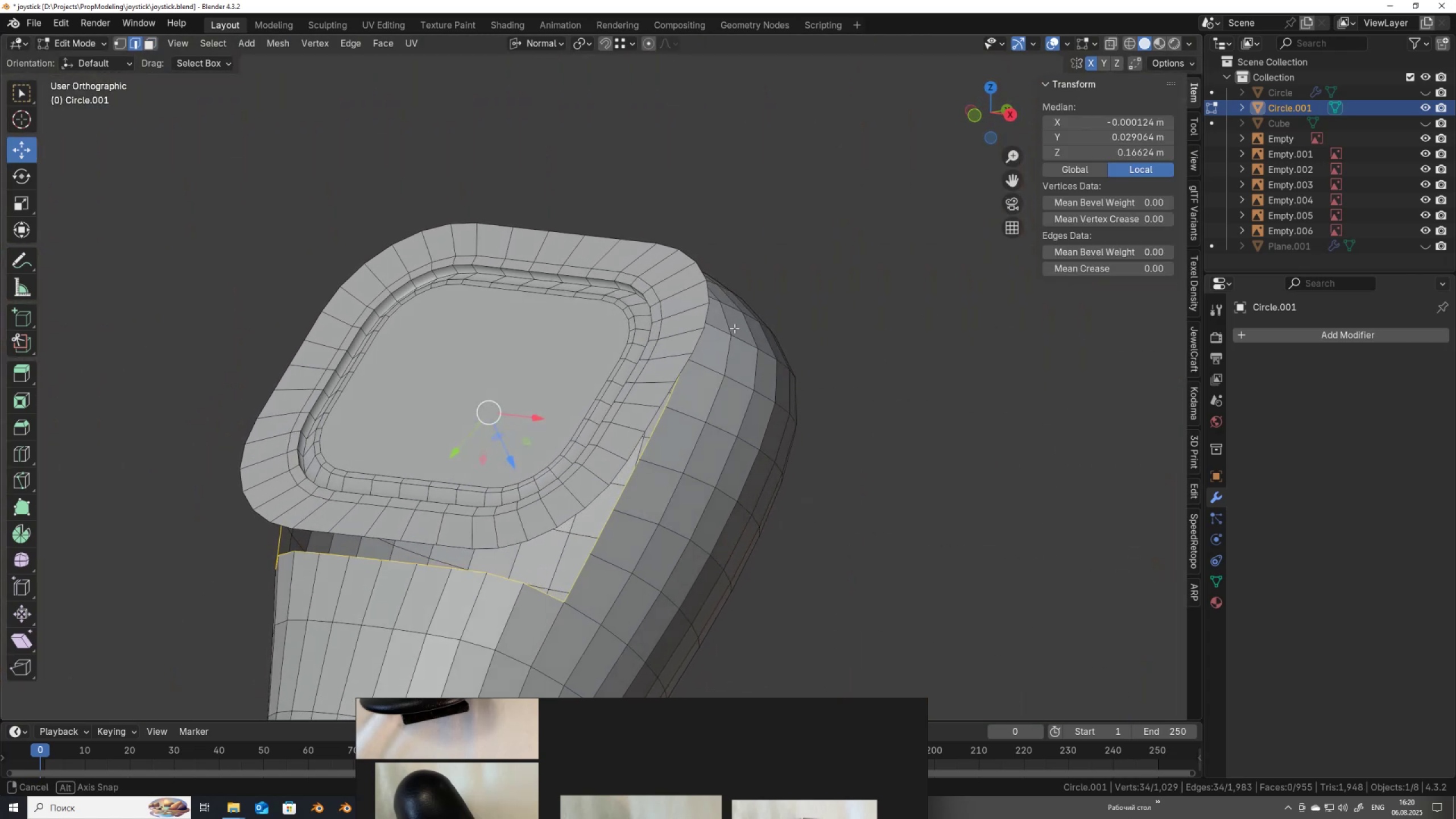 
hold_key(key=AltLeft, duration=0.49)
left_click([643, 244])
 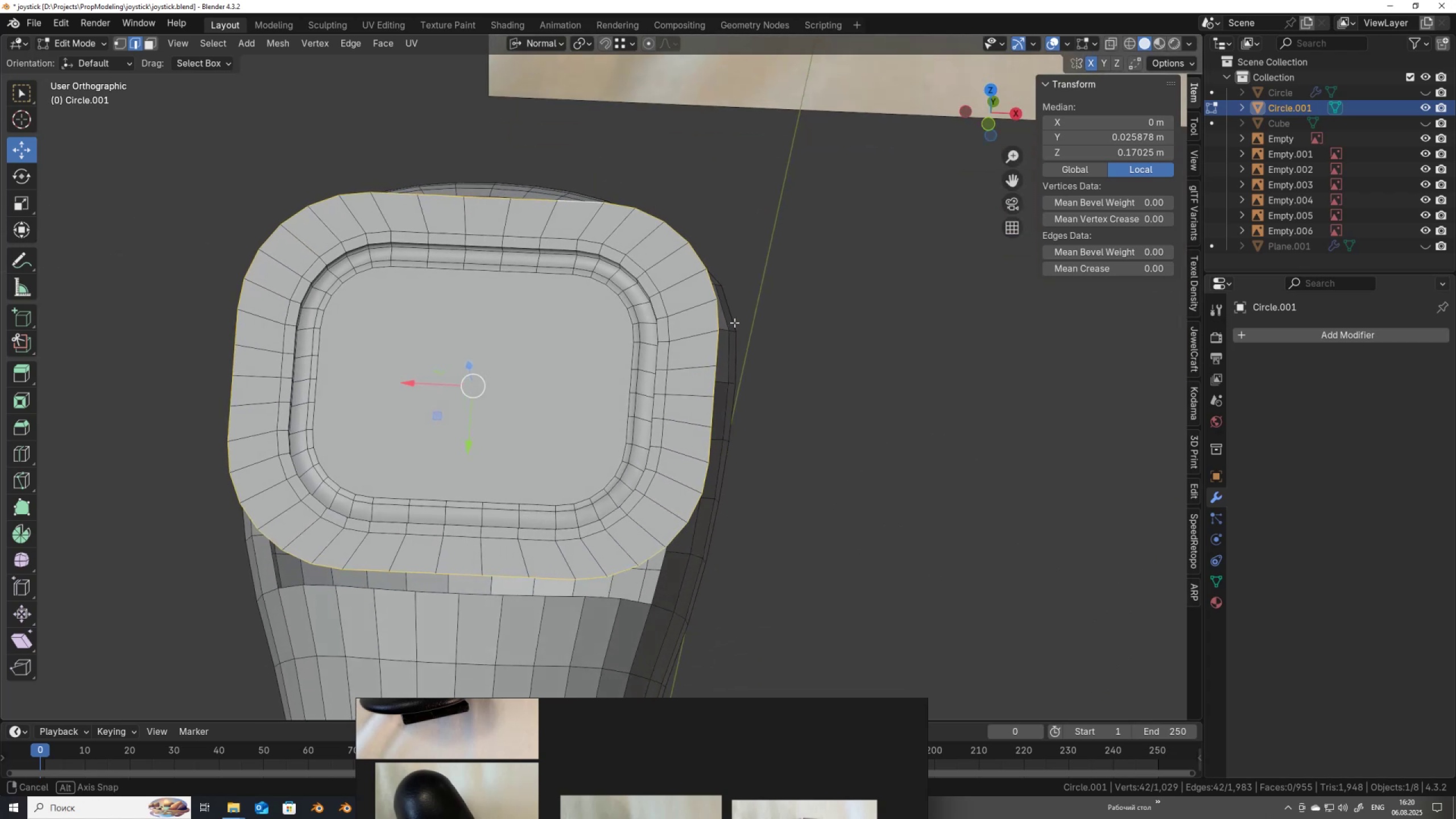 
wait(5.51)
 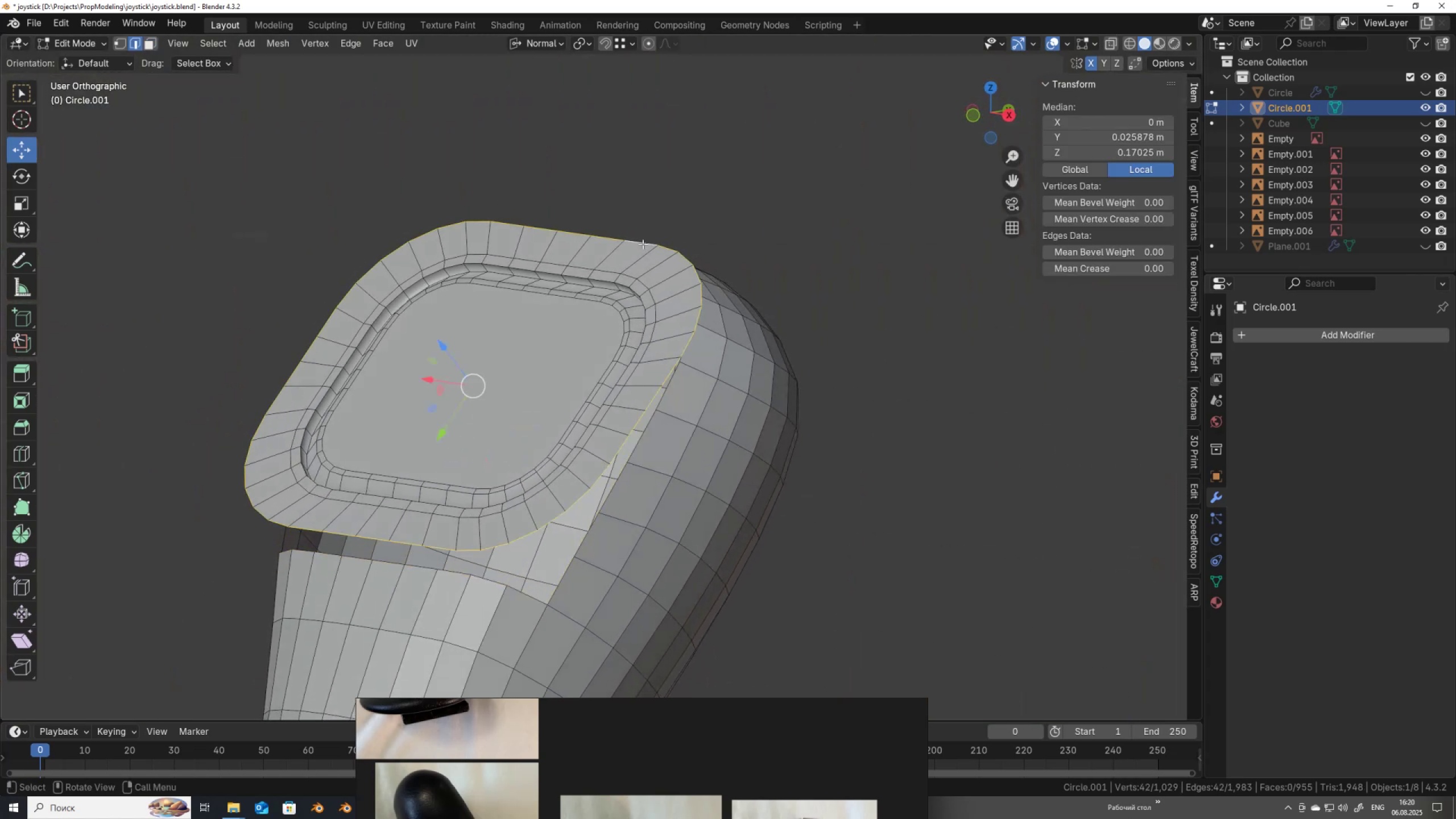 
key(Control+R)
 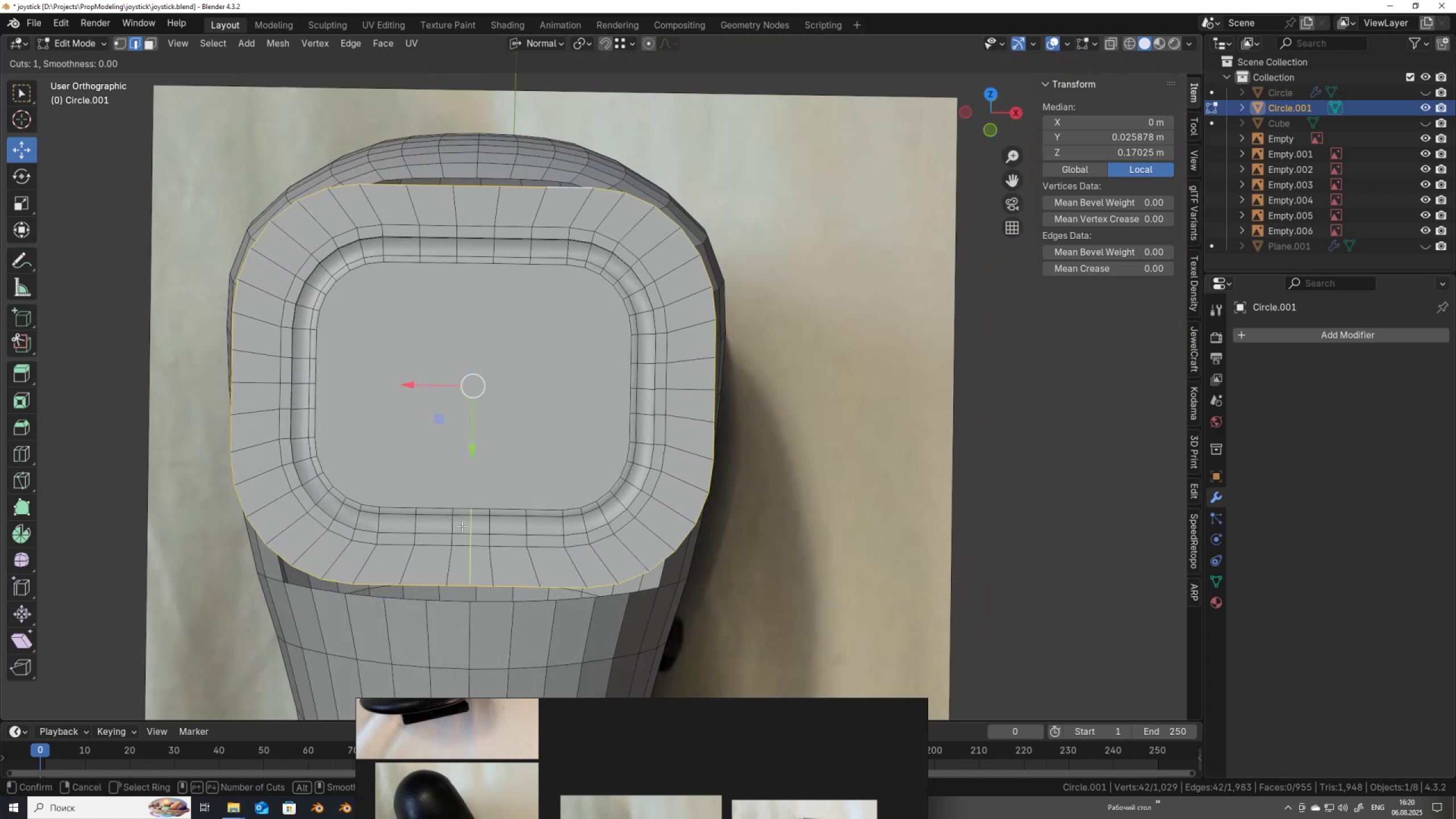 
left_click([462, 526])
 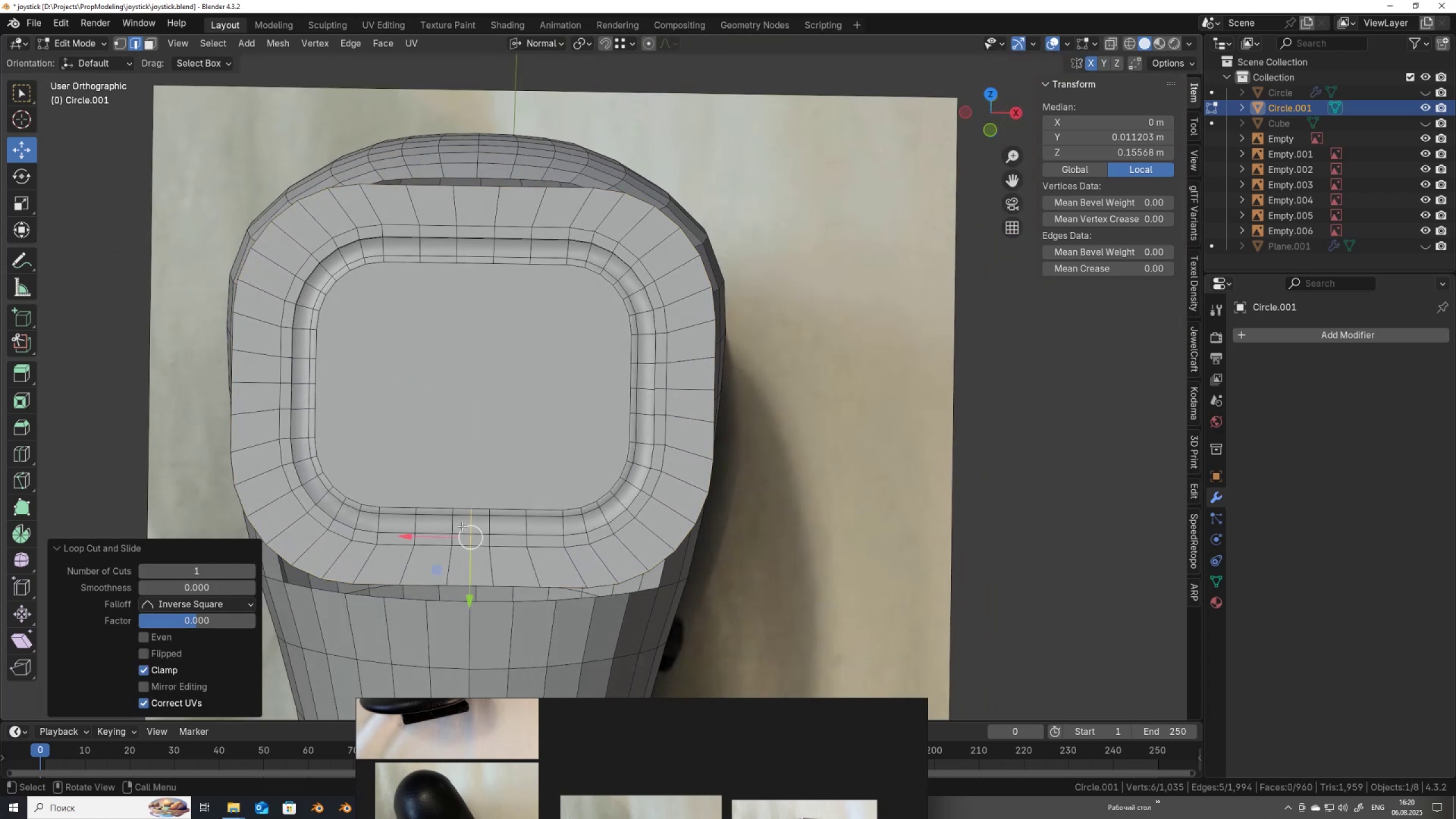 
right_click([462, 526])
 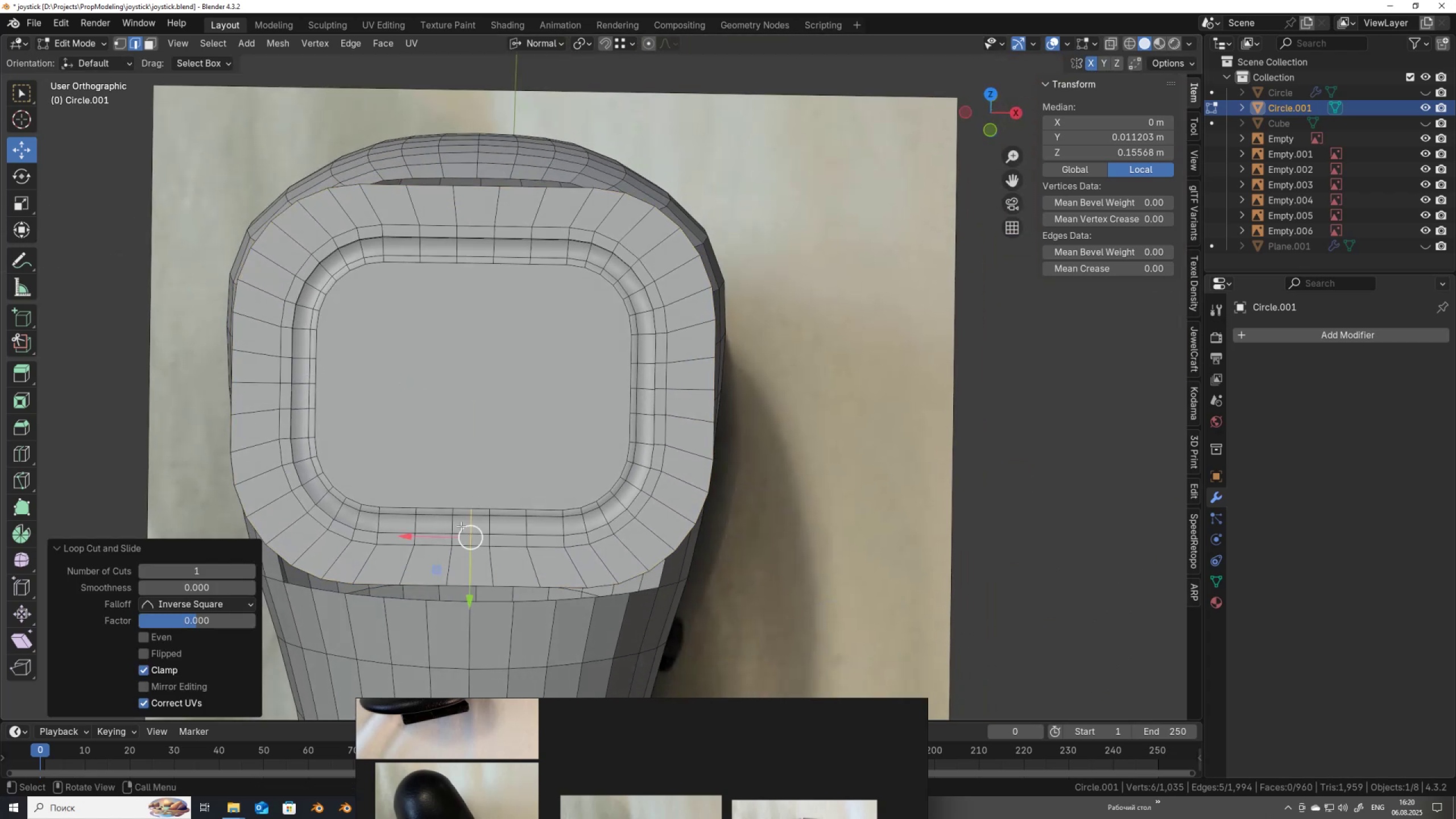 
hold_key(key=AltLeft, duration=0.7)
left_click([446, 518])
 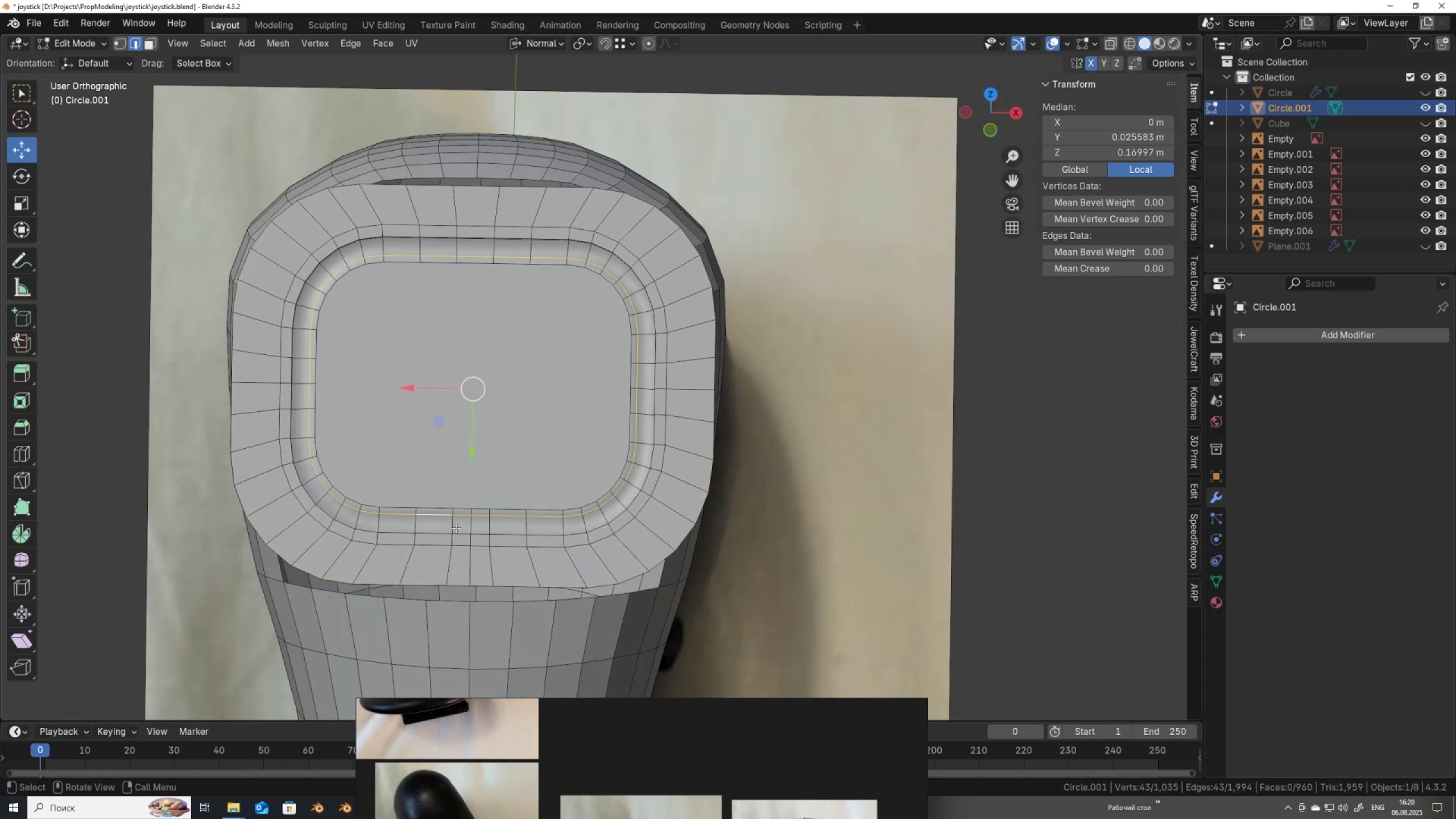 
left_click([456, 528])
 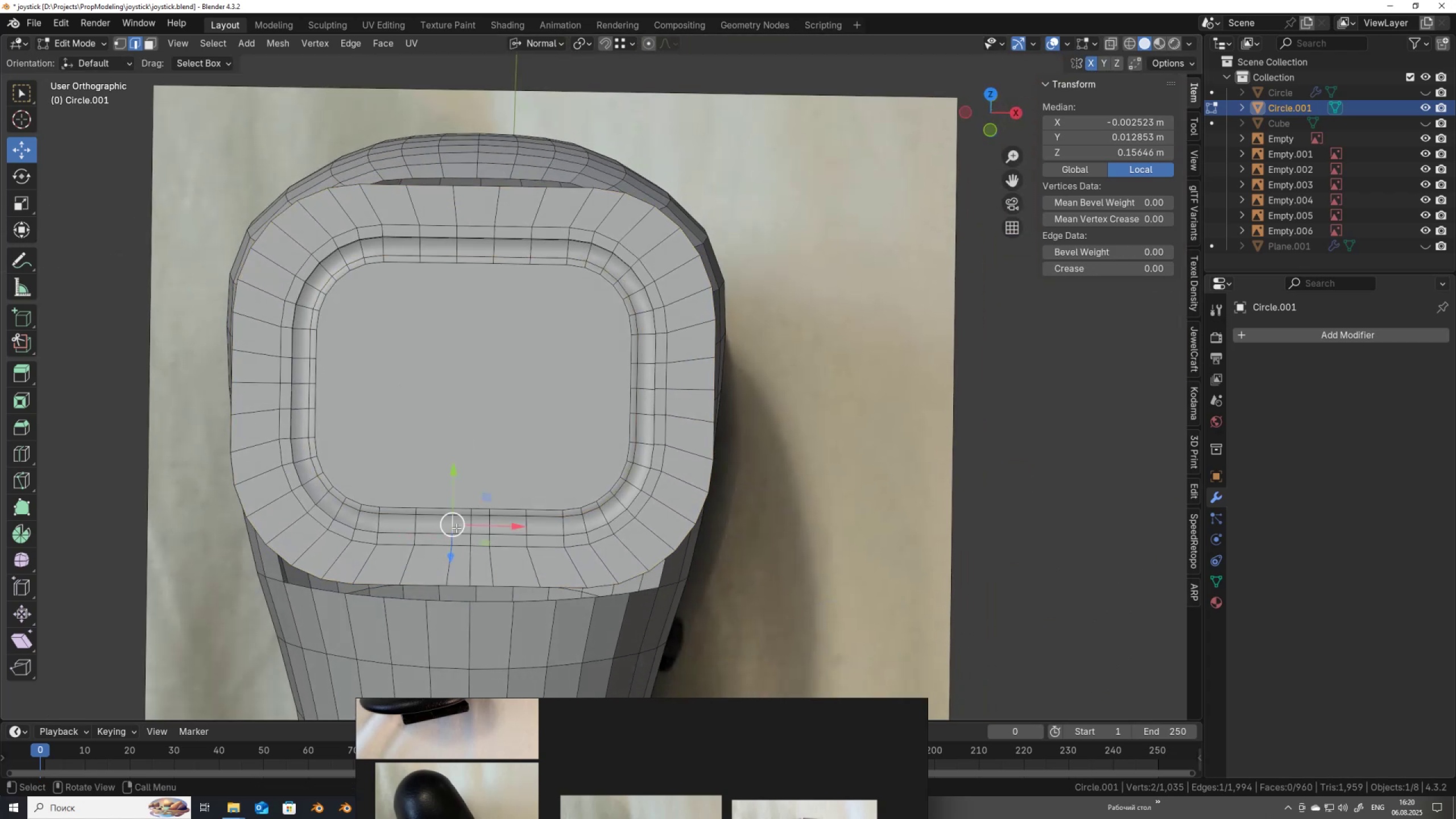 
hold_key(key=AltLeft, duration=0.91)
left_click([456, 528])
 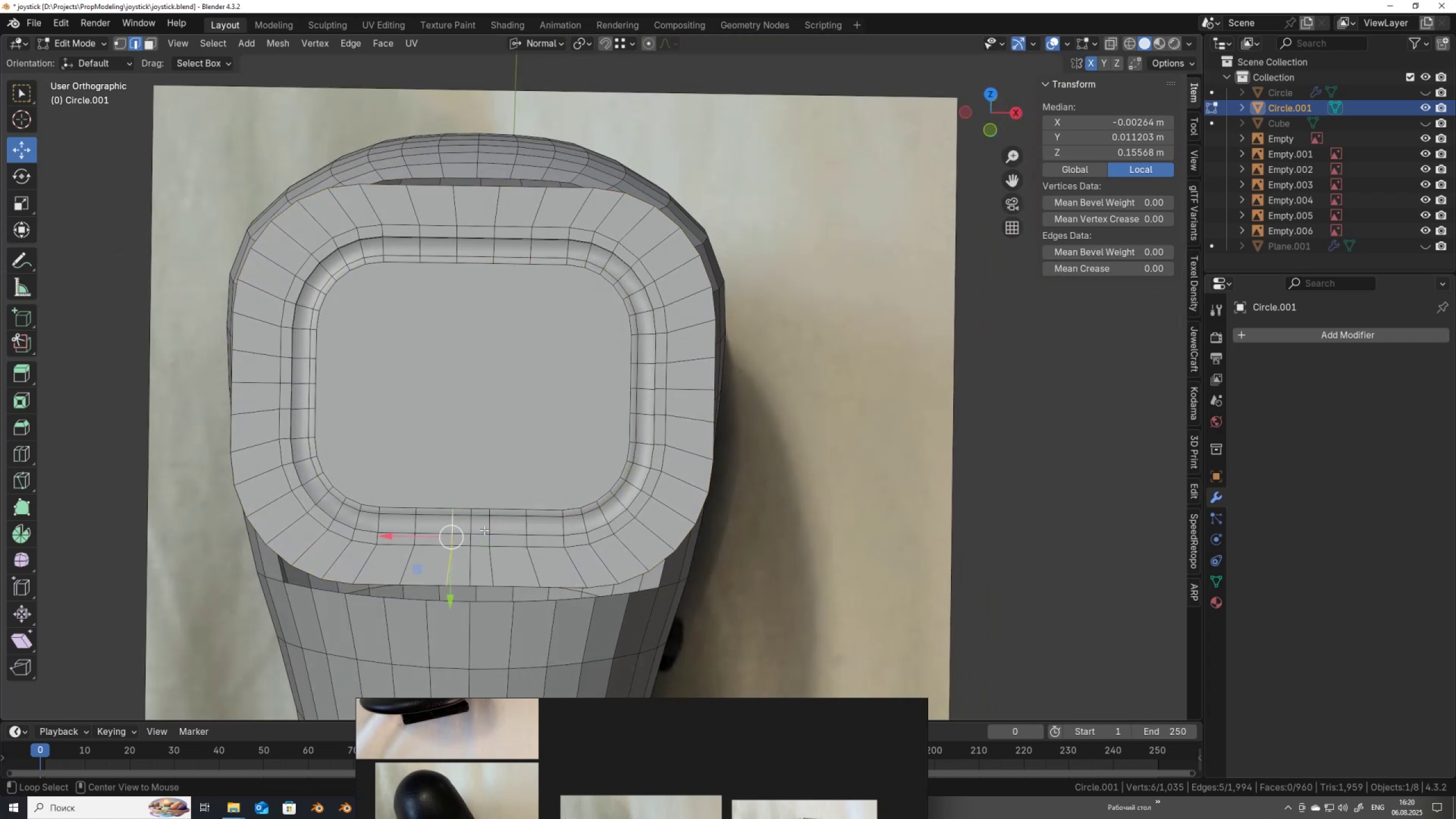 
hold_key(key=ShiftLeft, duration=0.34)
left_click([486, 528])
 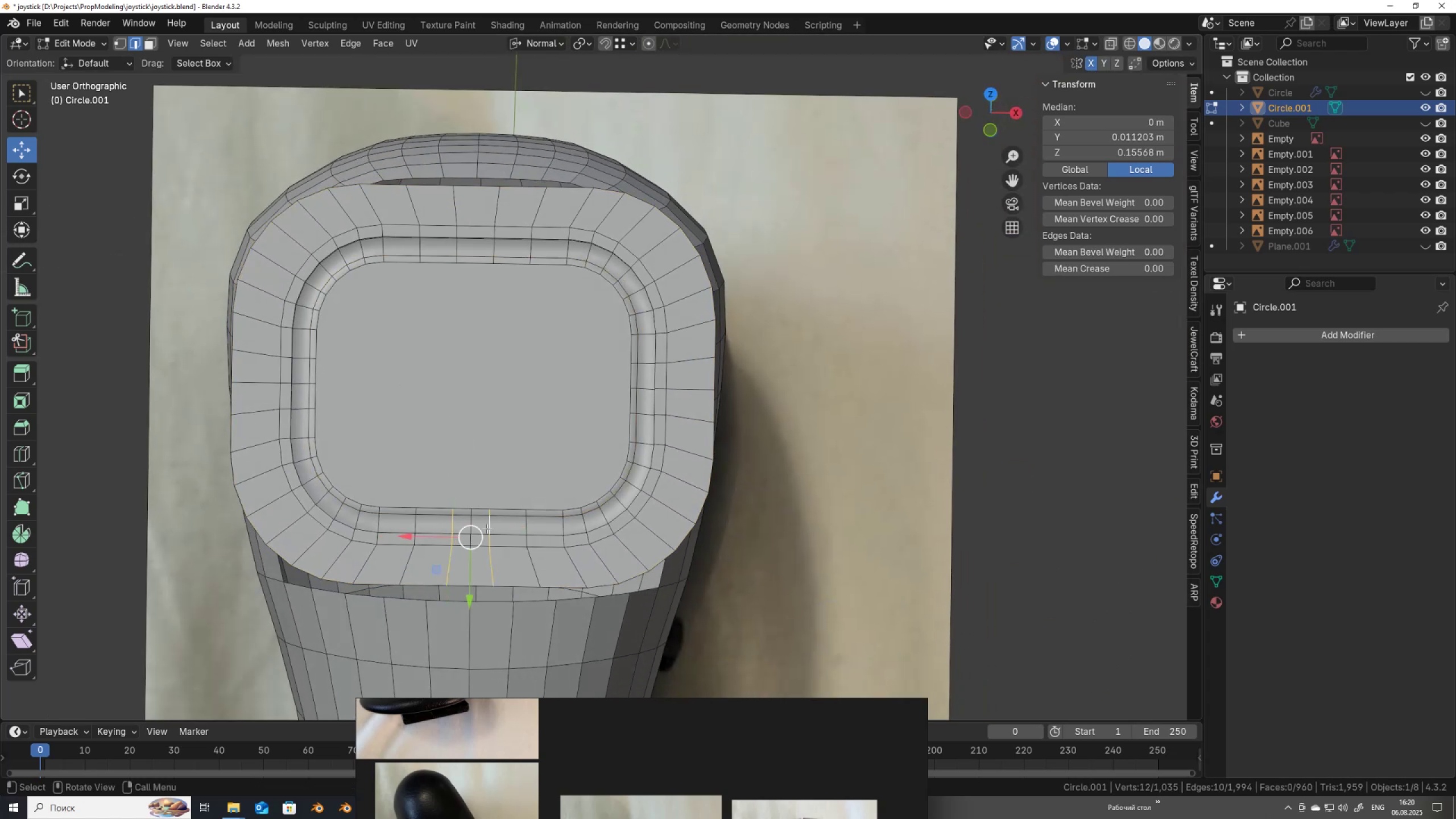 
key(Control+ControlLeft)
 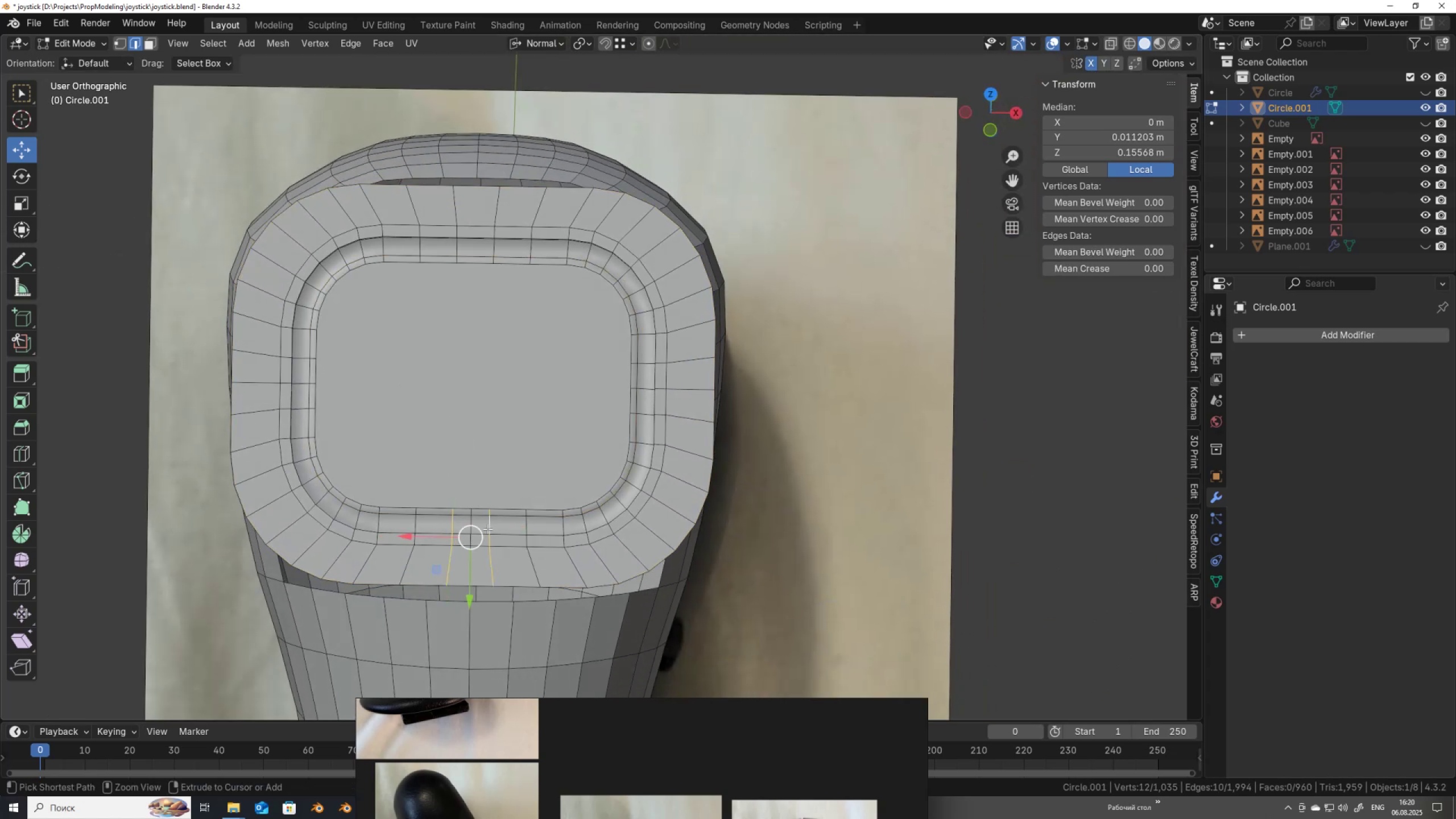 
key(Control+X)
 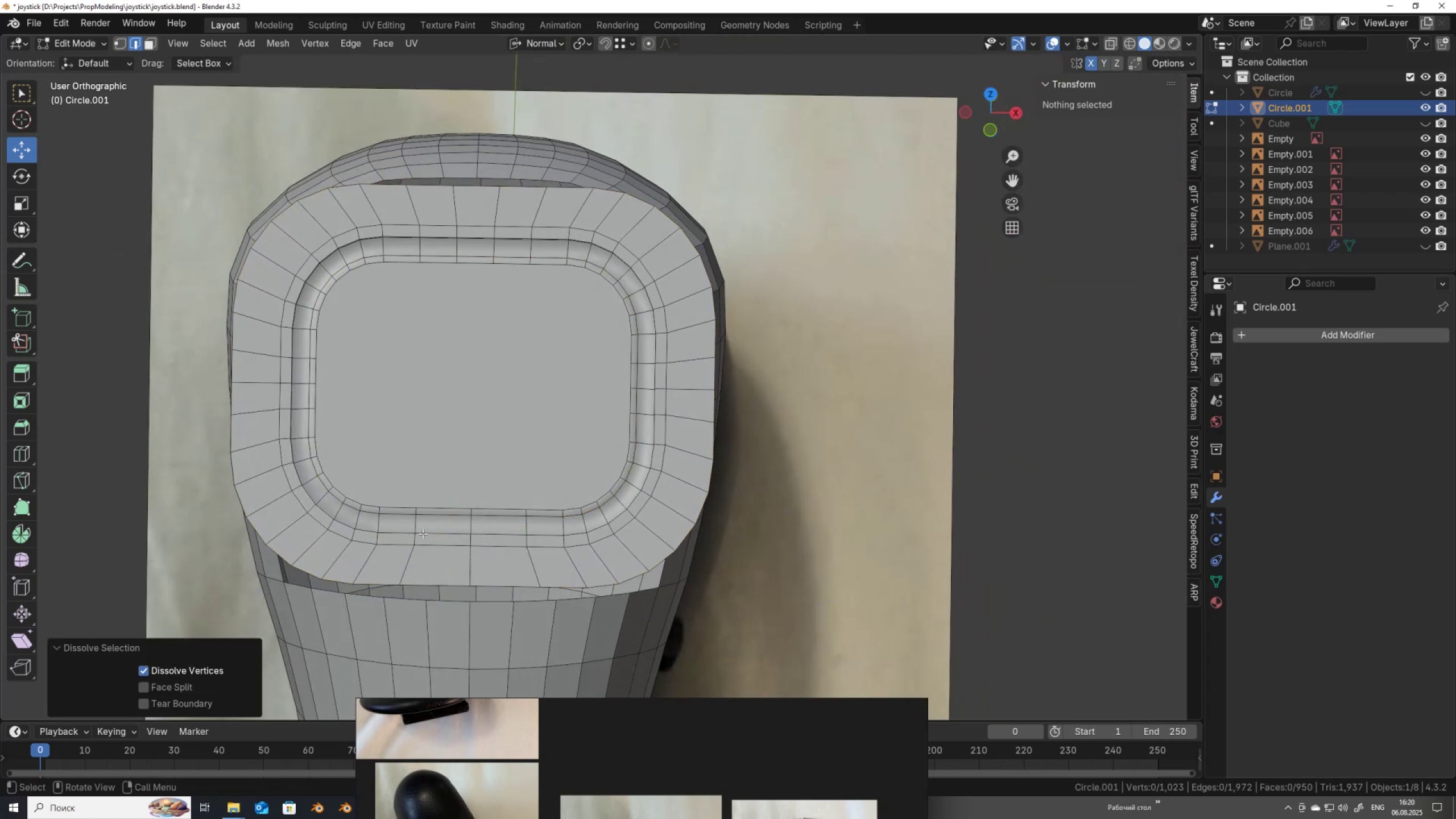 
hold_key(key=AltLeft, duration=0.47)
 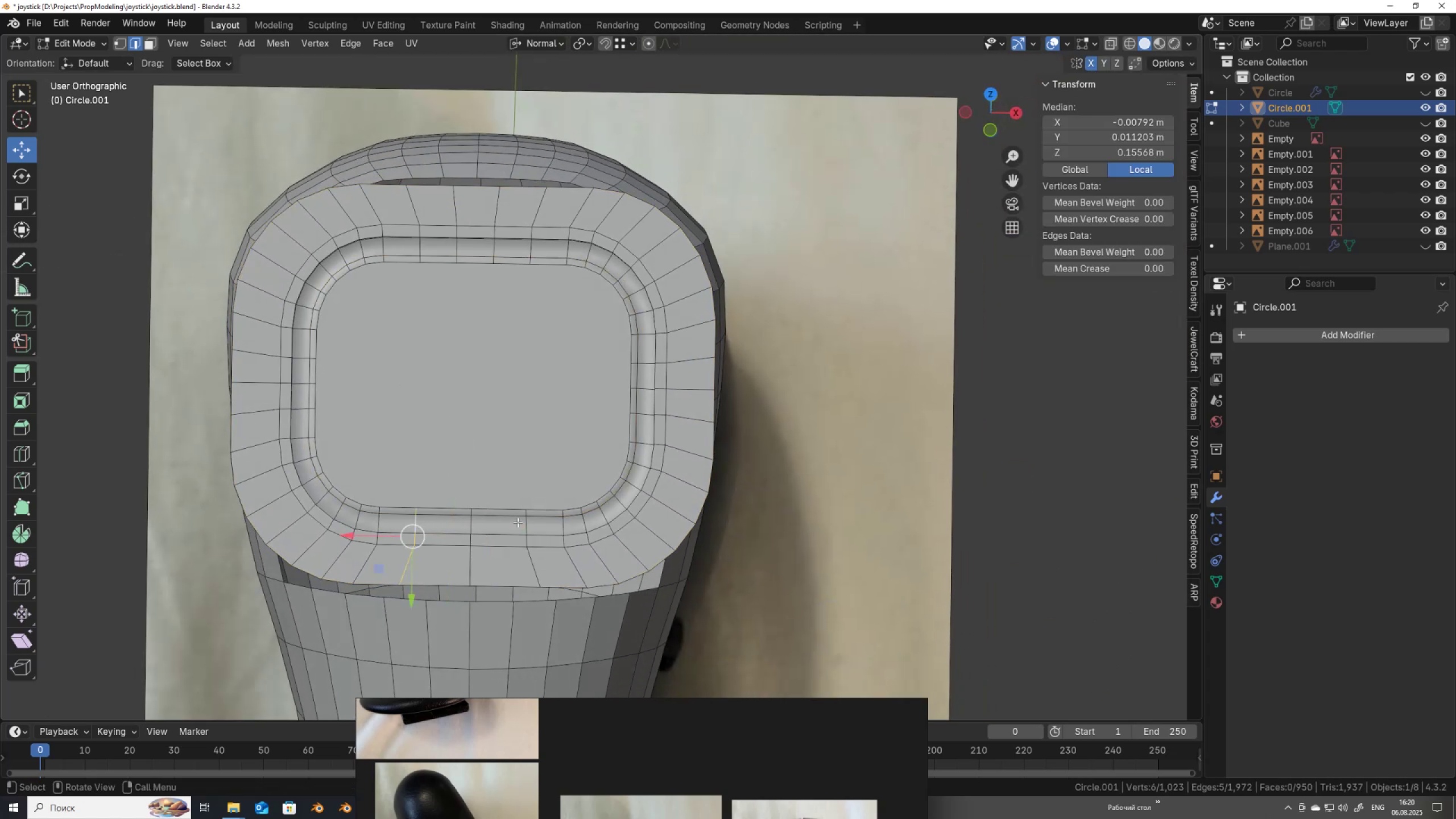 
hold_key(key=AltLeft, duration=0.53)
hold_key(key=ShiftLeft, duration=0.53)
left_click([522, 523])
 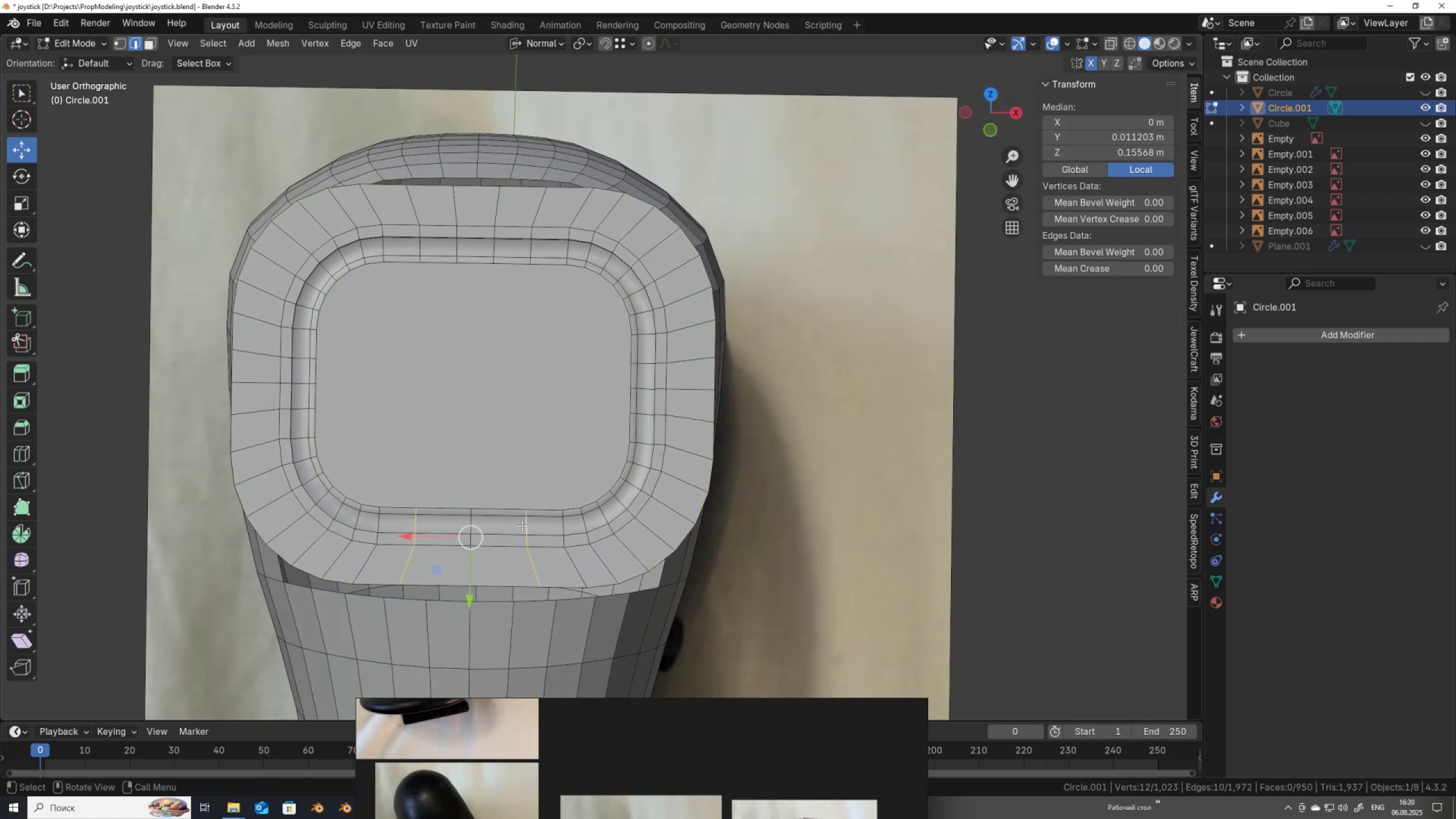 
key(Control+X)
 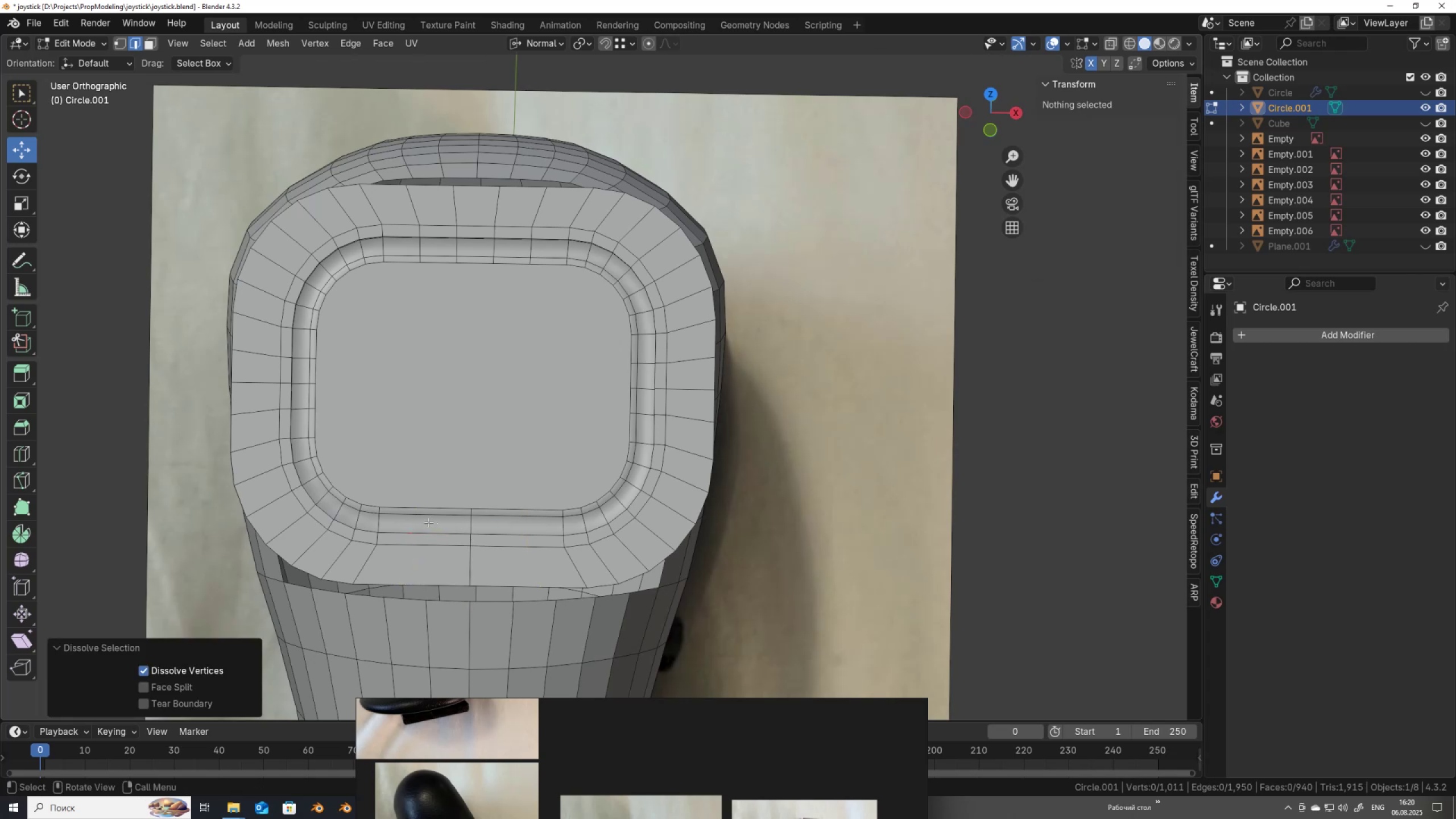 
key(Control+R)
 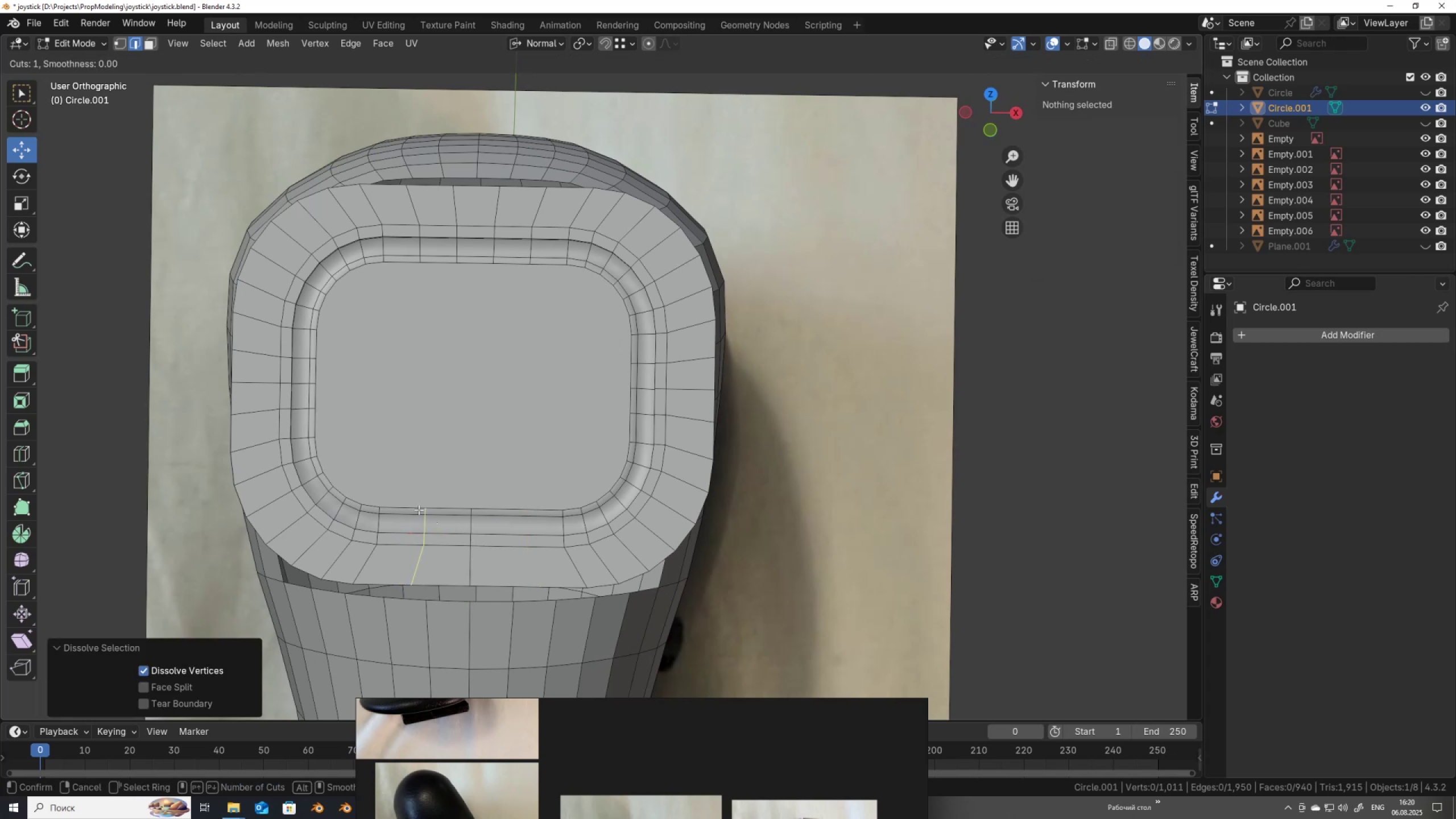 
left_click([419, 510])
 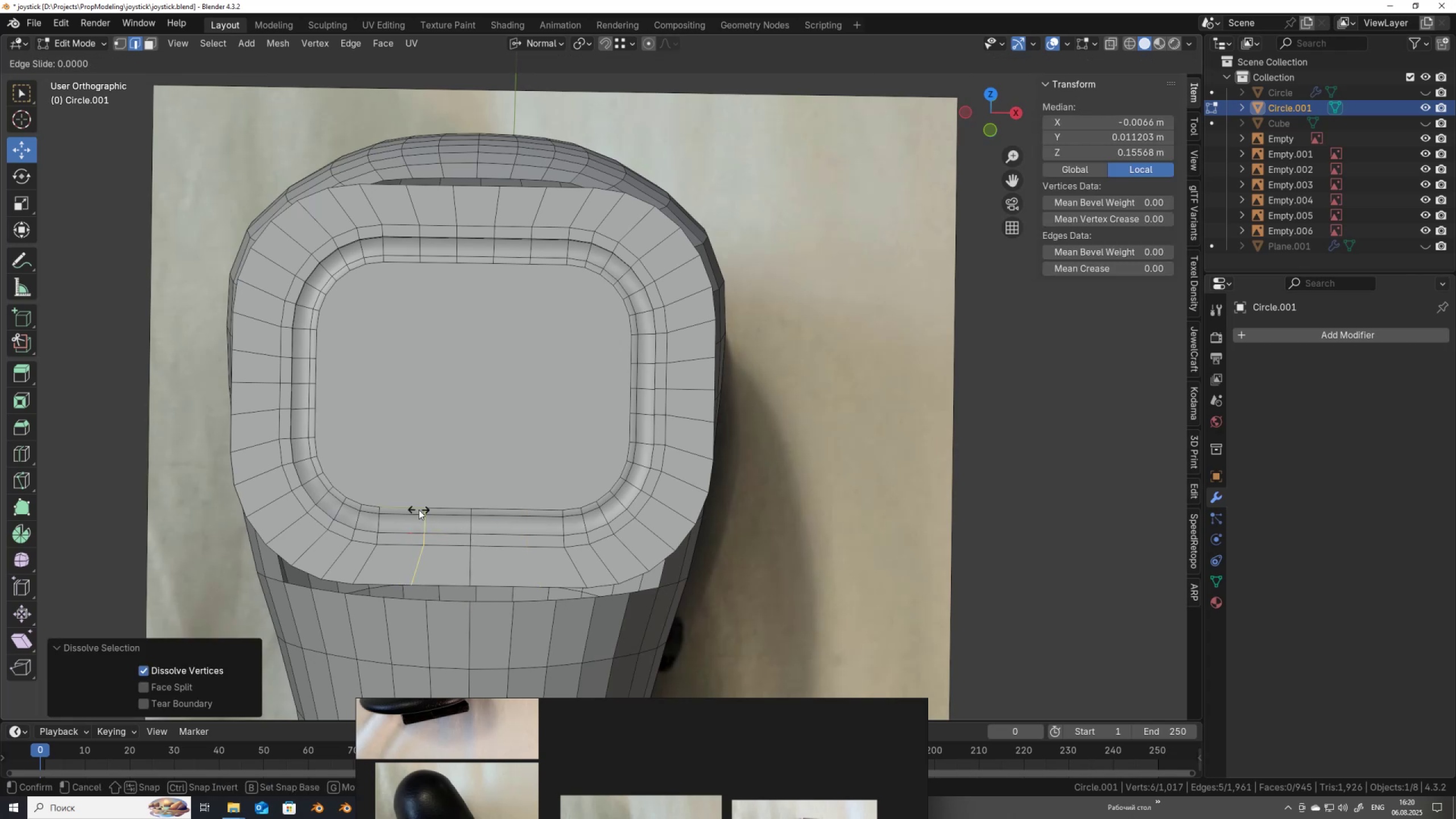 
right_click([419, 510])
 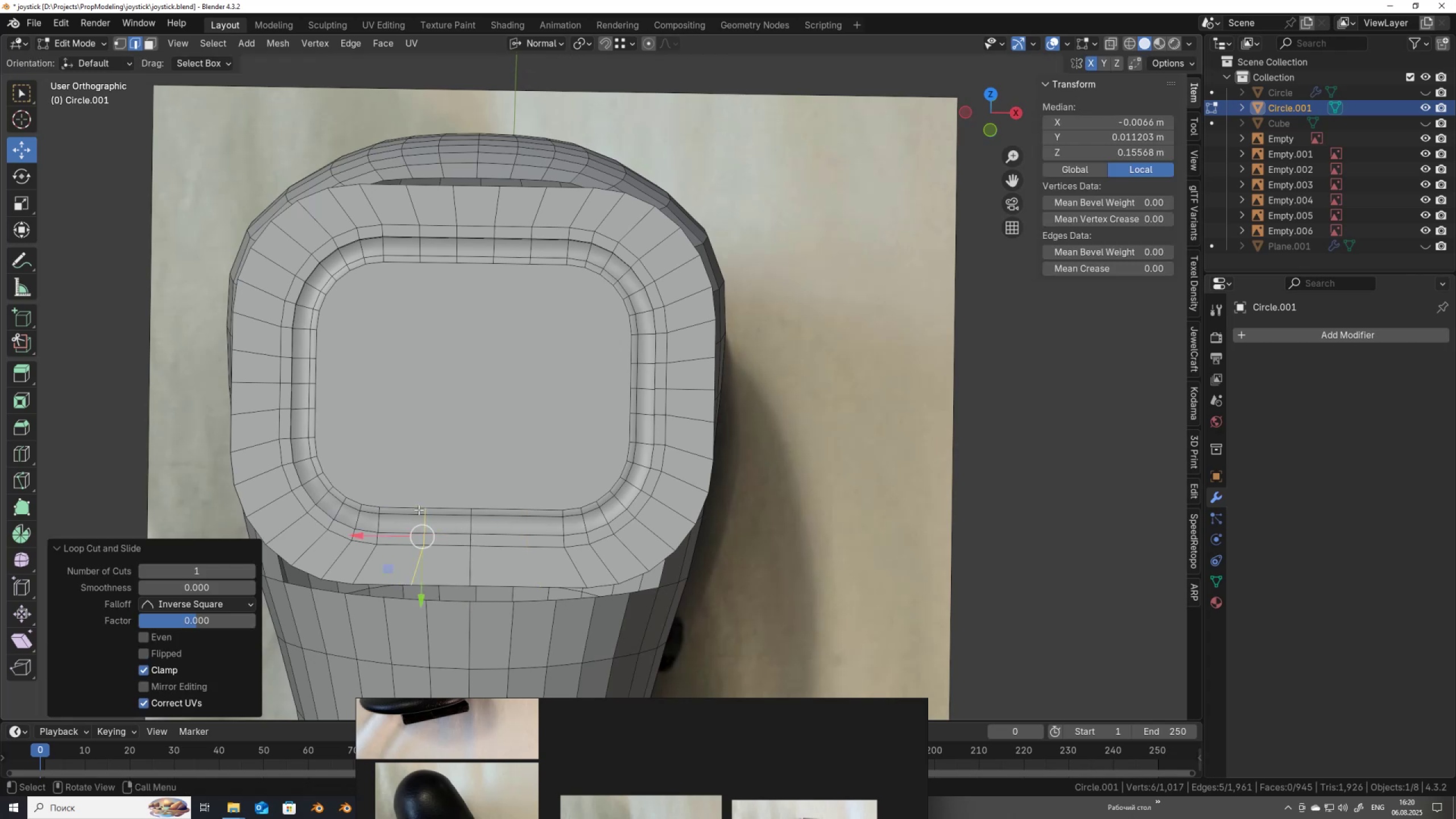 
key(Control+R)
 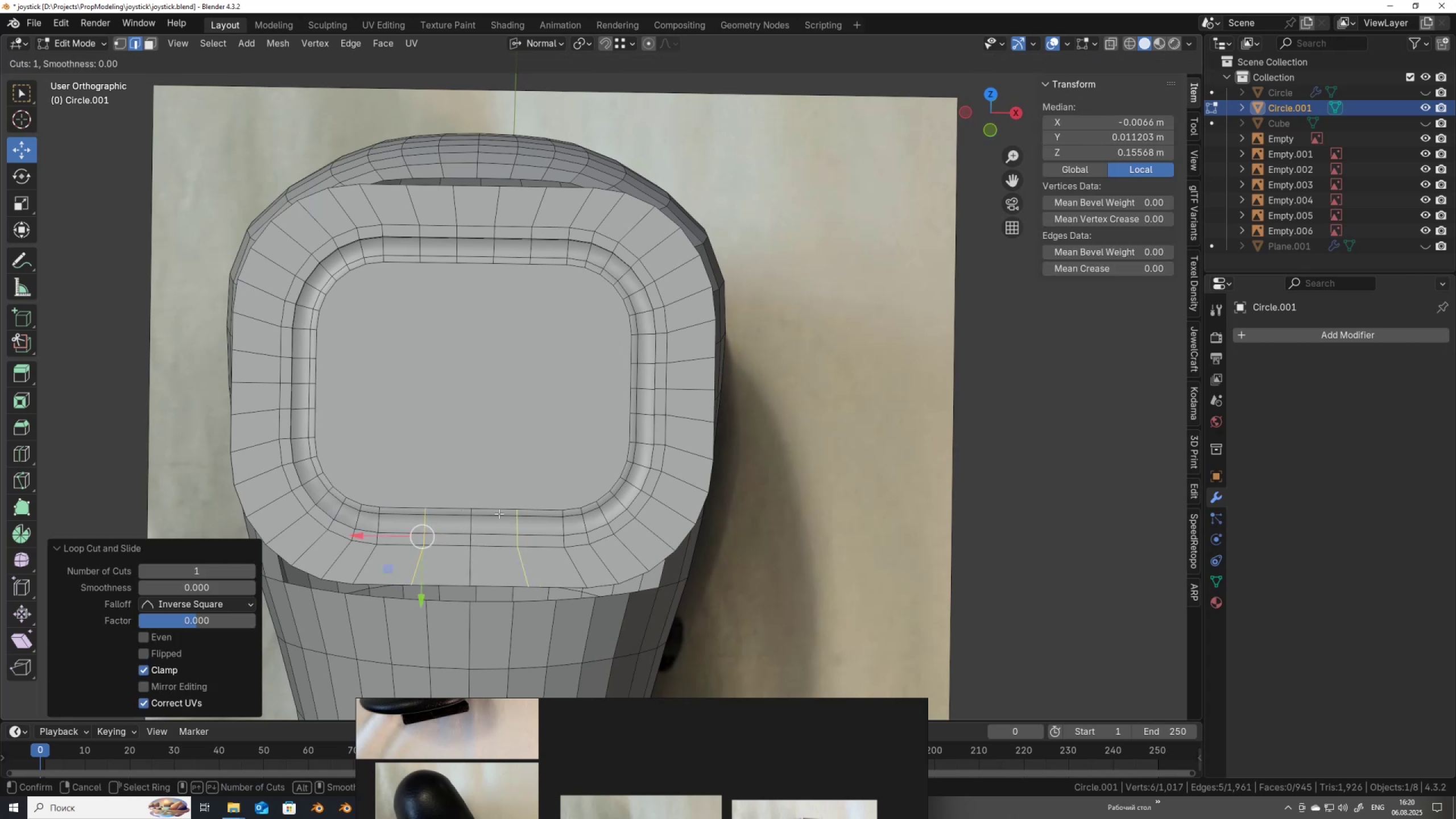 
left_click([499, 514])
 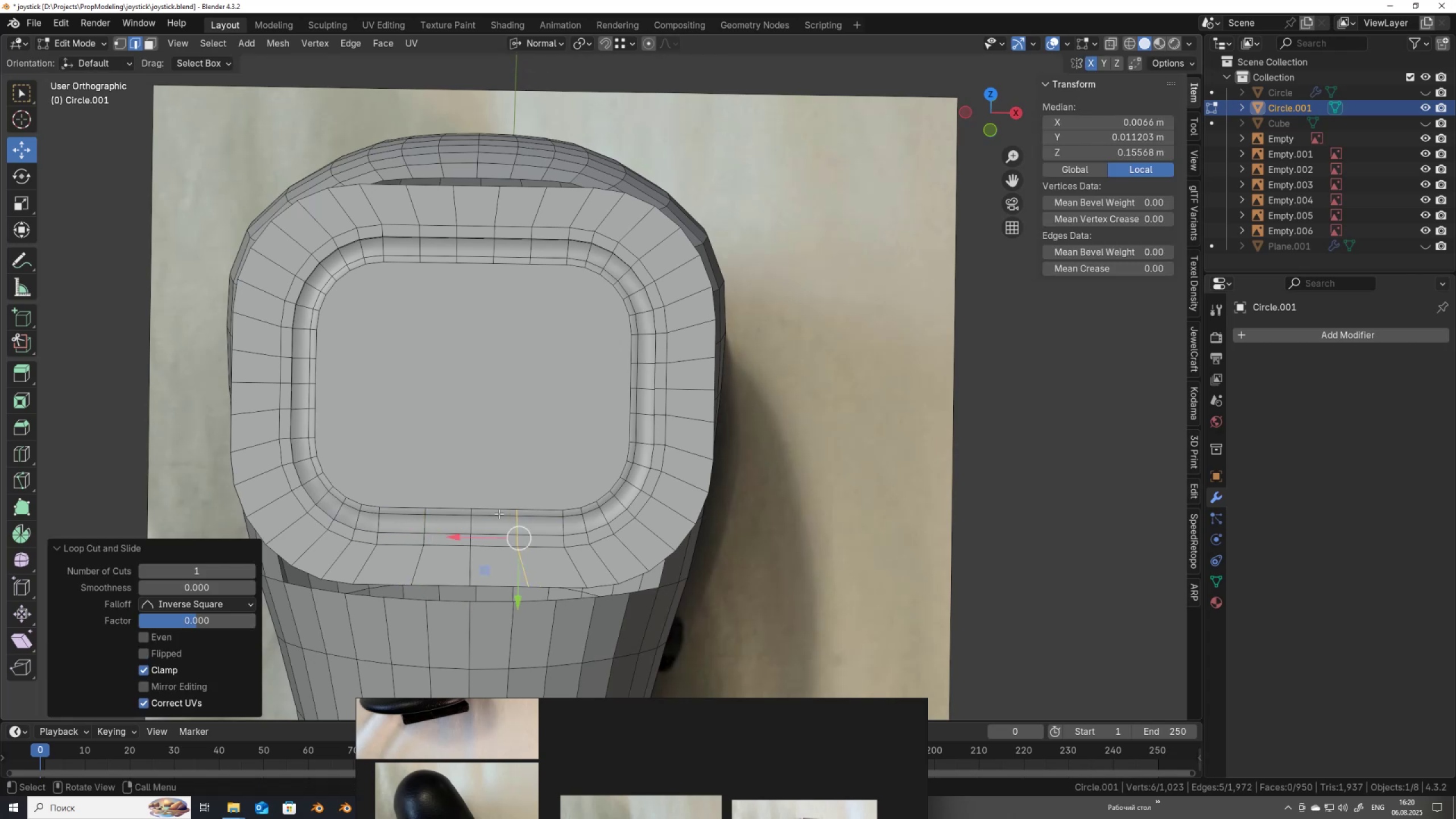 
right_click([499, 514])
 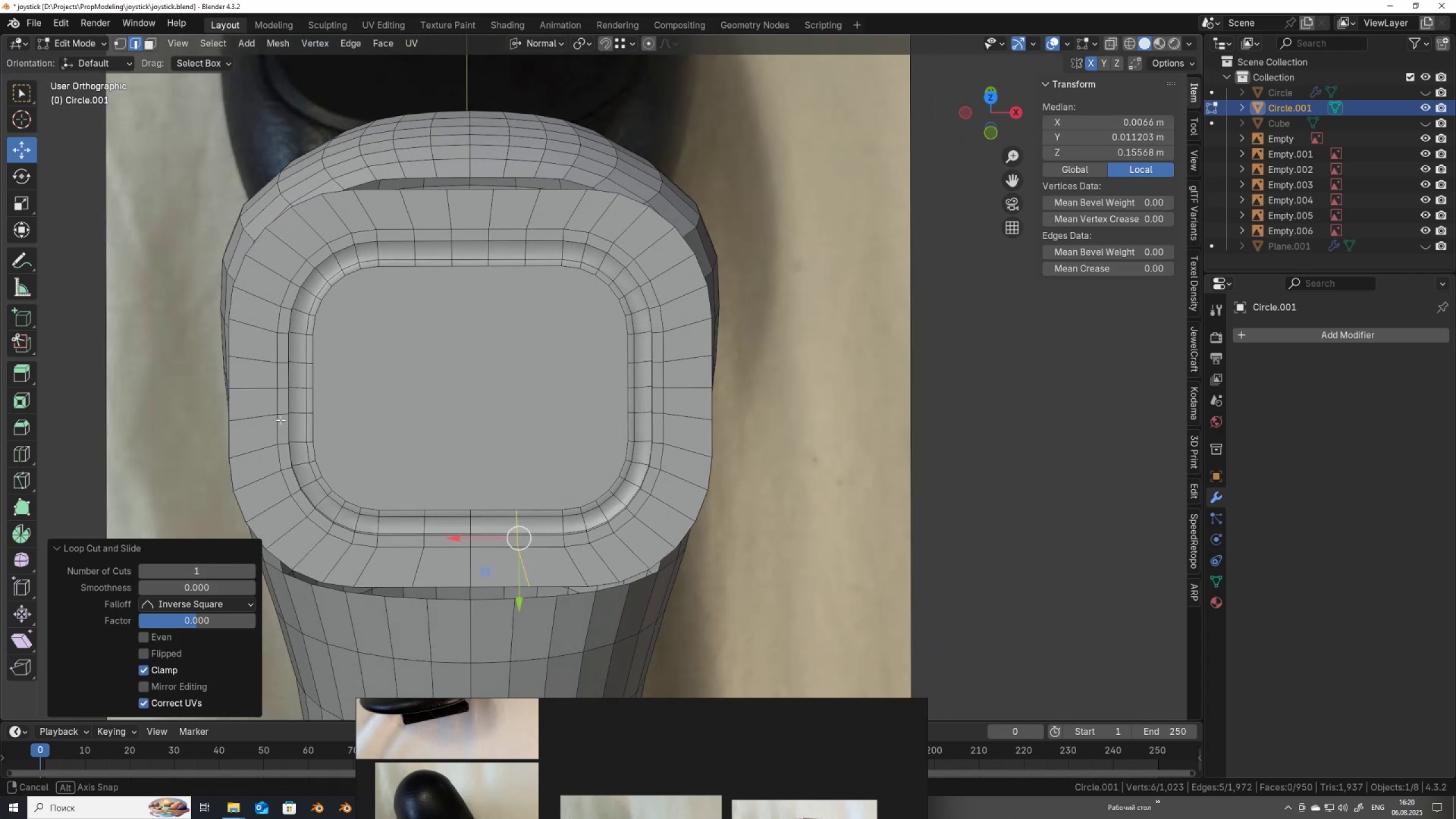 
hold_key(key=AltLeft, duration=1.22)
left_click([275, 360])
 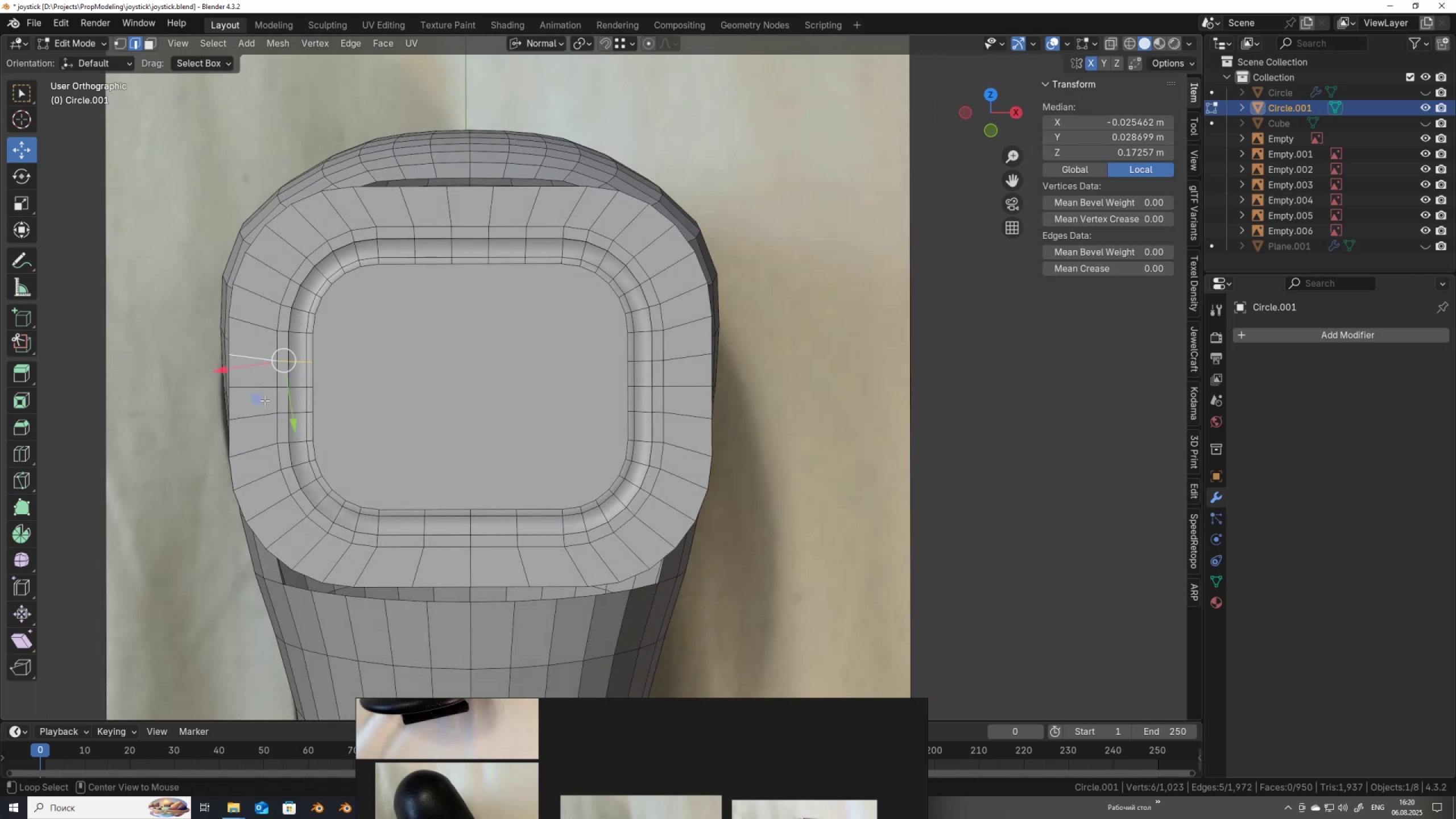 
hold_key(key=ShiftLeft, duration=0.38)
left_click([260, 415])
 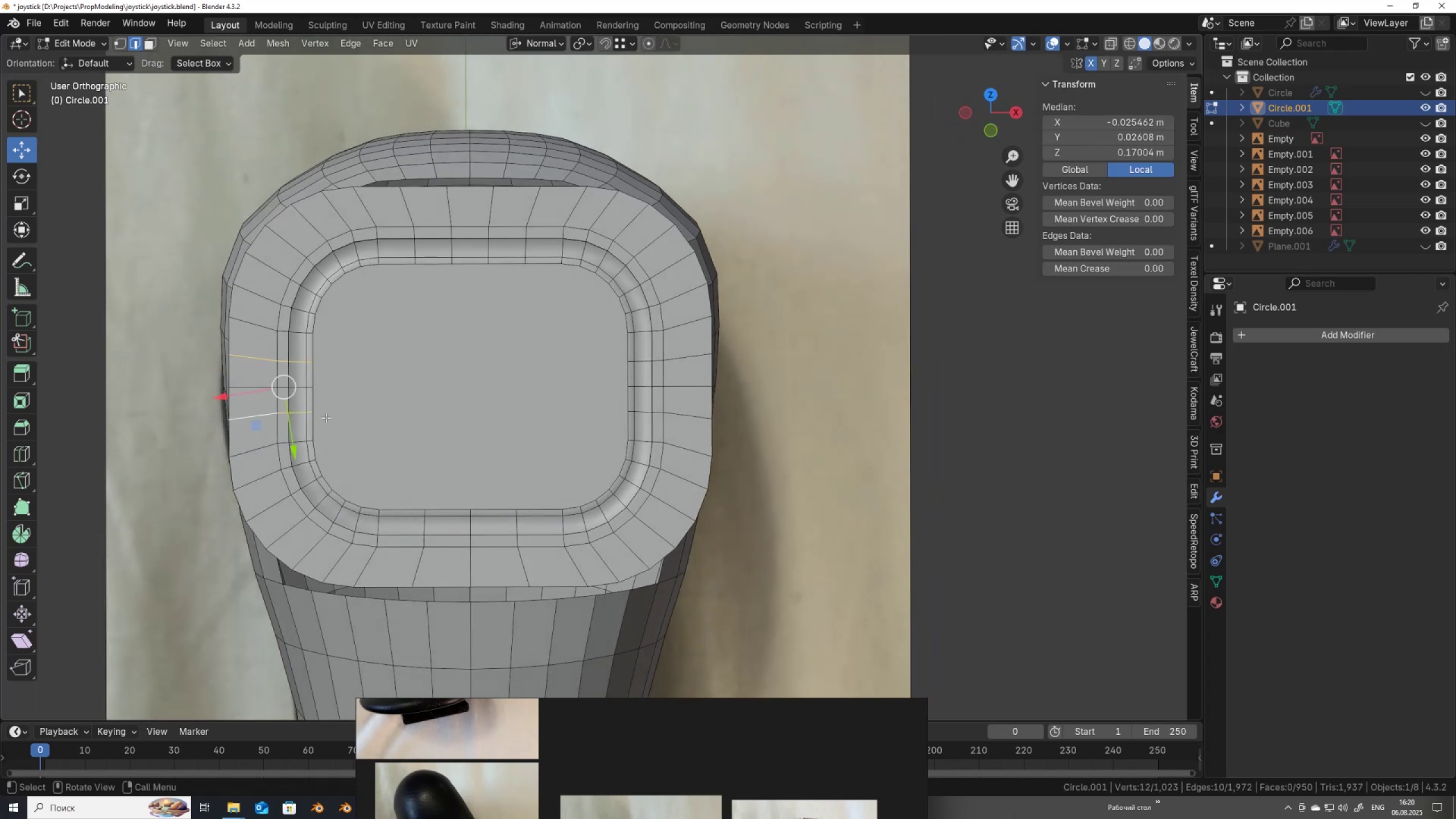 
key(Control+X)
 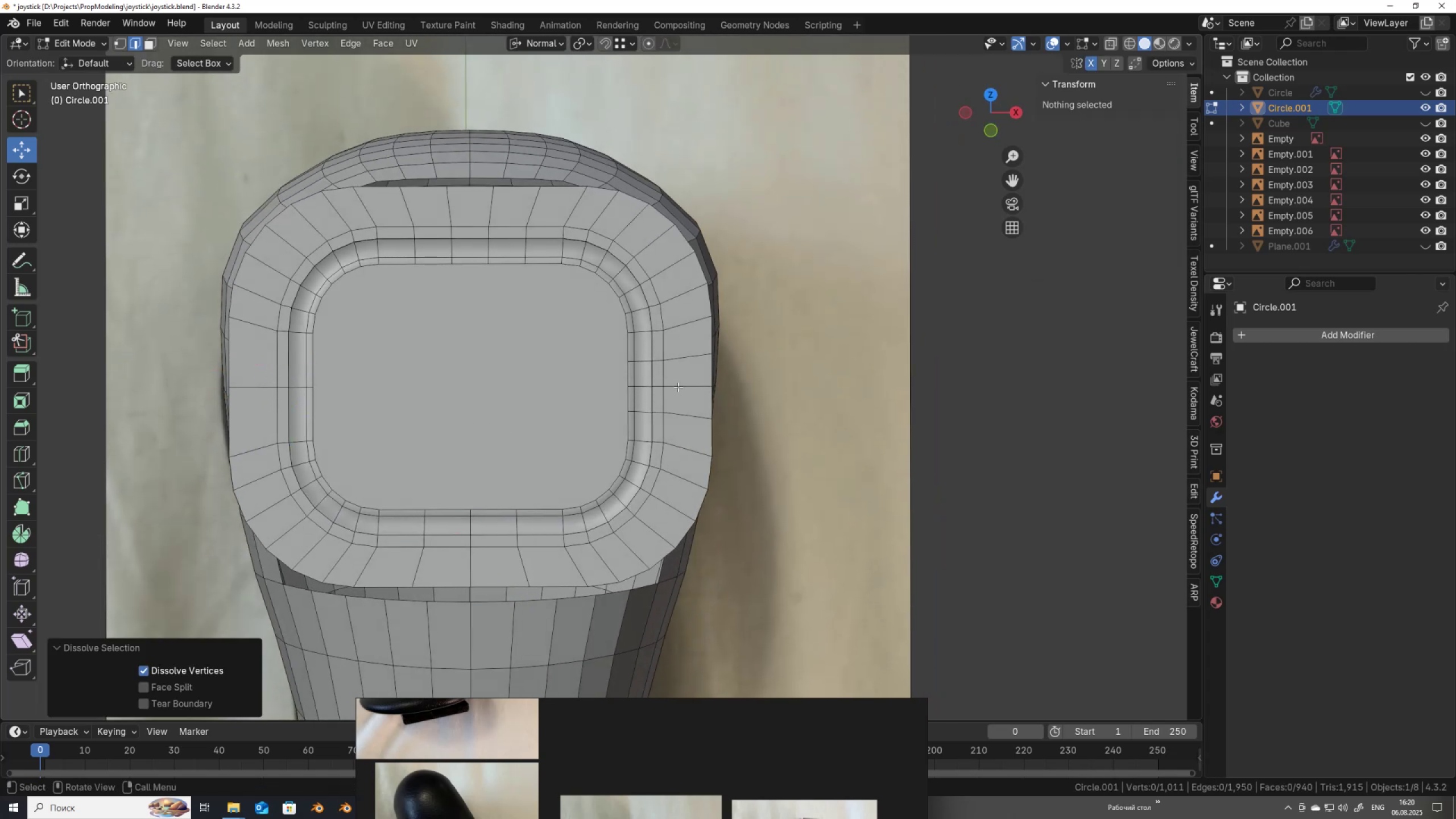 
hold_key(key=AltLeft, duration=1.11)
left_click([681, 359])
 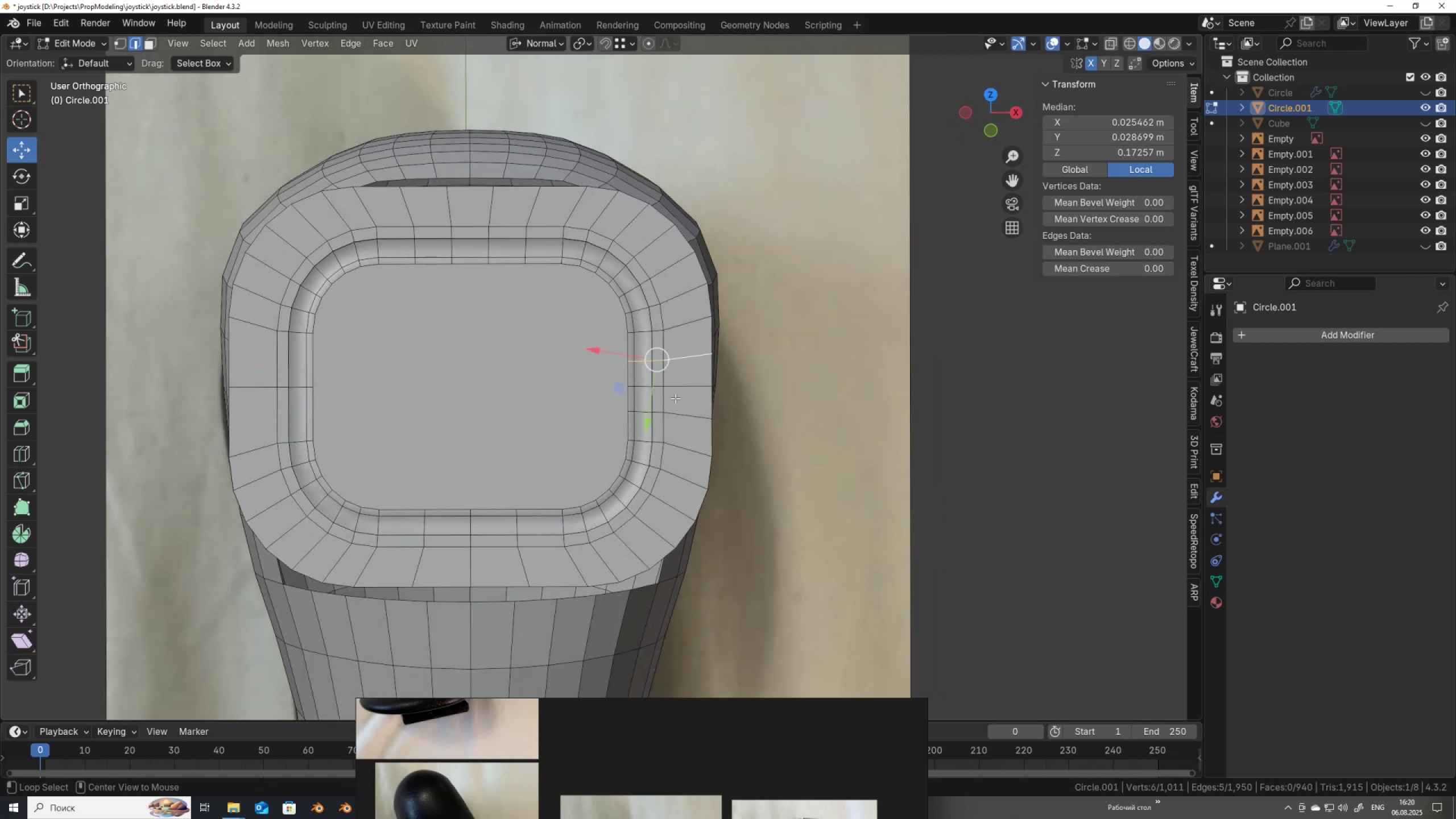 
hold_key(key=ShiftLeft, duration=0.35)
left_click([673, 417])
 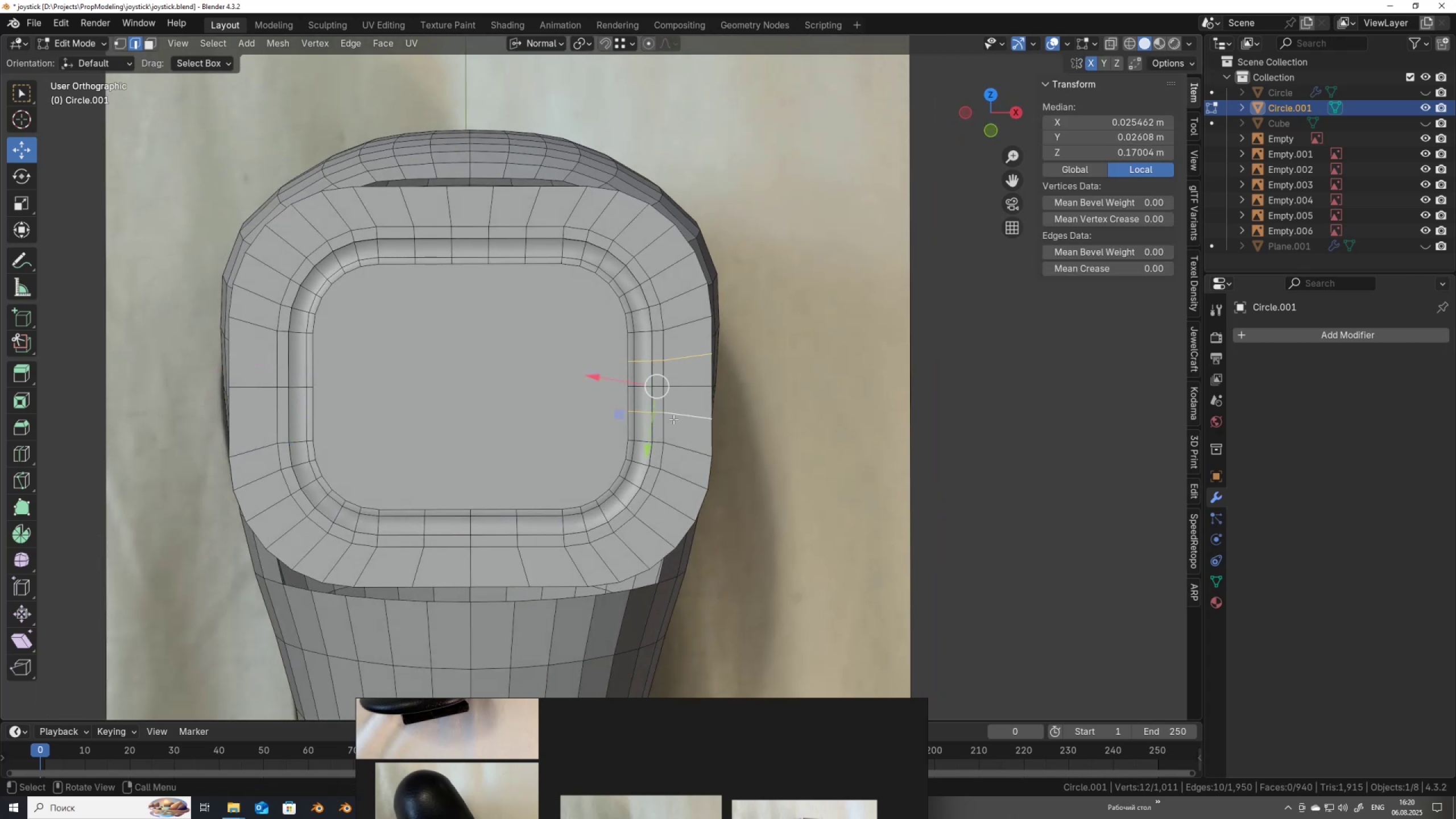 
key(Control+ControlLeft)
 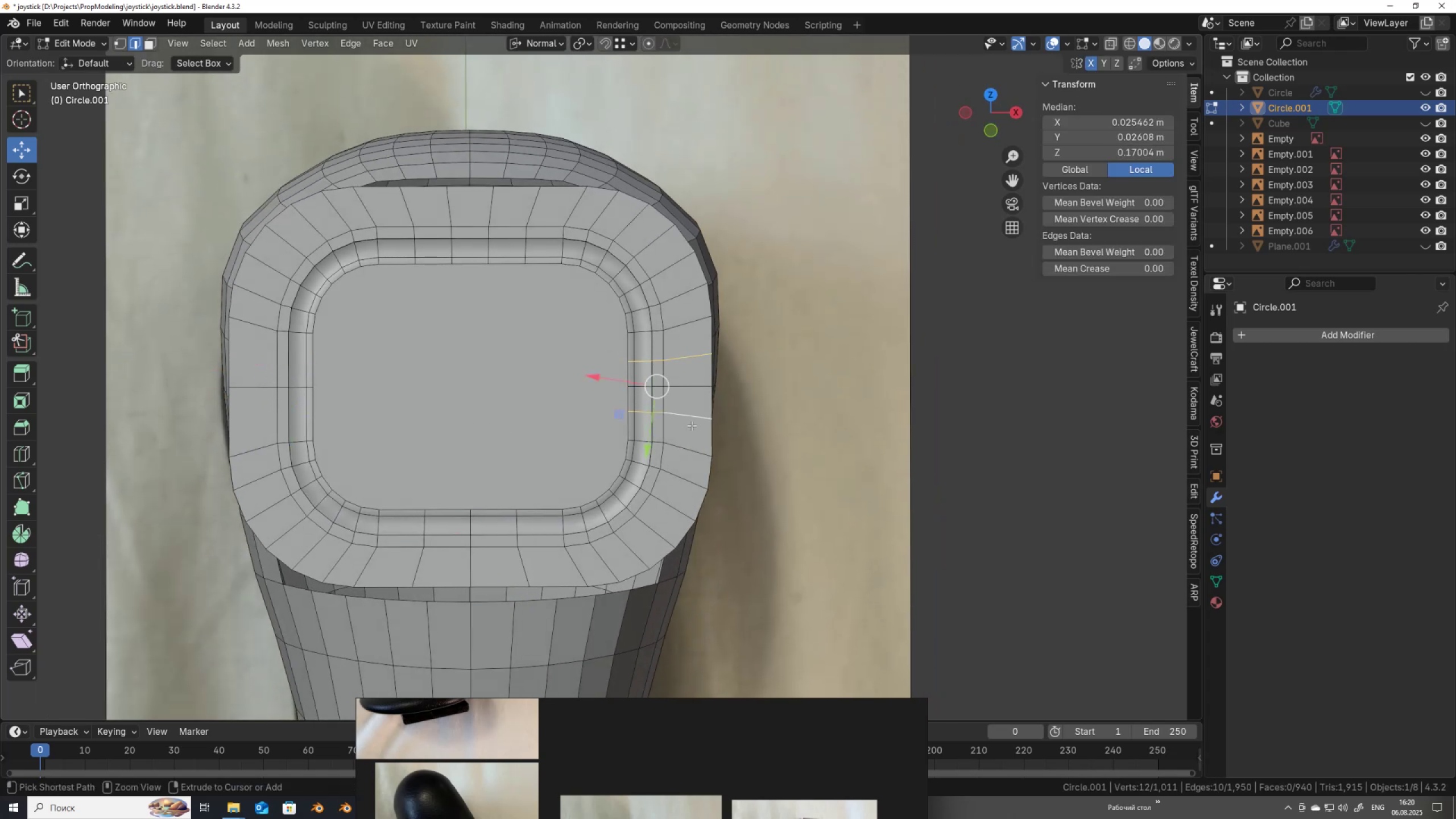 
key(Control+X)
 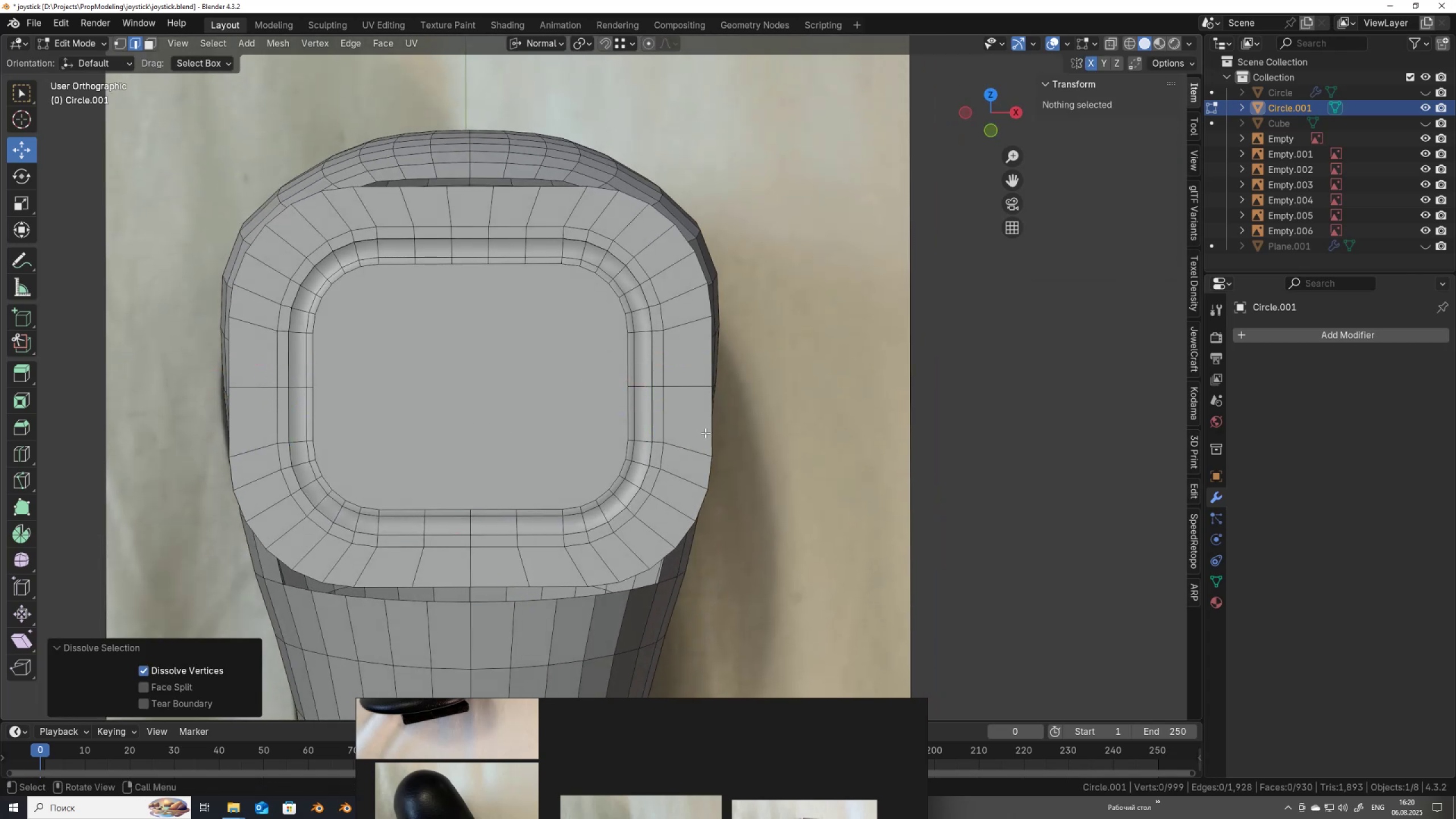 
hold_key(key=AltLeft, duration=0.89)
left_click([708, 433])
 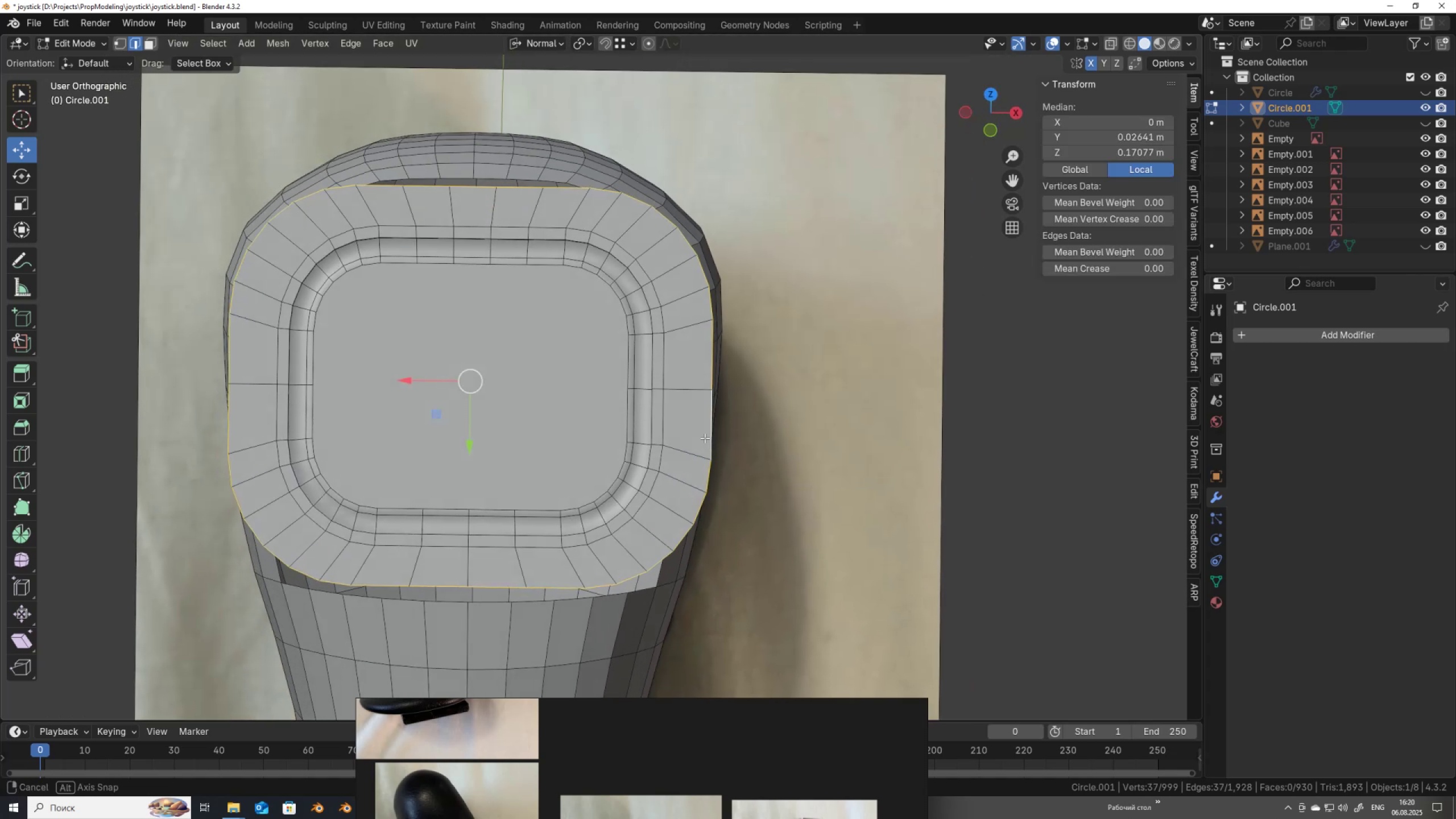 
wait(5.18)
 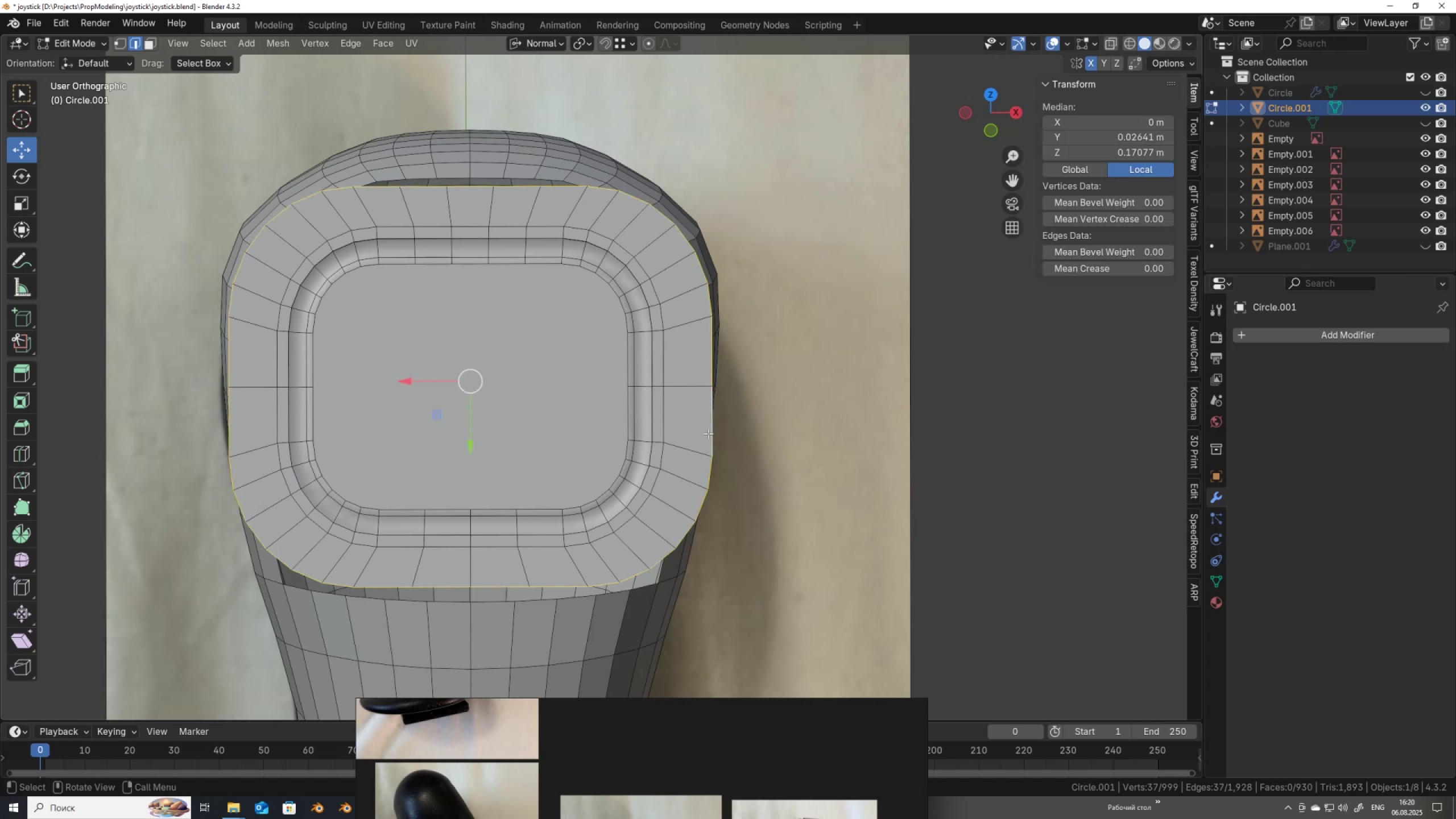 
key(Control+R)
 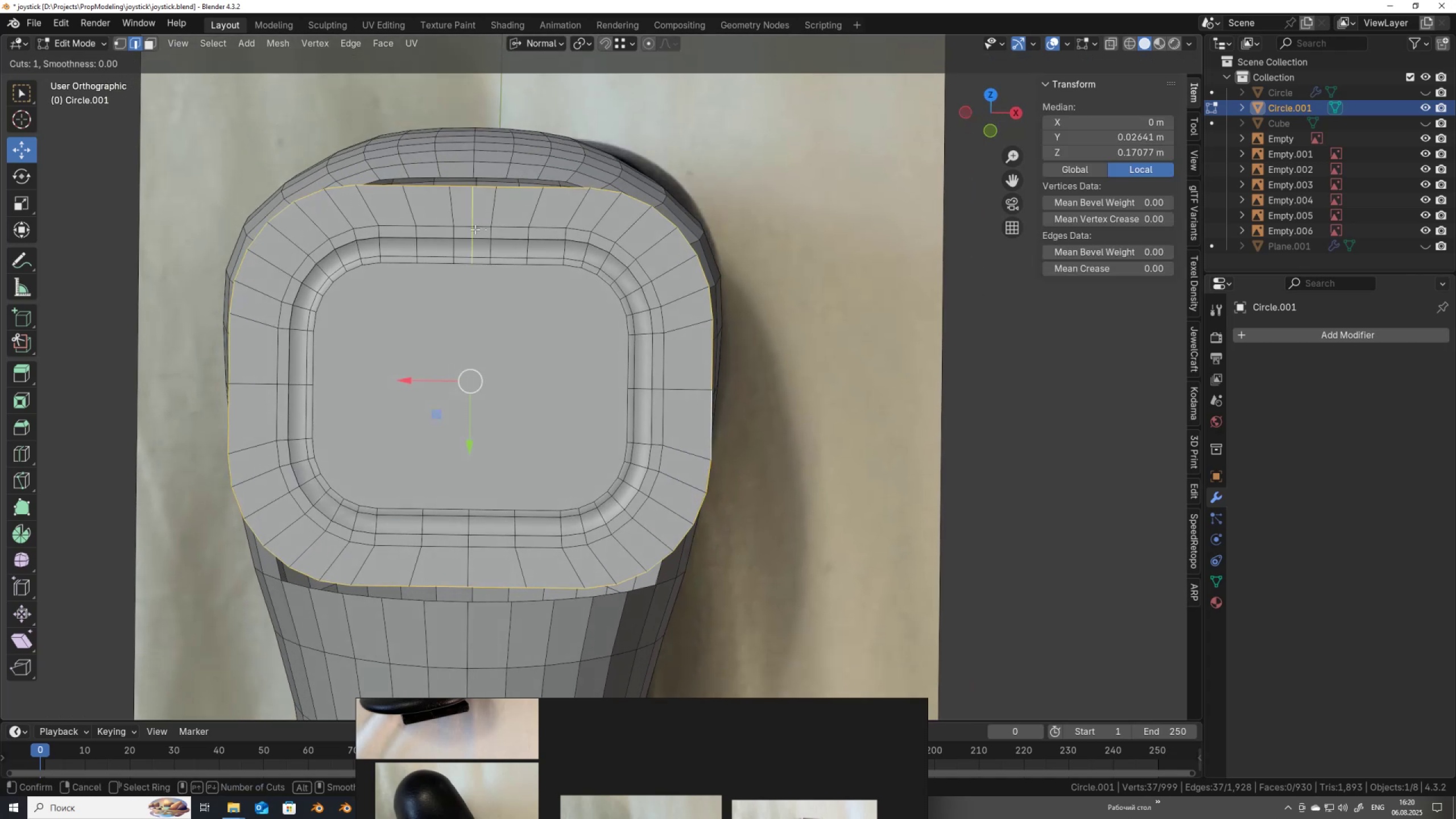 
left_click([475, 229])
 